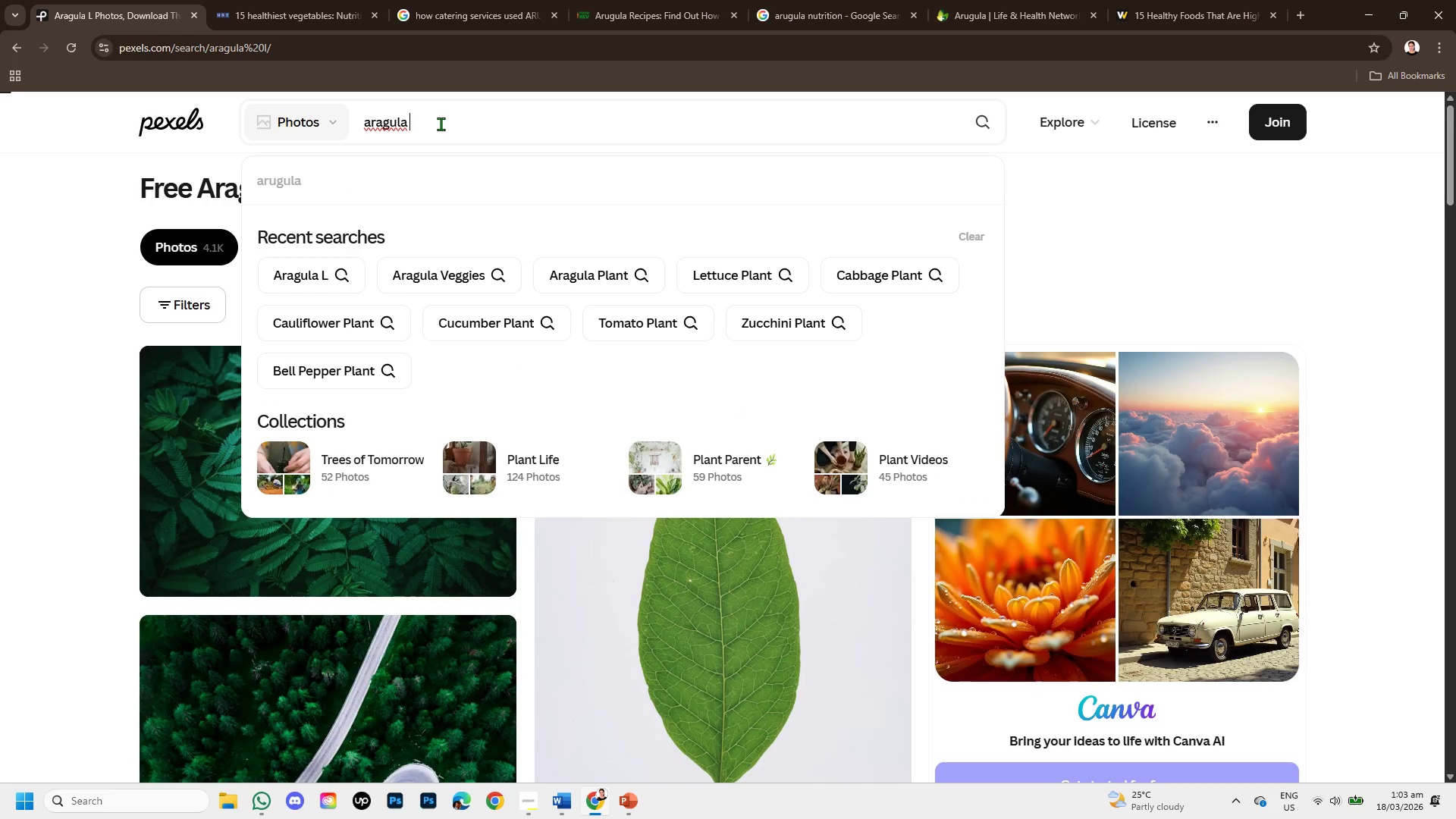 
key(Enter)
 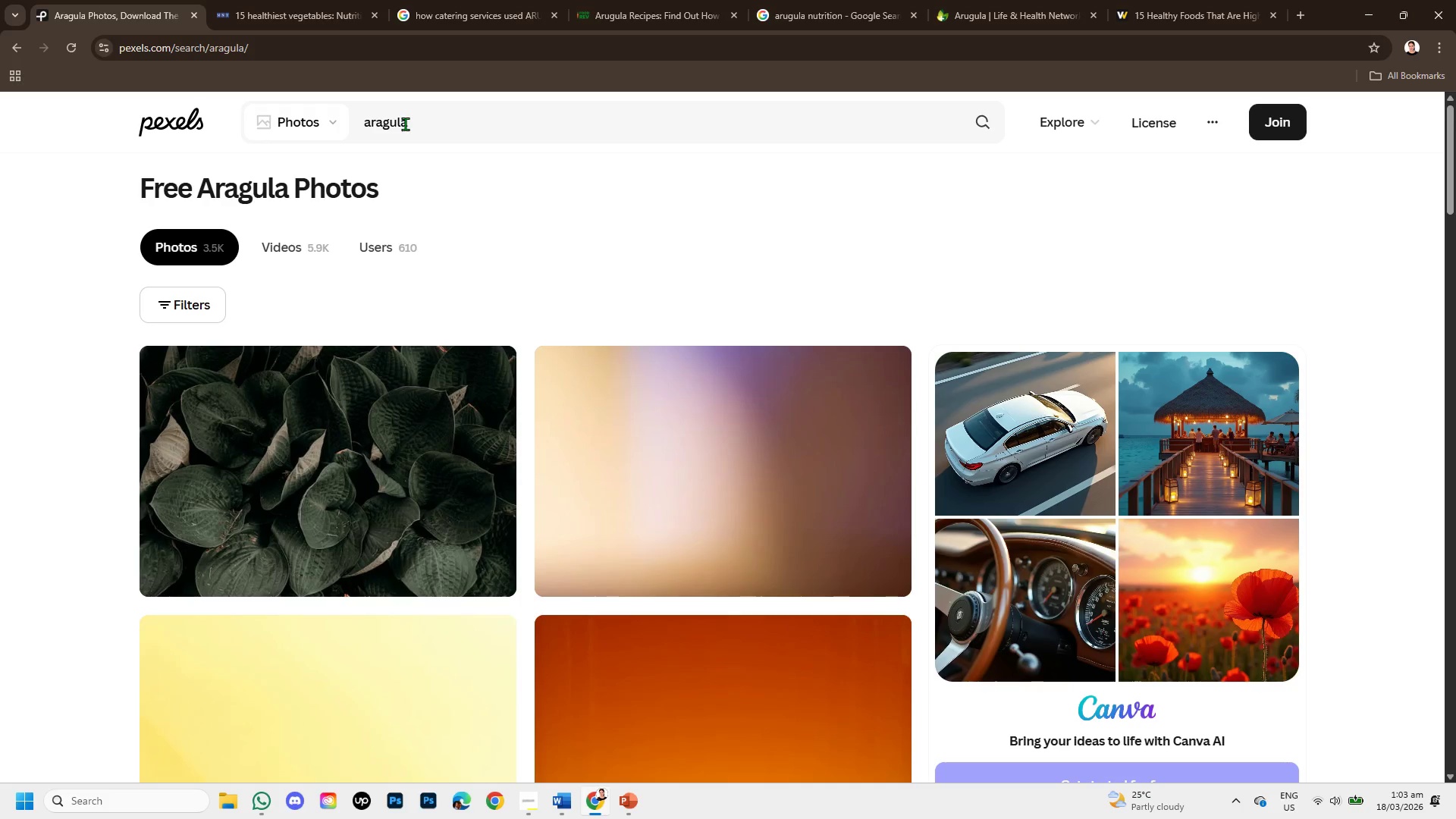 
left_click_drag(start_coordinate=[415, 121], to_coordinate=[376, 120])
 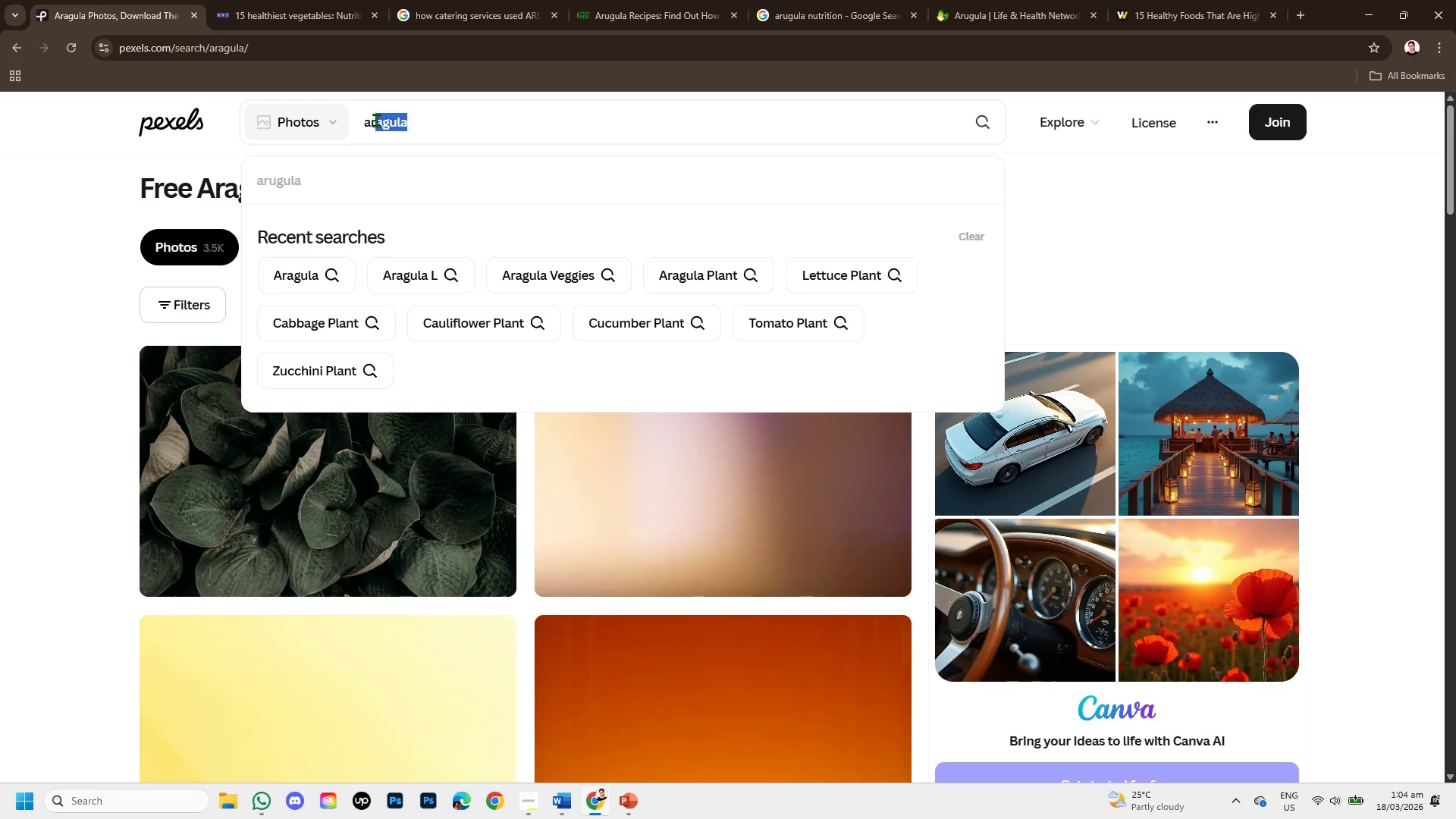 
key(Backspace)
type(ugula)
 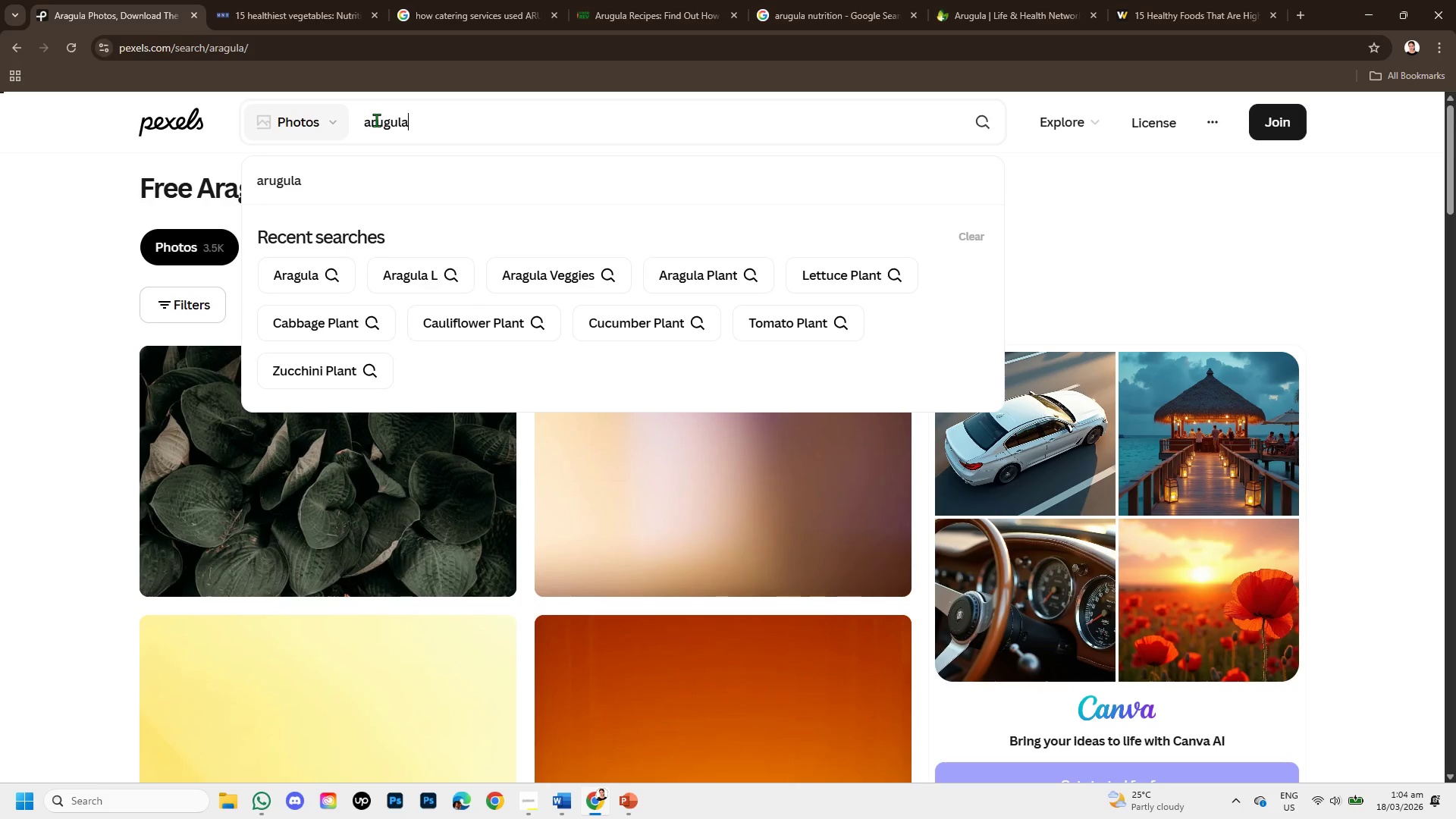 
key(Enter)
 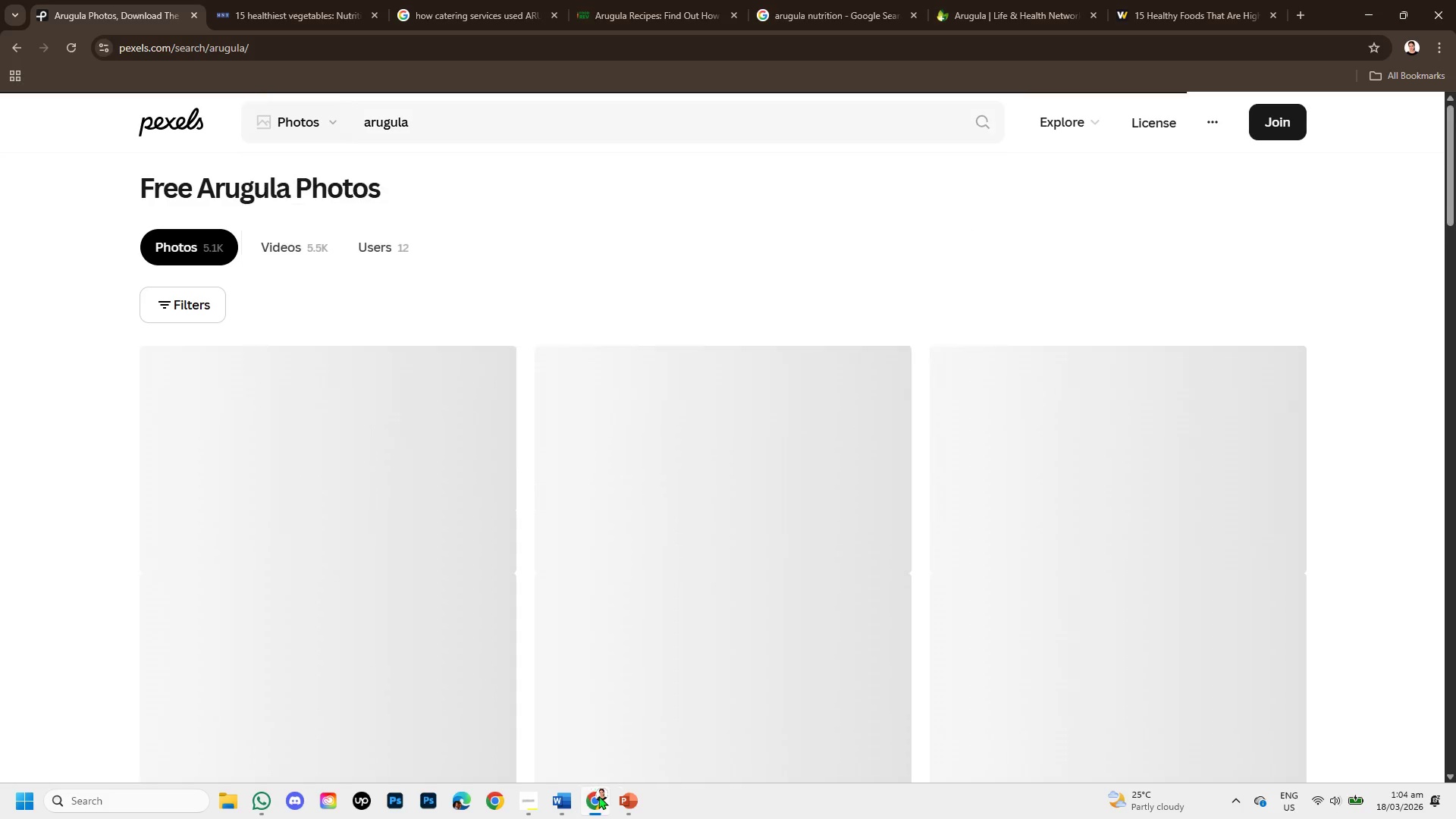 
left_click([617, 797])
 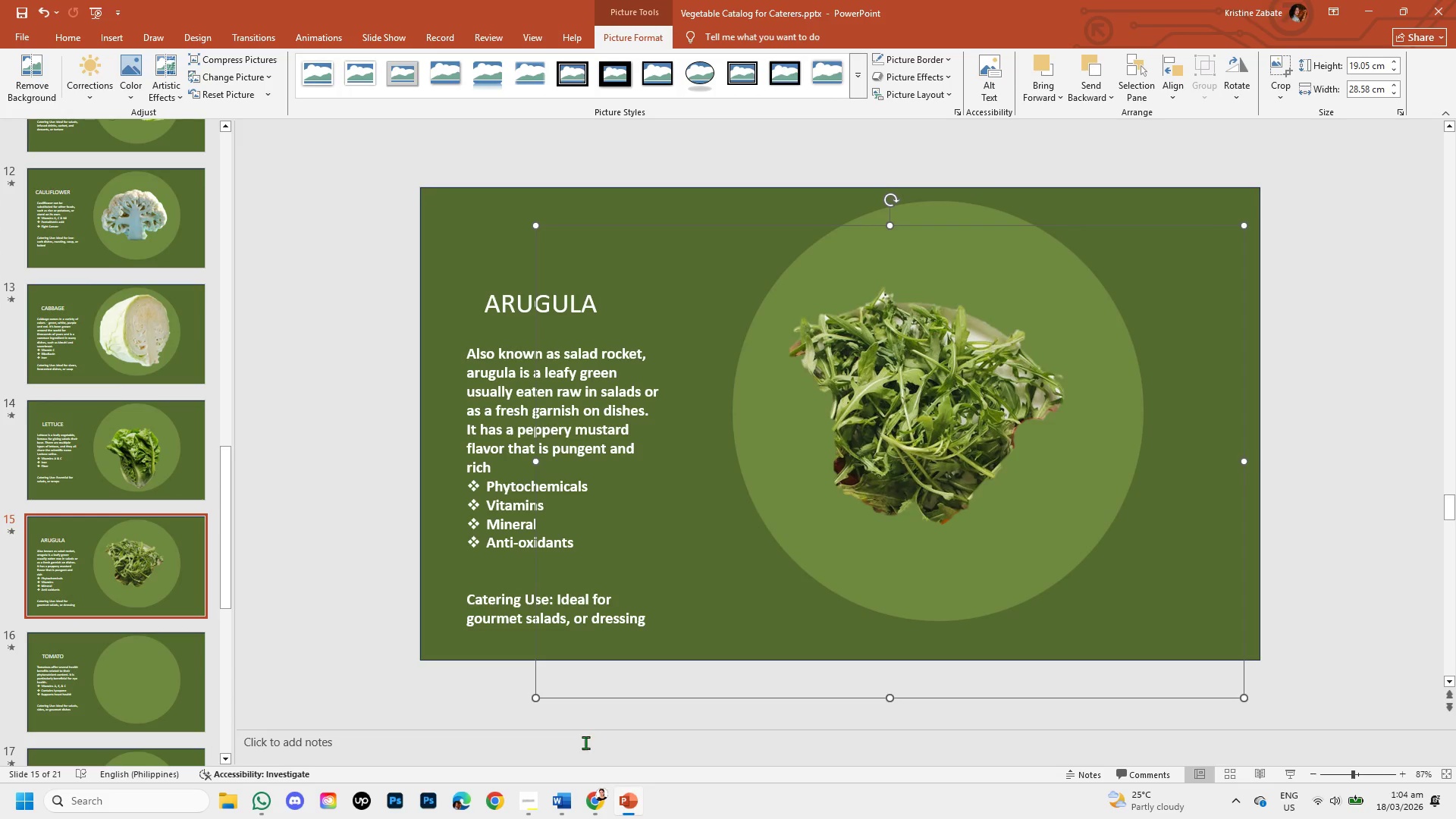 
left_click([592, 797])
 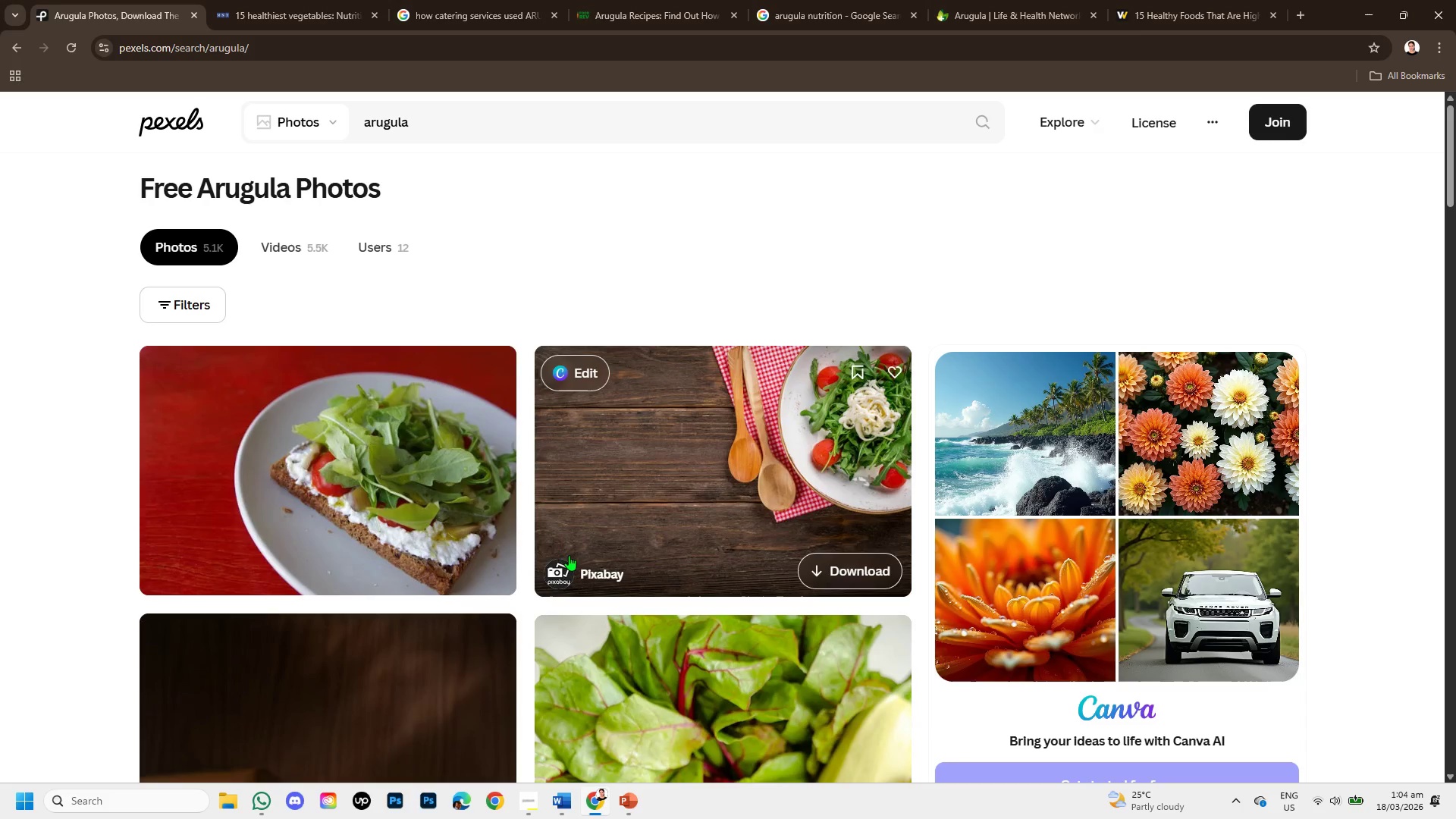 
scroll: coordinate [243, 449], scroll_direction: down, amount: 8.0
 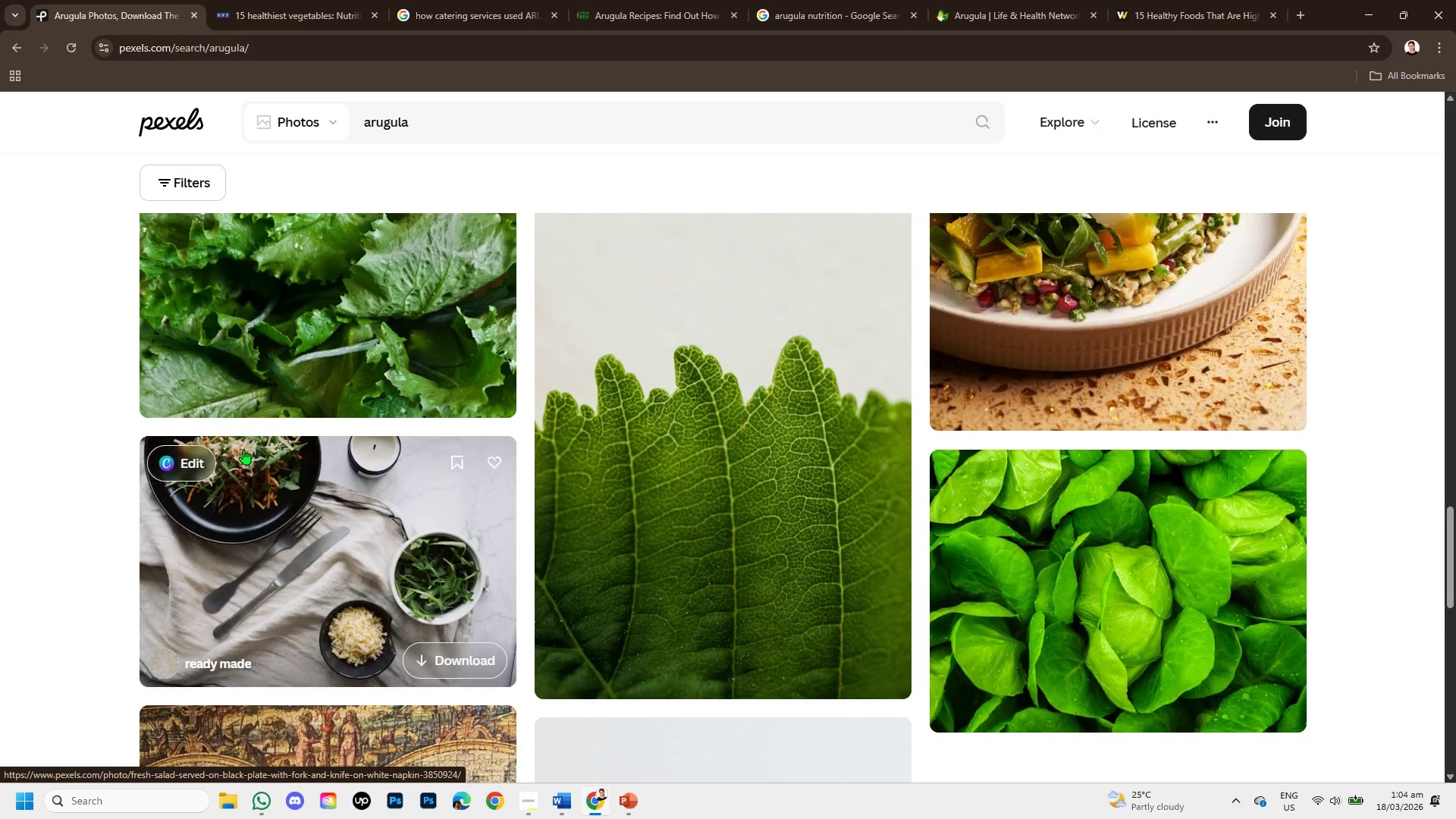 
scroll: coordinate [243, 449], scroll_direction: up, amount: 7.0
 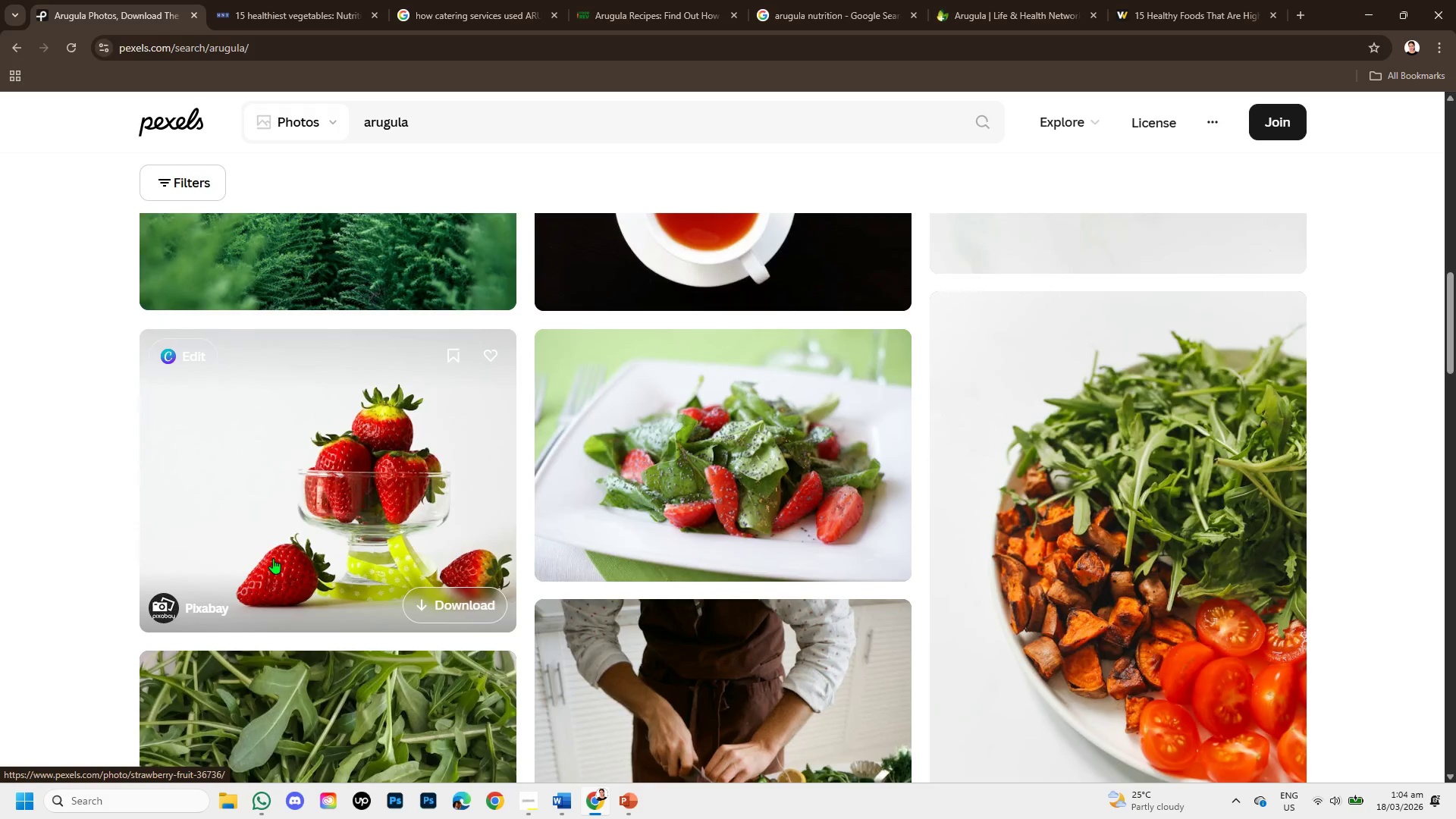 
scroll: coordinate [274, 548], scroll_direction: none, amount: 0.0
 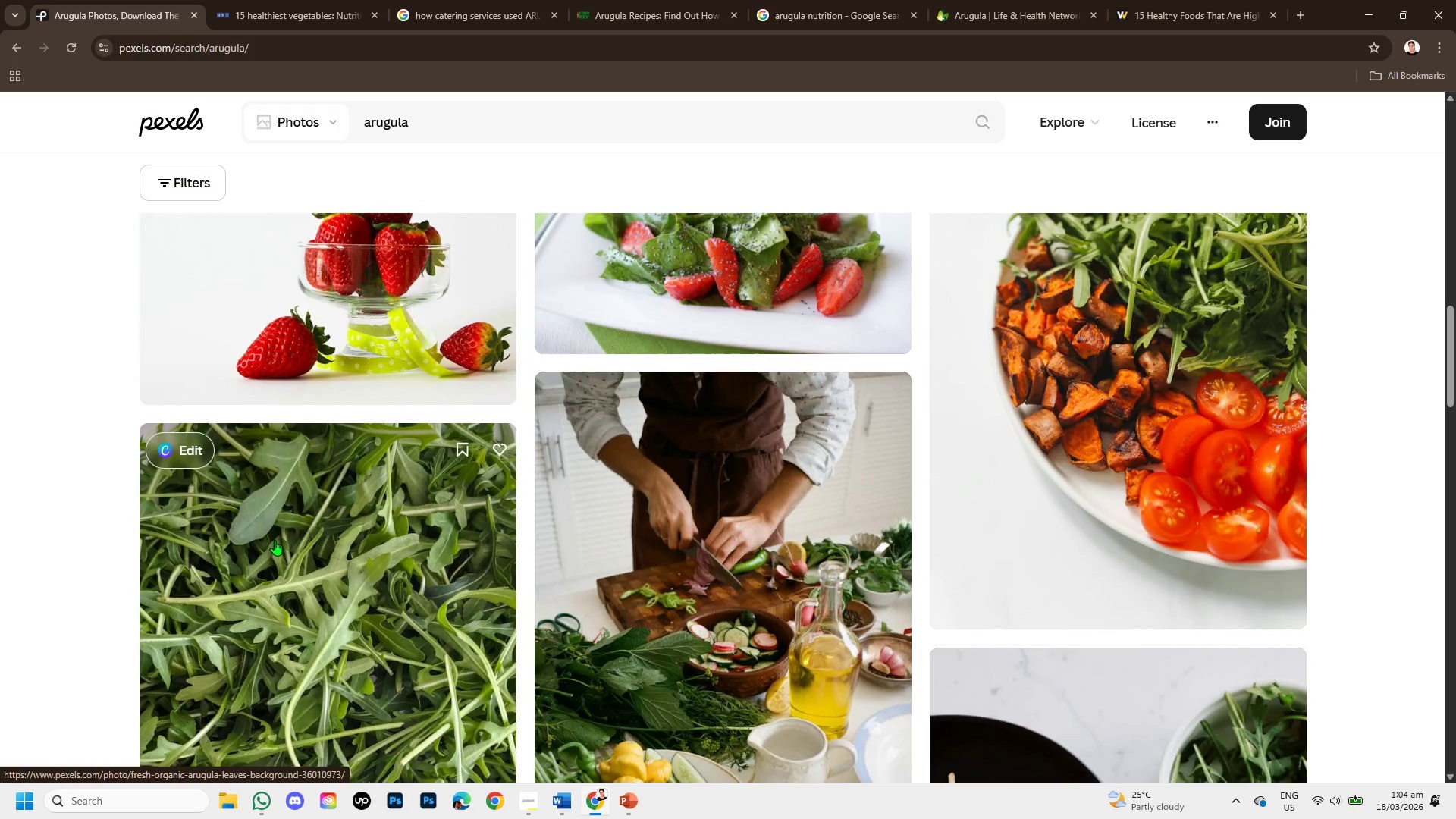 
left_click([275, 540])
 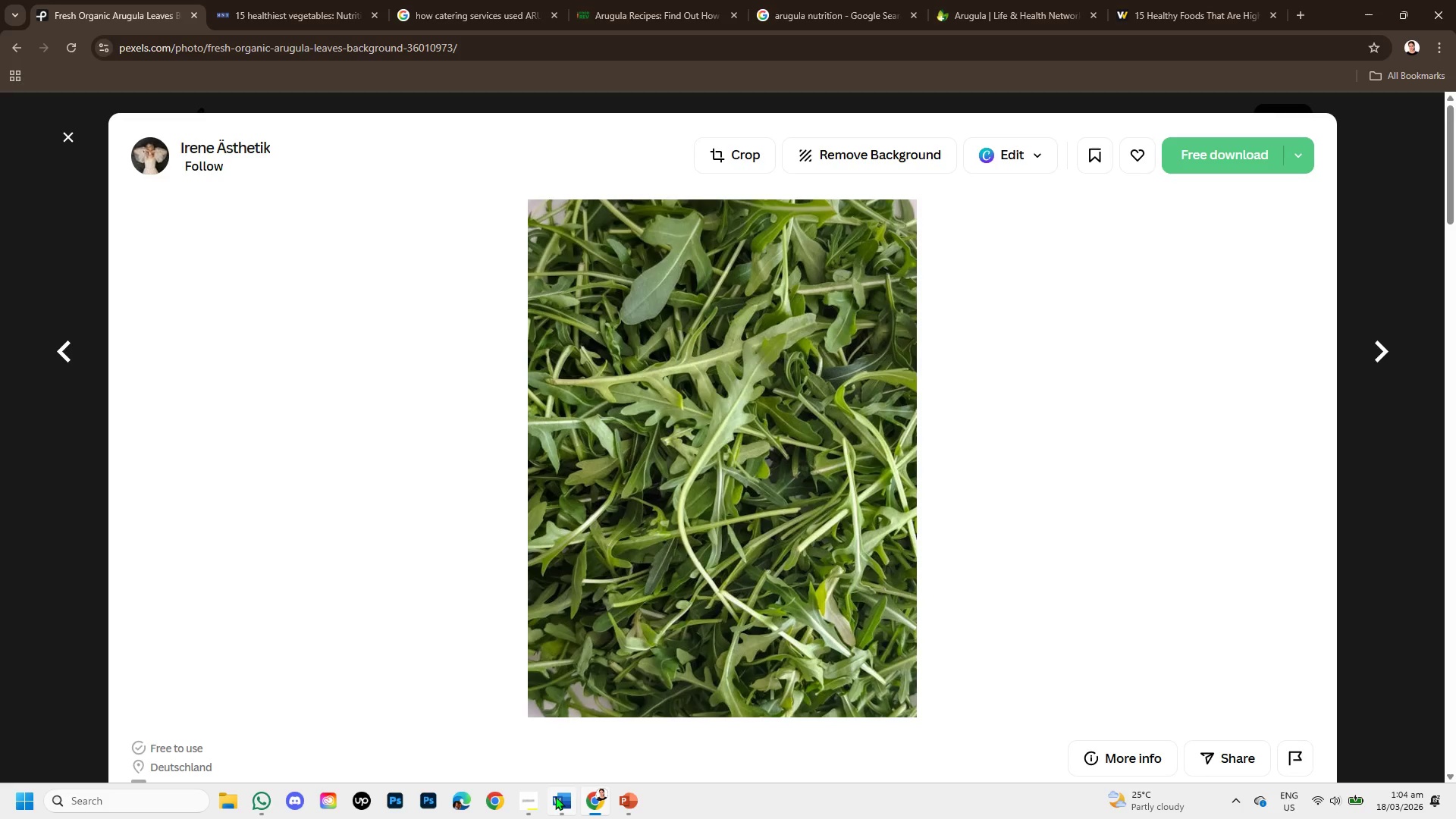 
left_click([555, 796])
 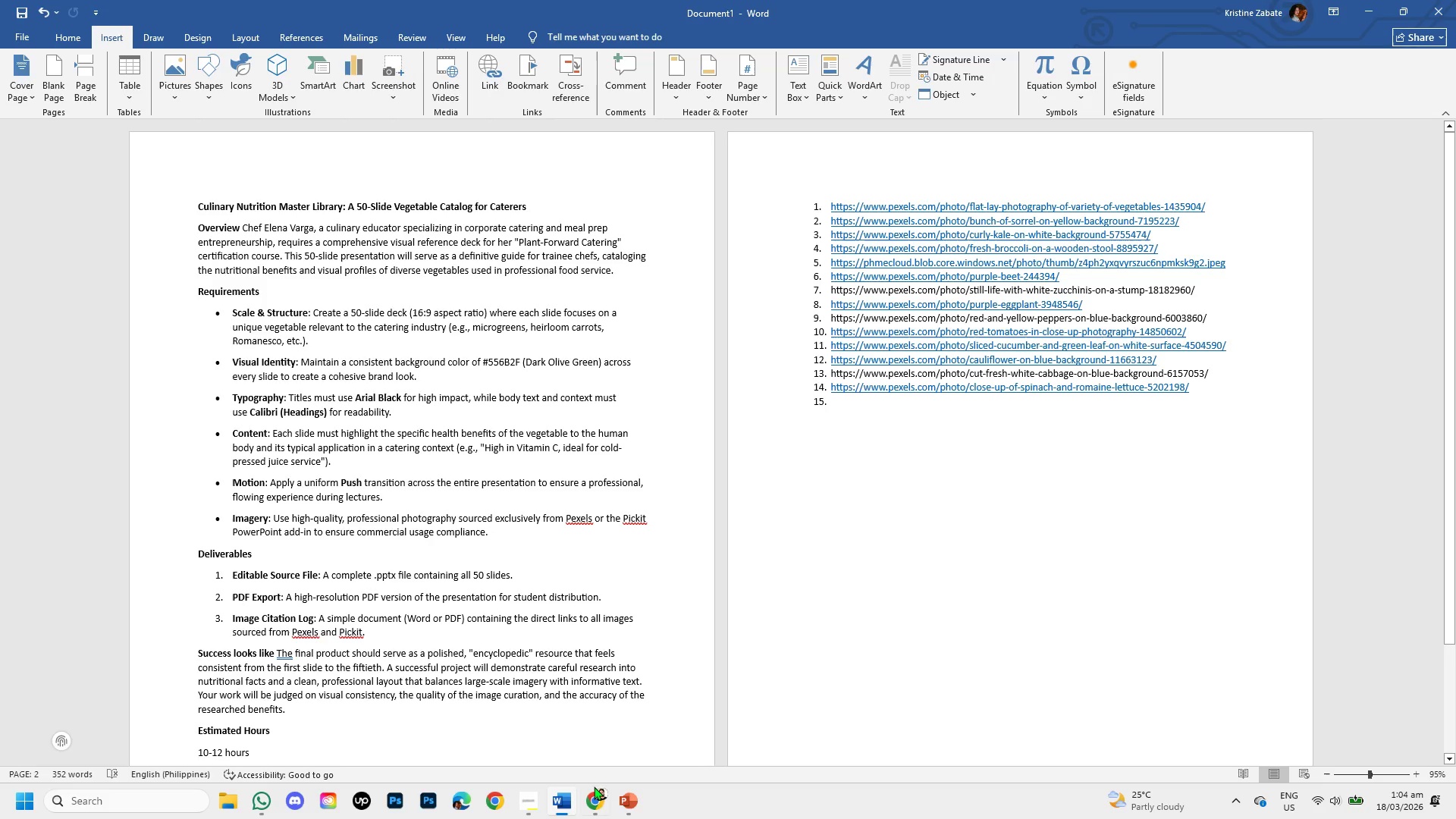 
left_click([642, 816])
 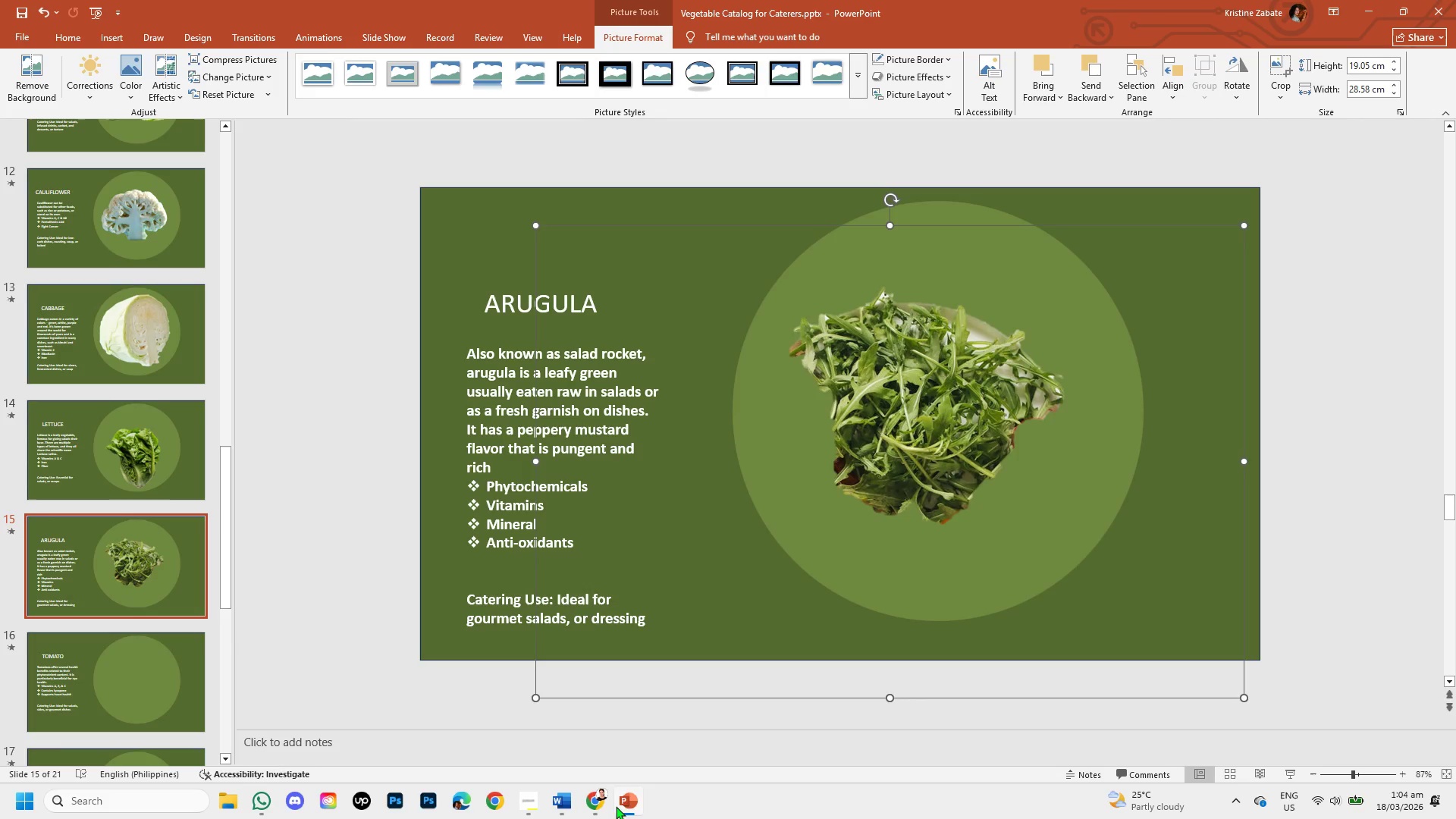 
left_click([604, 799])
 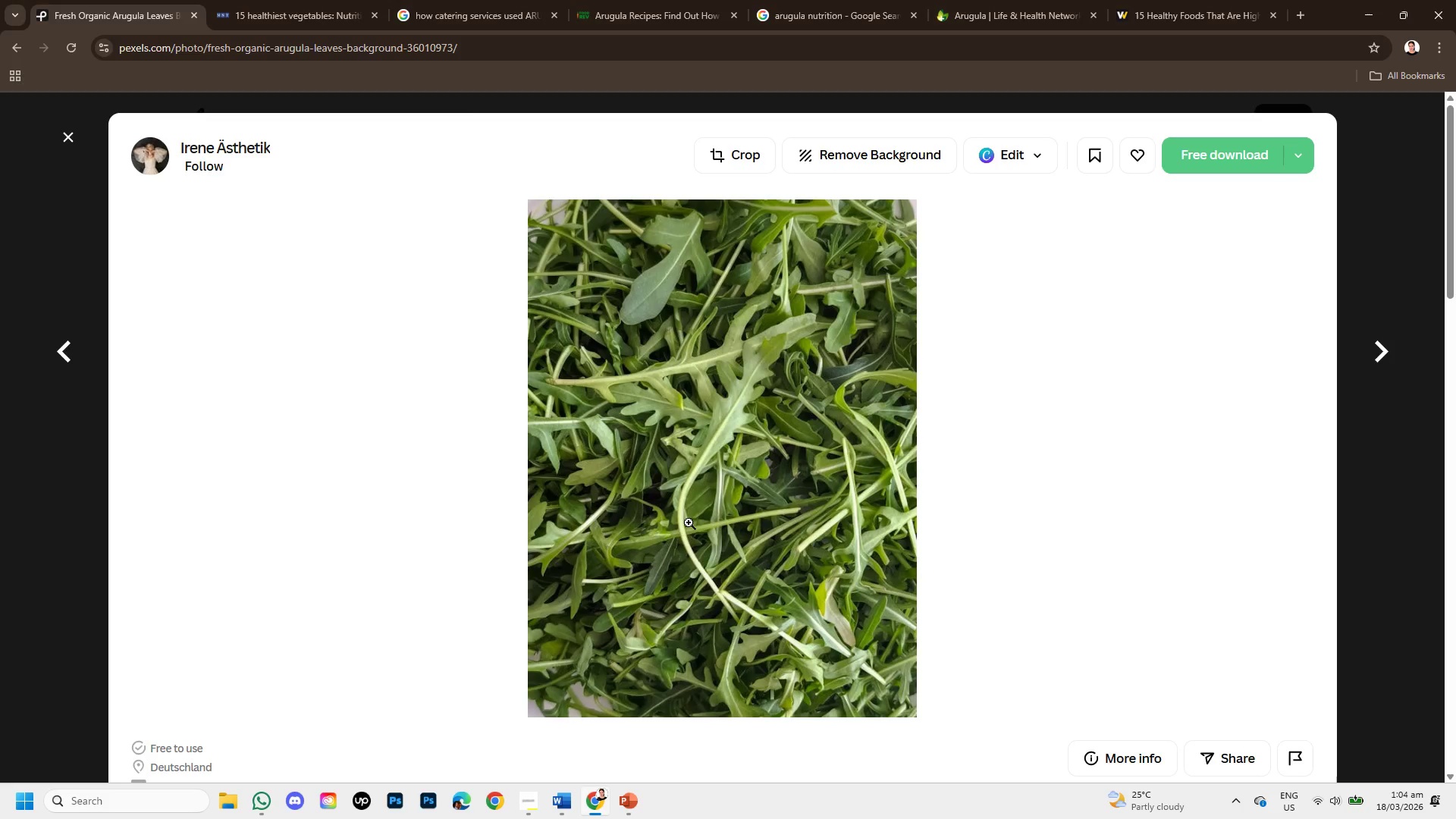 
scroll: coordinate [697, 504], scroll_direction: down, amount: 4.0
 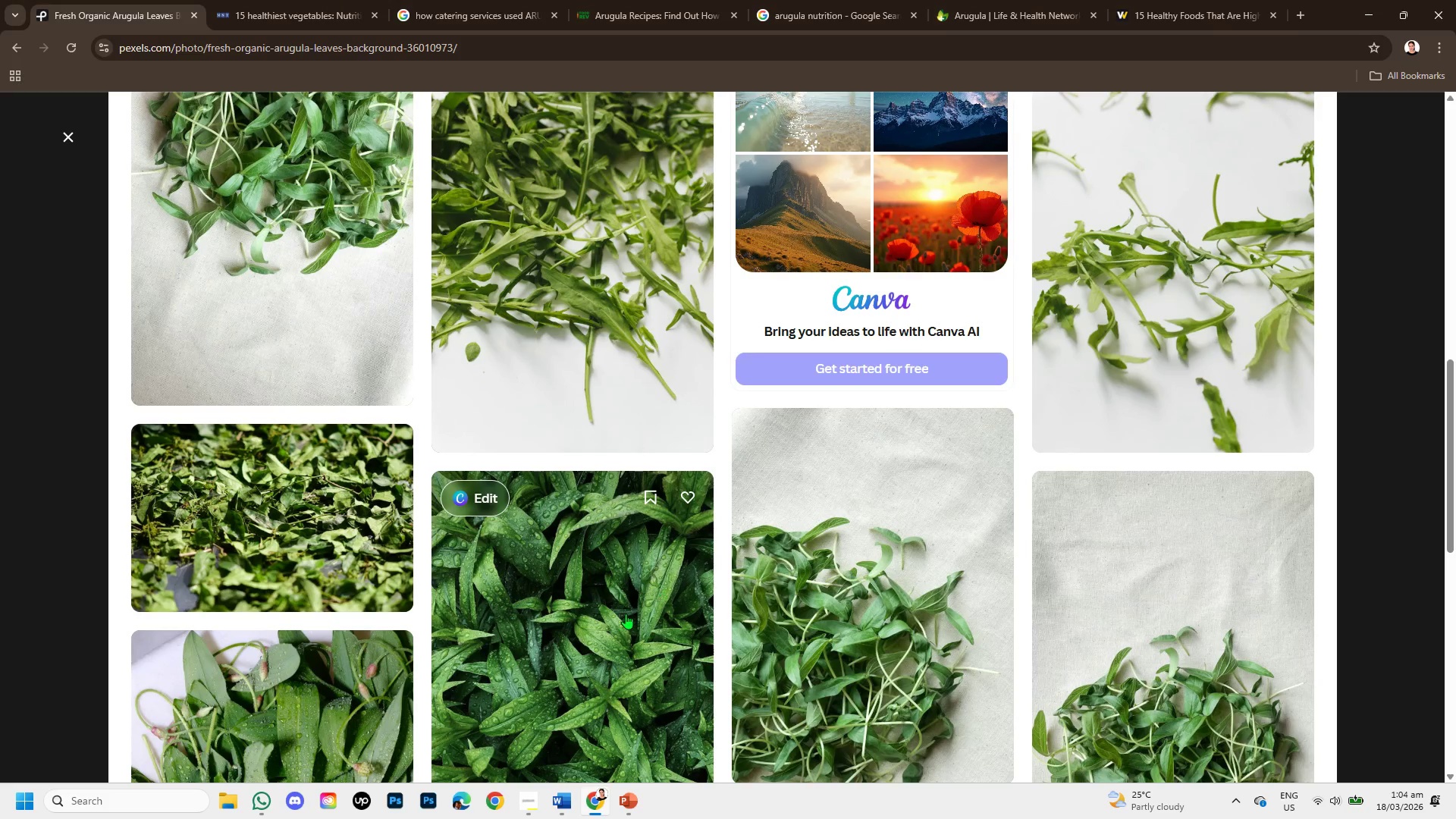 
scroll: coordinate [626, 613], scroll_direction: up, amount: 1.0
 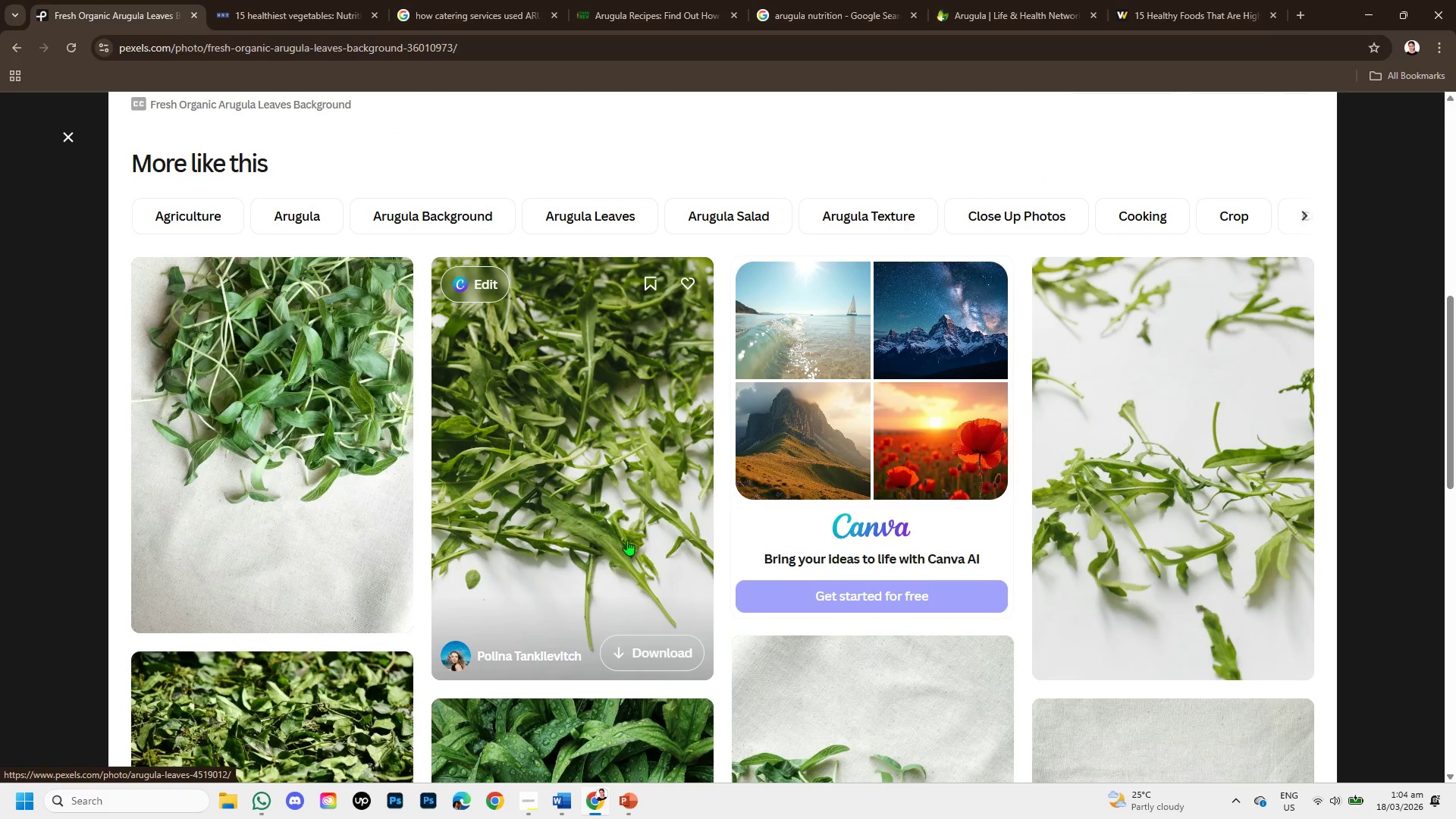 
scroll: coordinate [540, 555], scroll_direction: down, amount: 2.0
 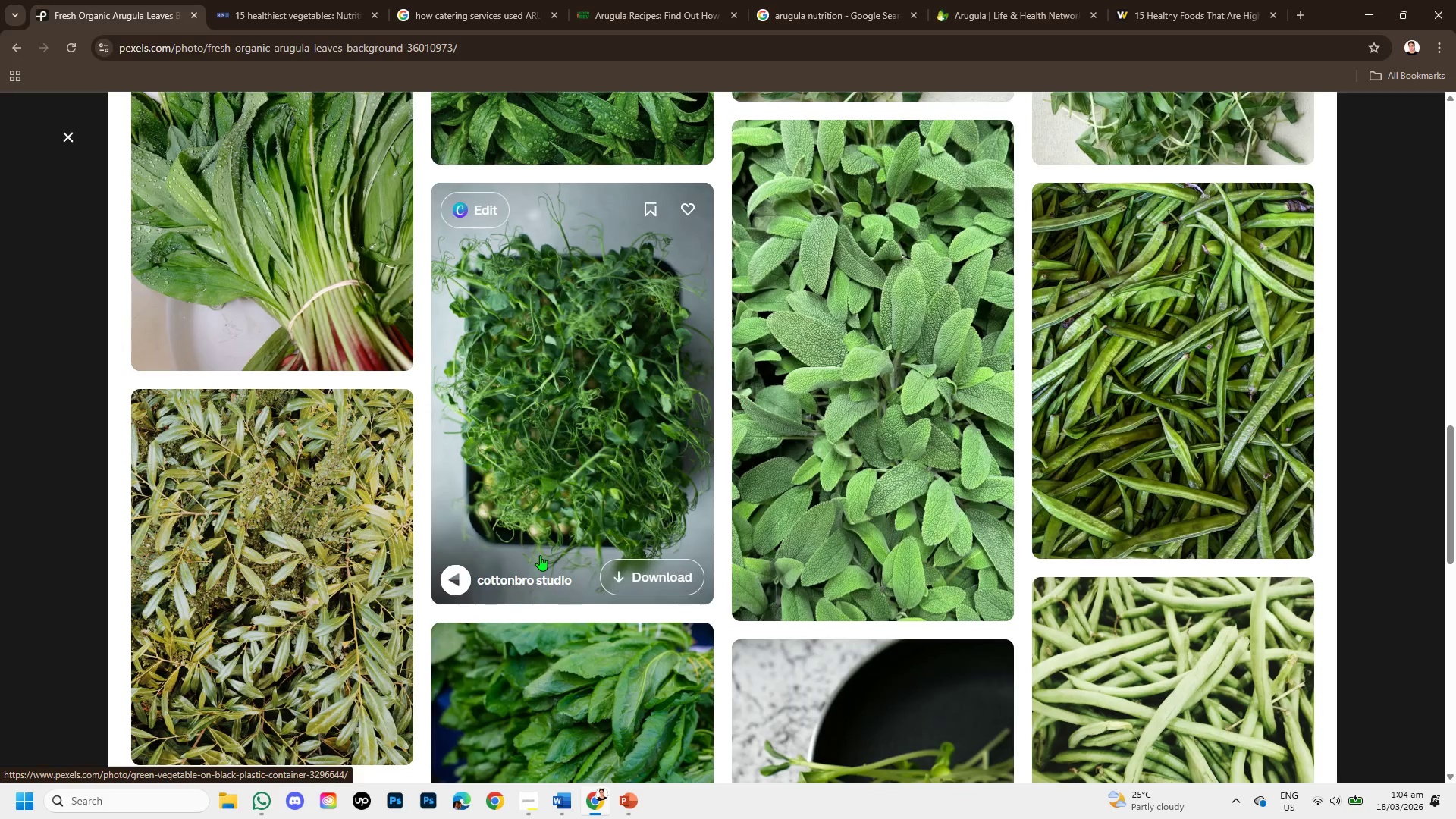 
scroll: coordinate [534, 551], scroll_direction: up, amount: 4.0
 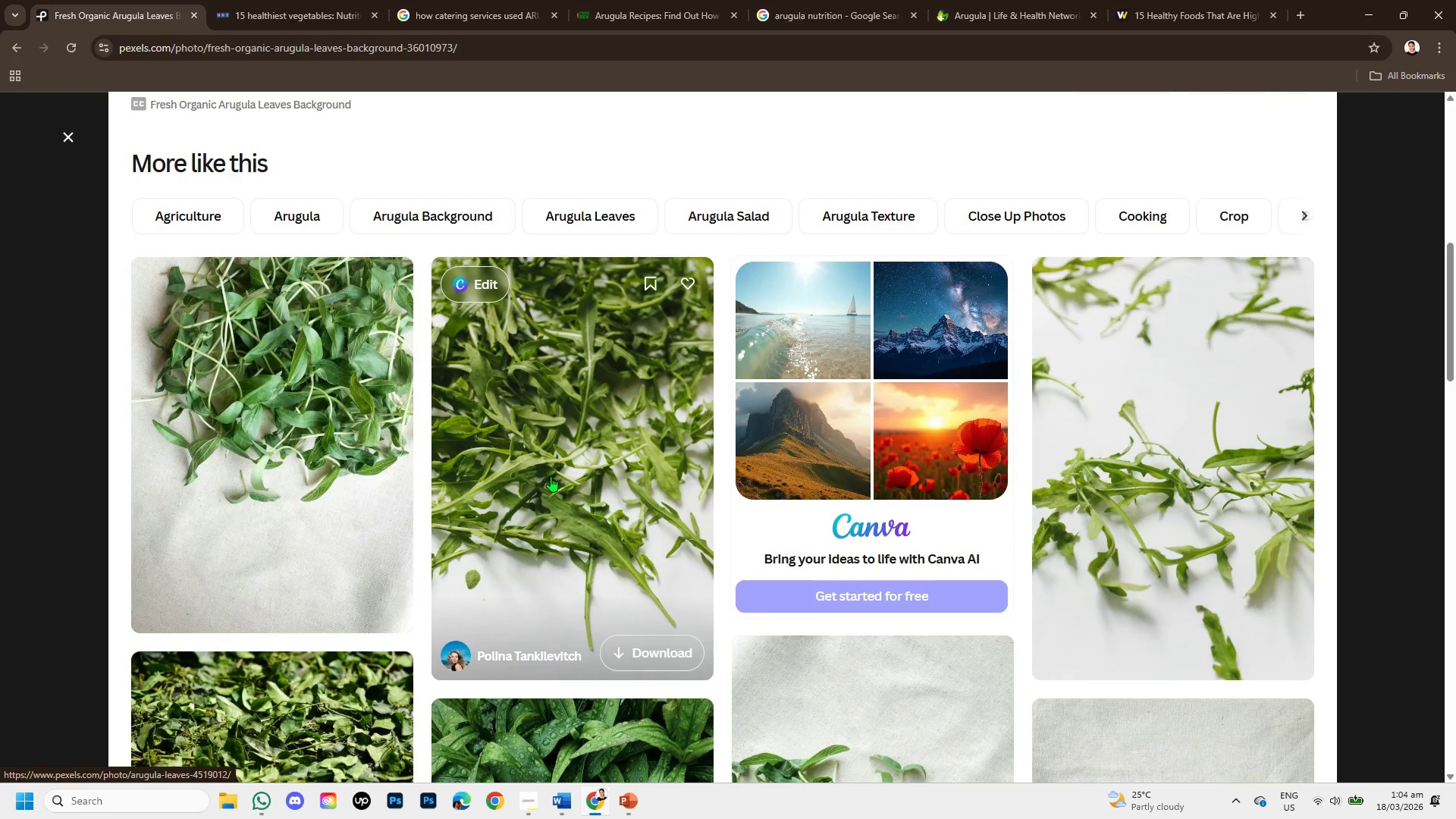 
left_click([551, 476])
 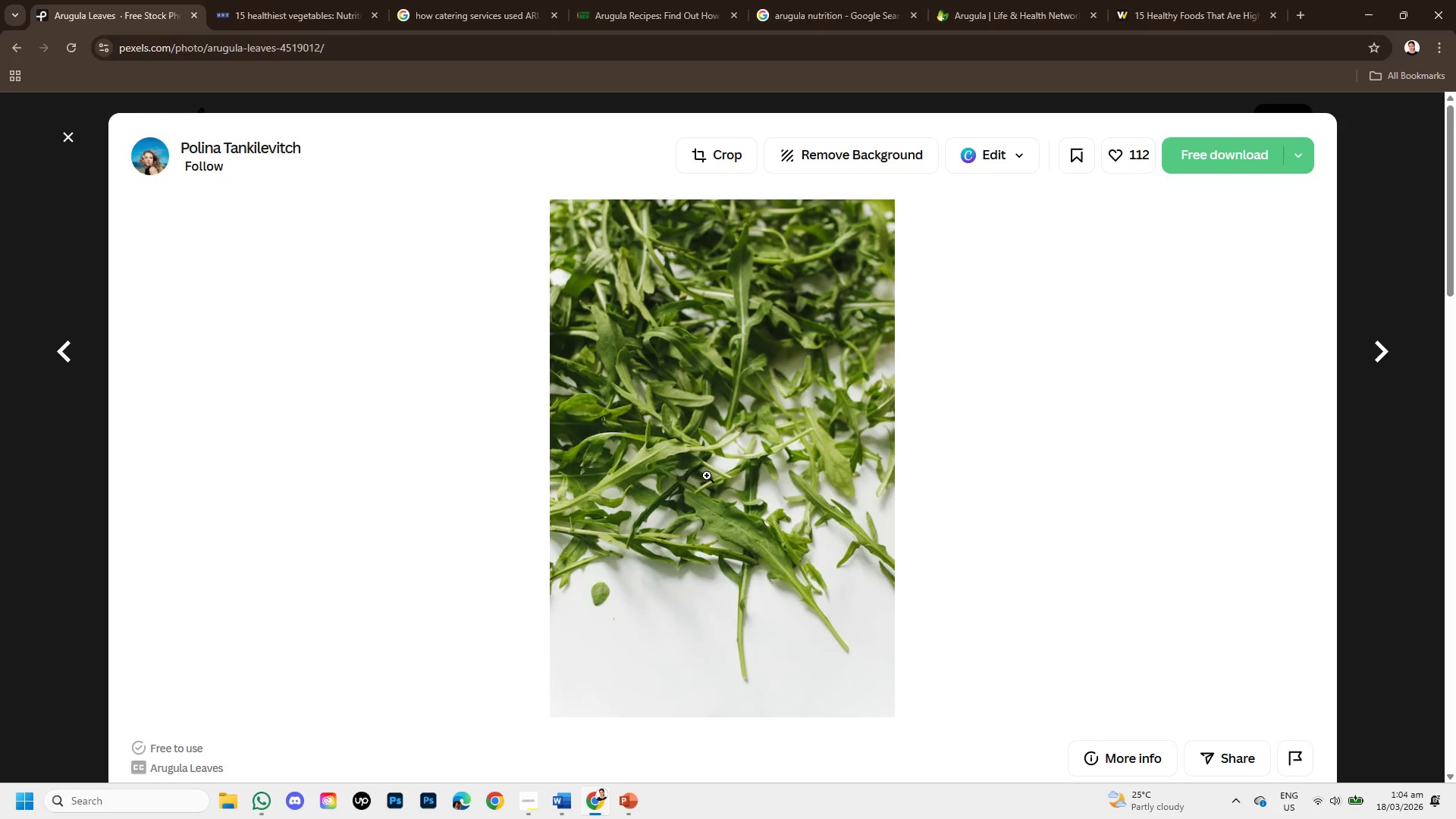 
scroll: coordinate [707, 475], scroll_direction: down, amount: 3.0
 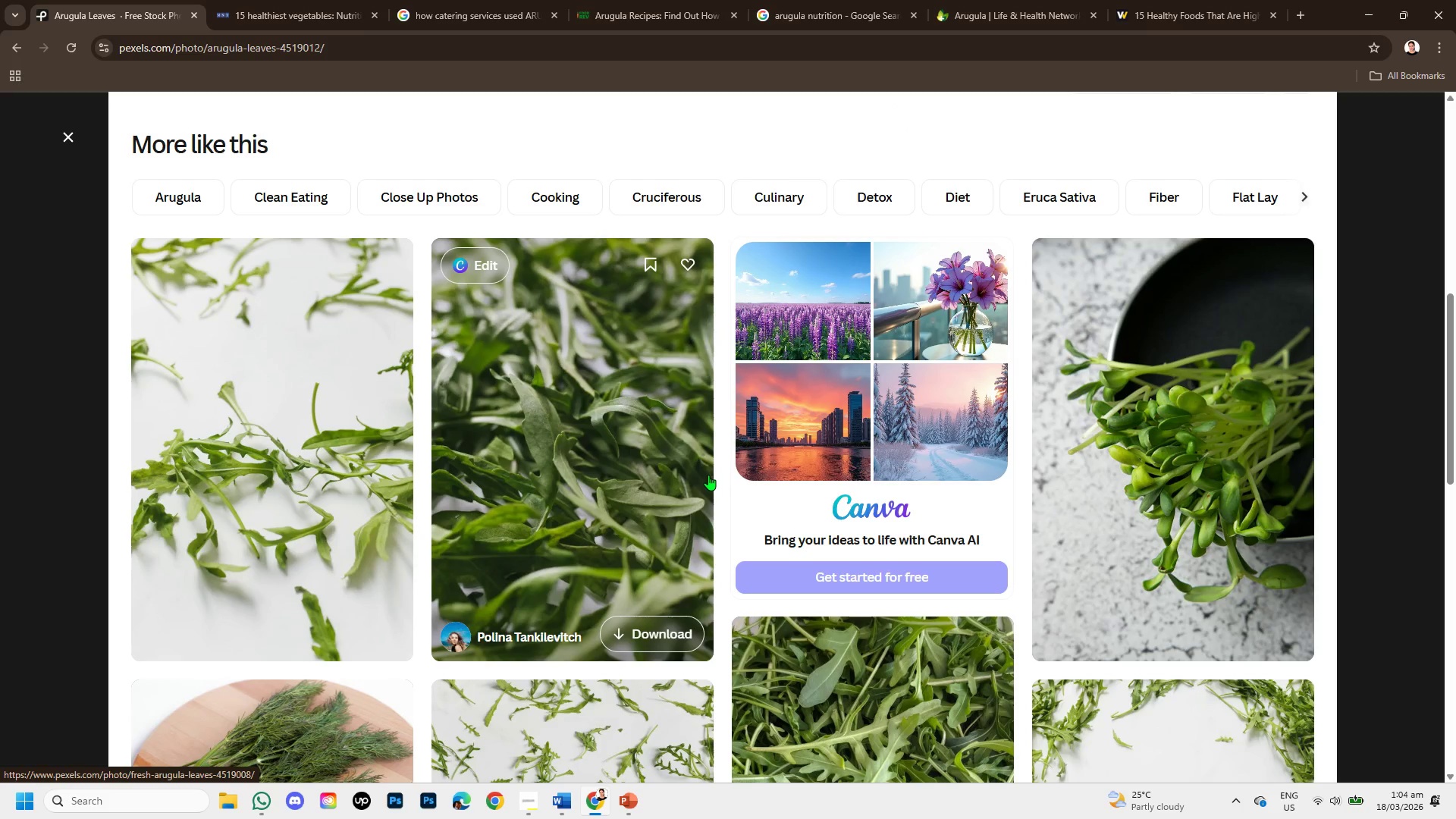 
scroll: coordinate [708, 475], scroll_direction: up, amount: 4.0
 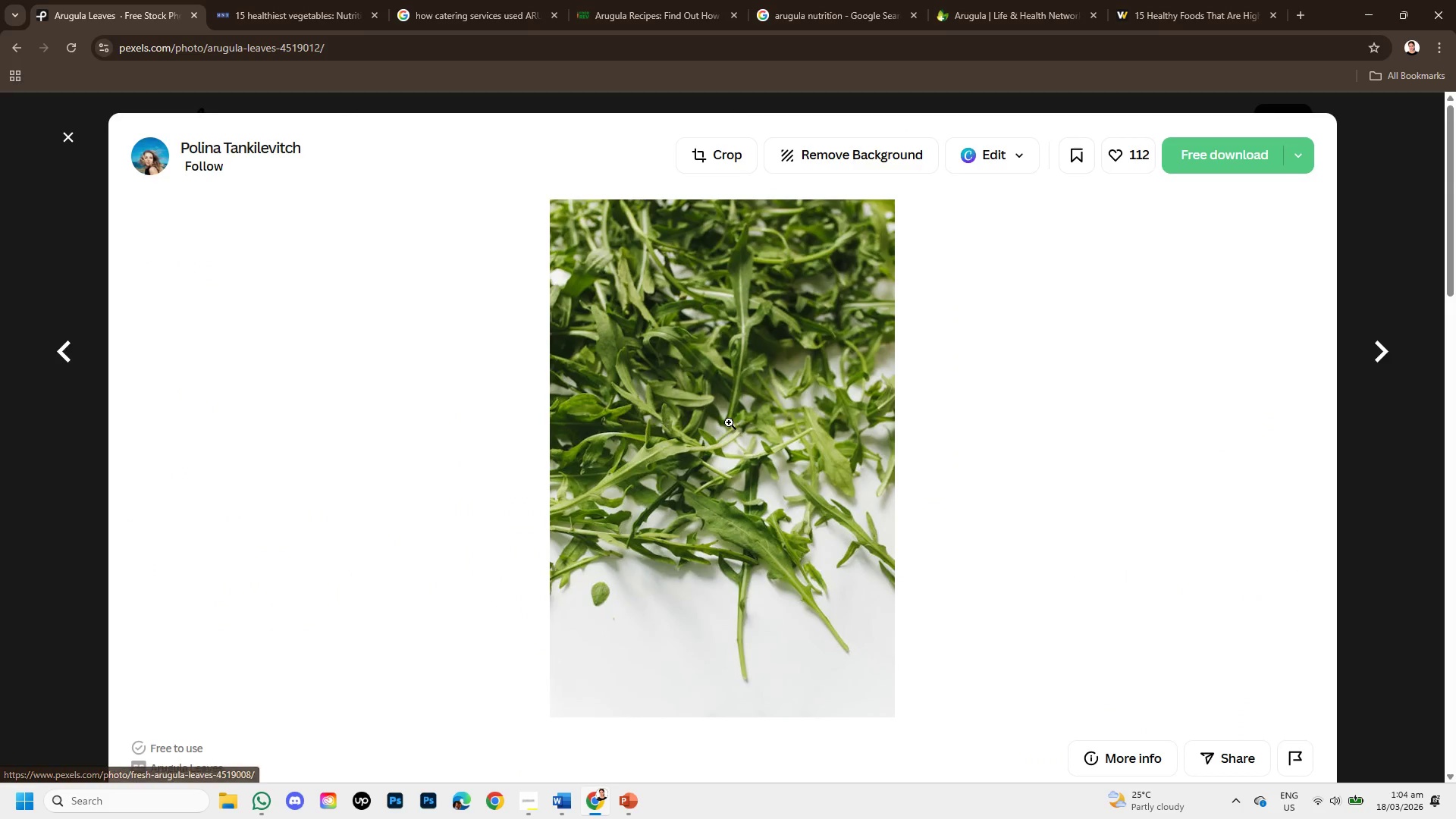 
right_click([729, 422])
 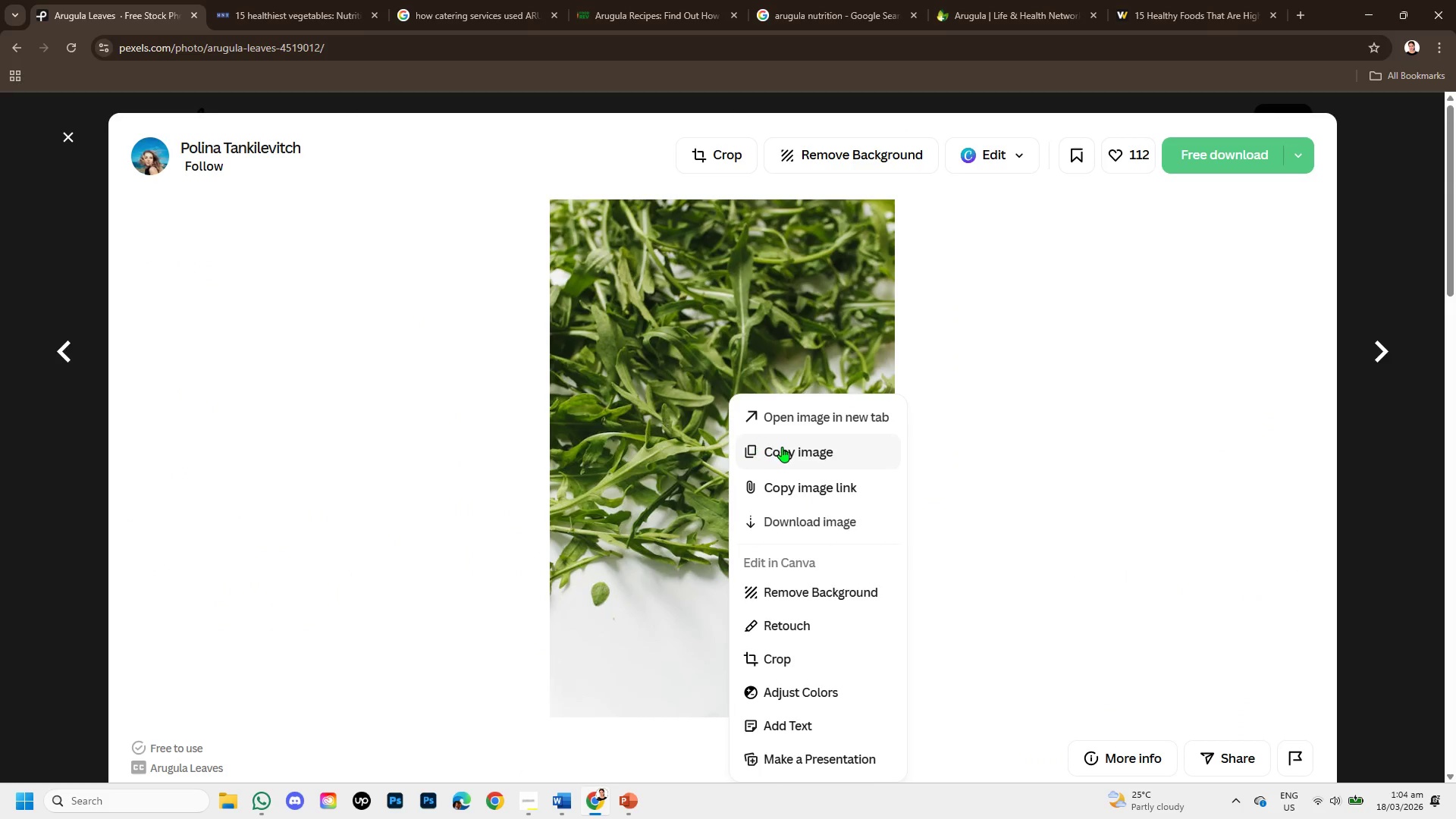 
left_click([782, 447])
 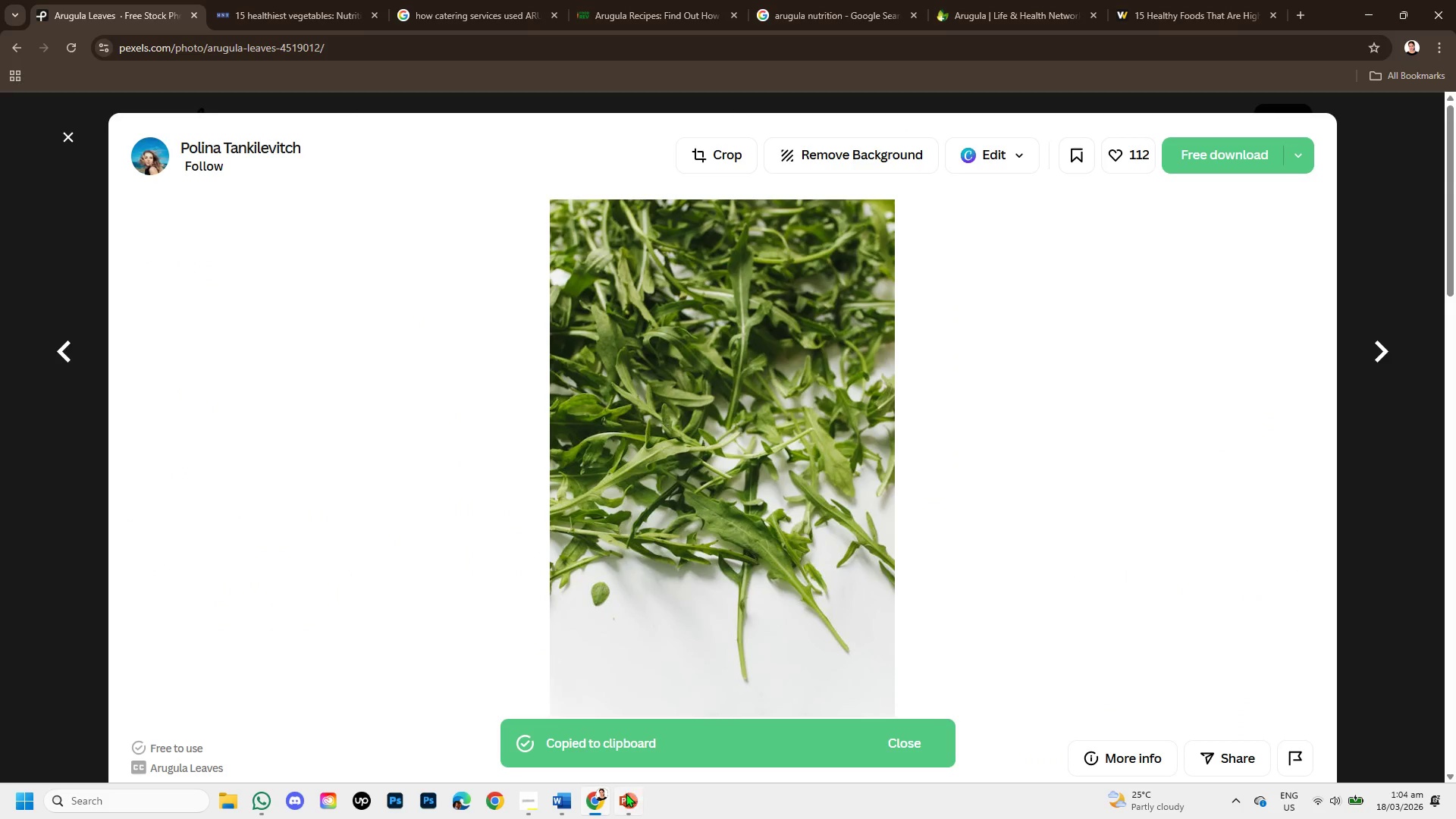 
left_click([620, 803])
 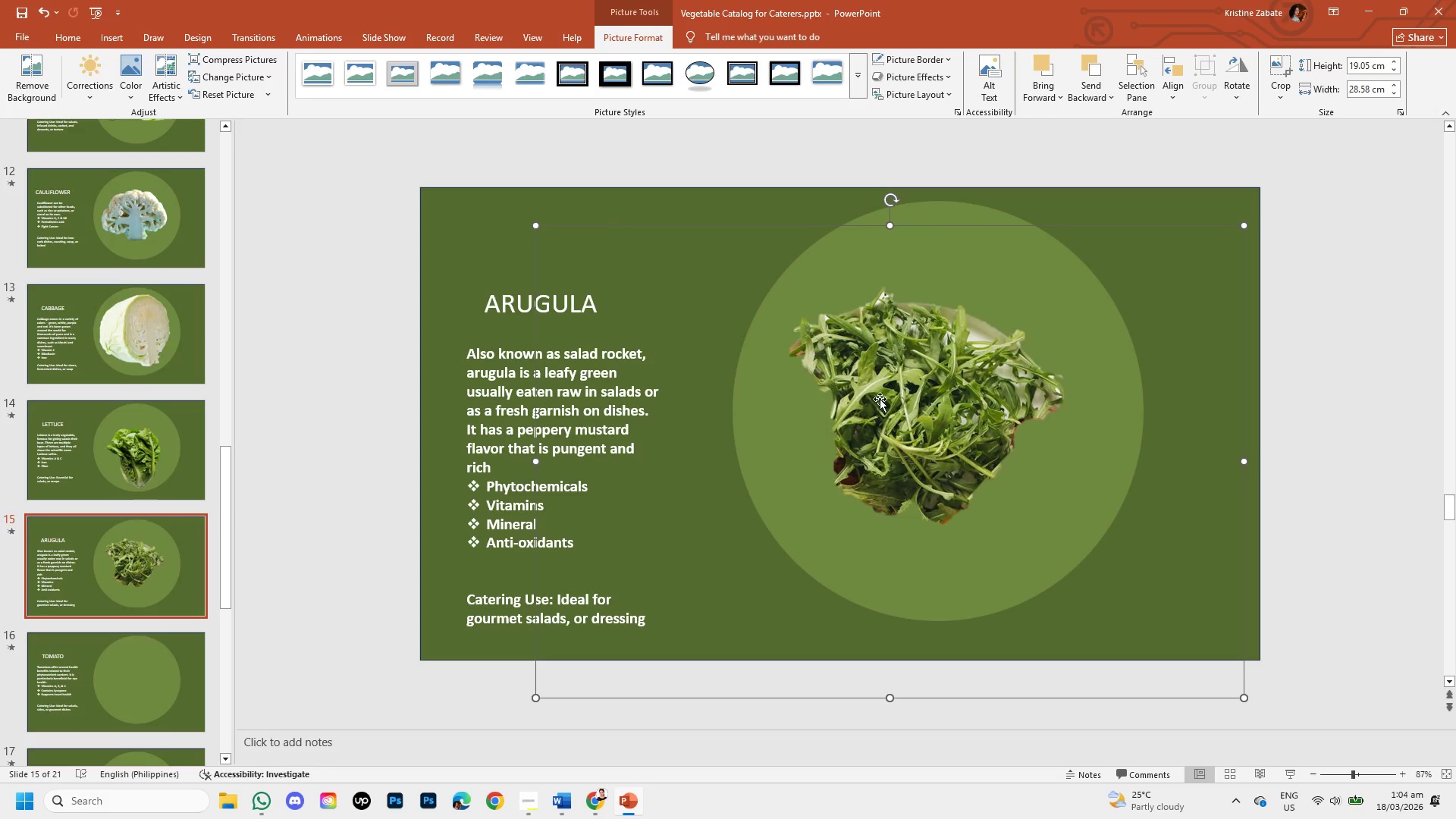 
left_click([883, 398])
 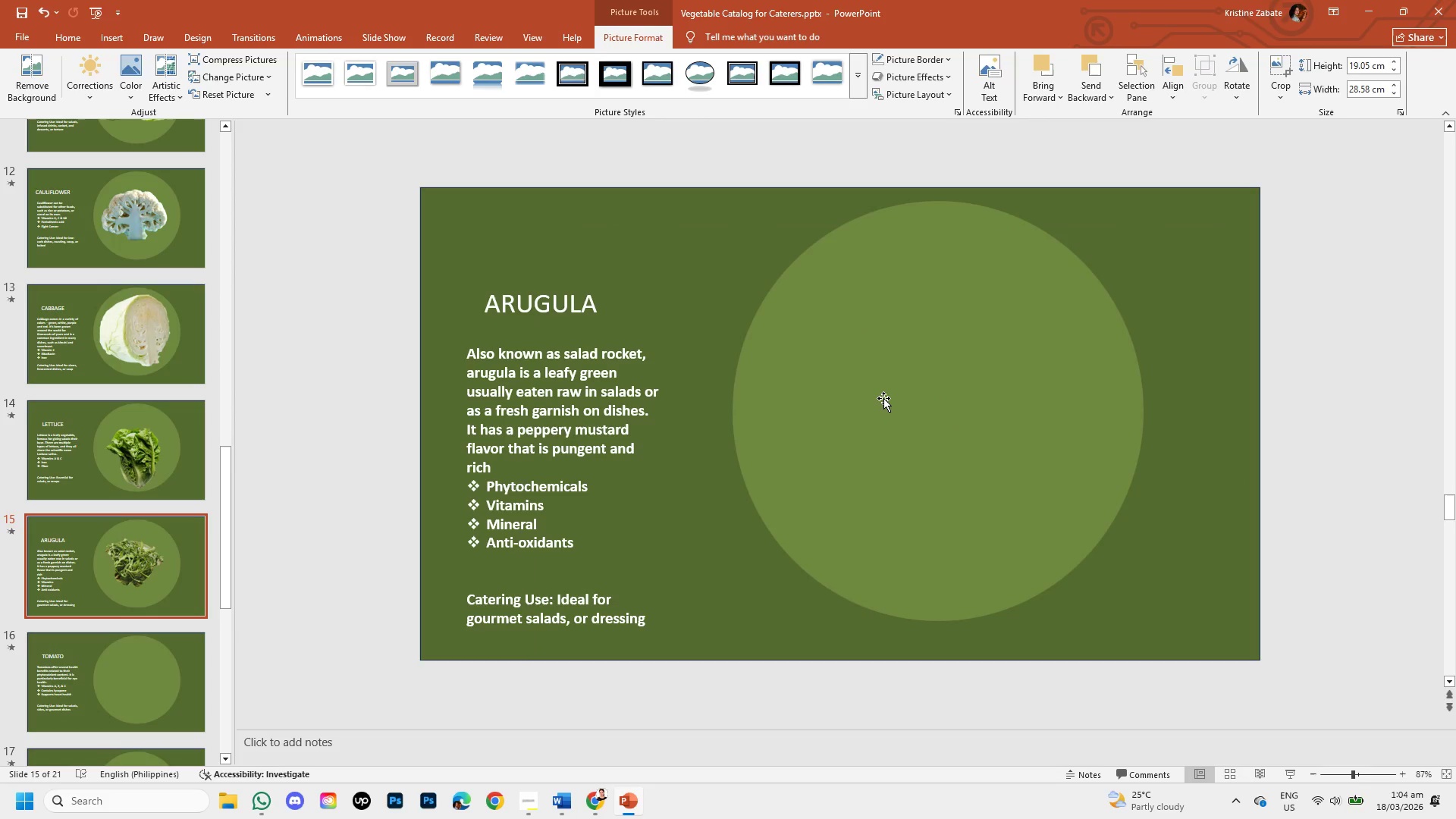 
key(Backspace)
 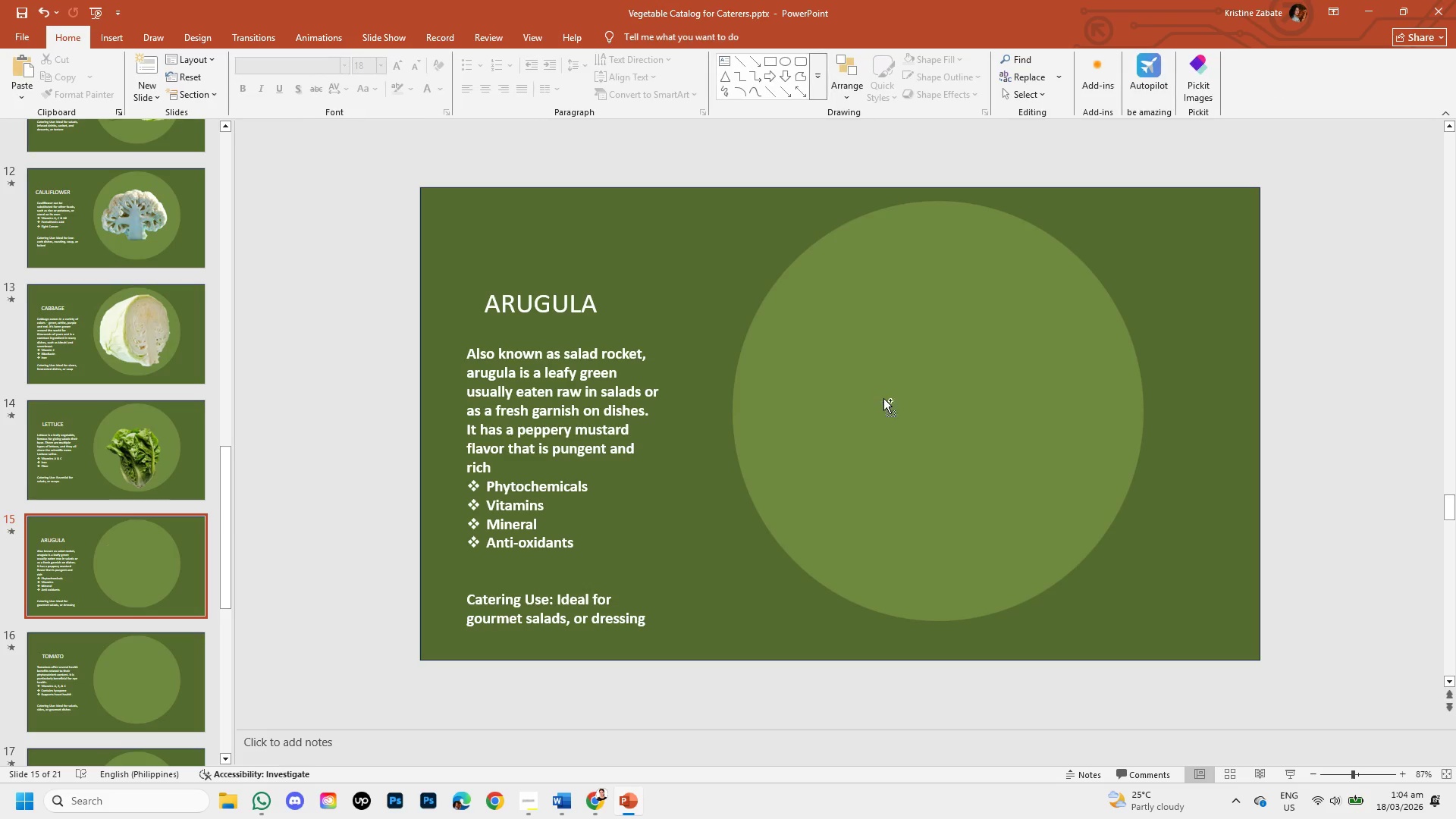 
key(Control+V)
 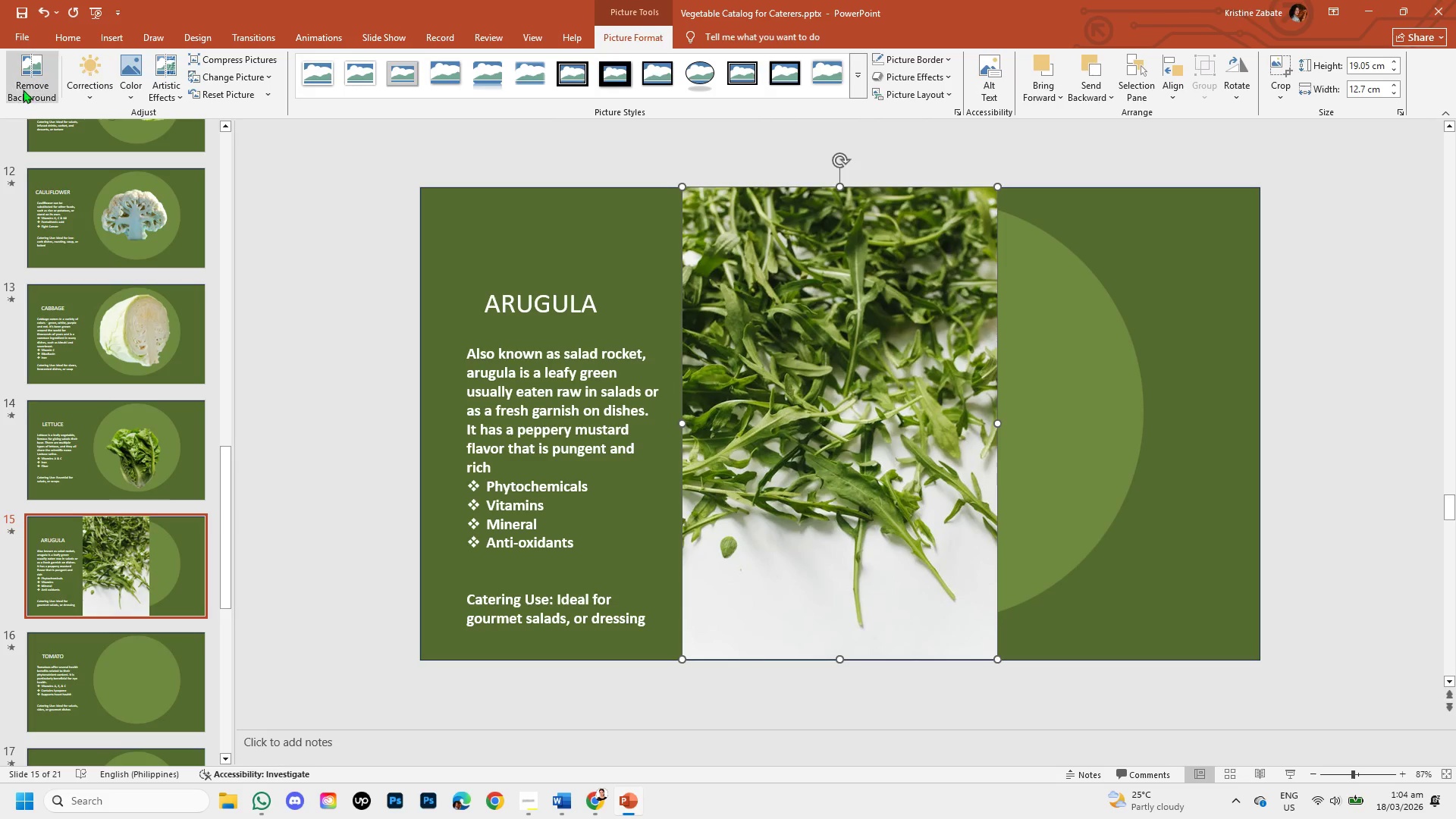 
left_click([21, 89])
 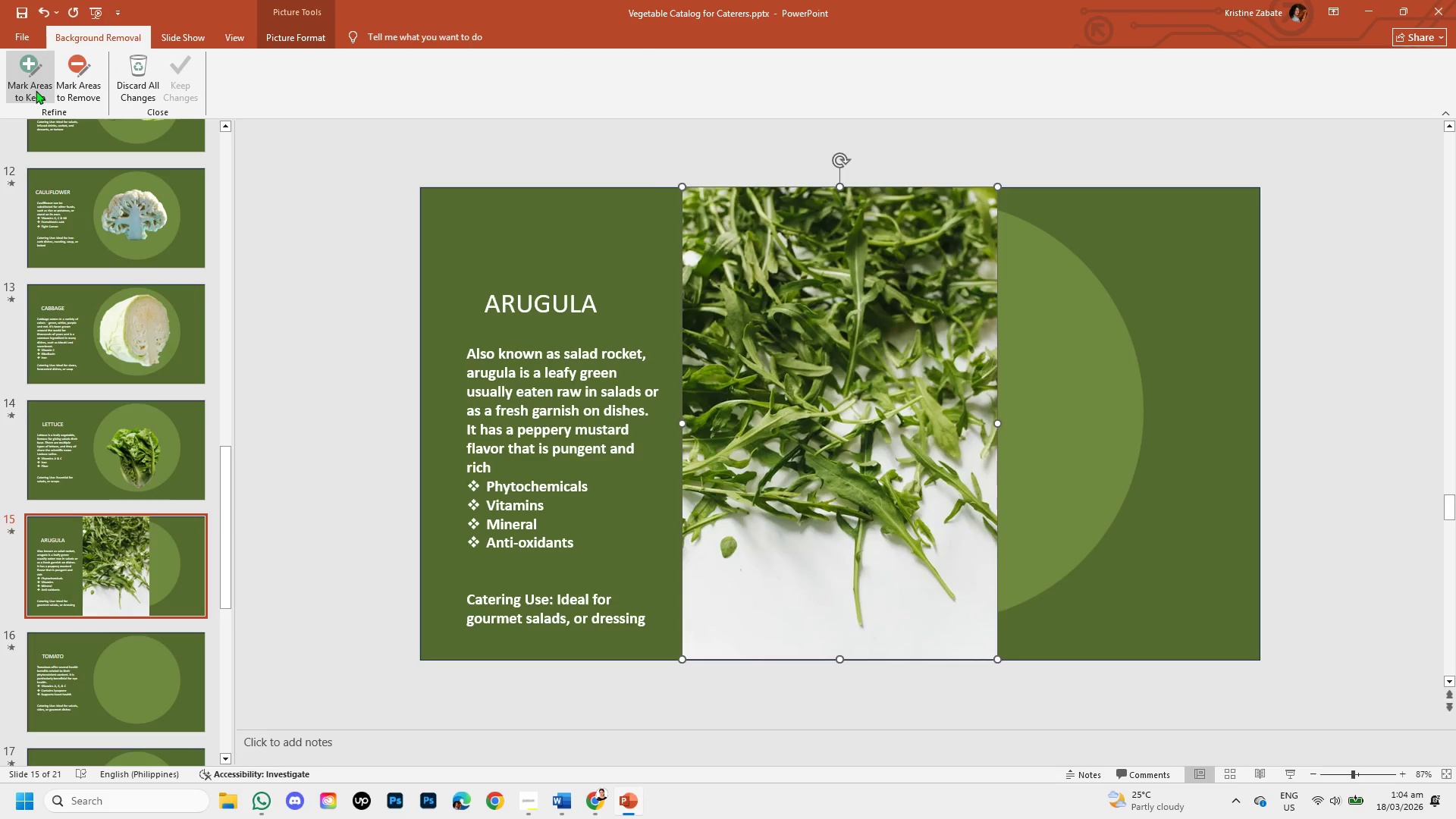 
mouse_move([52, 72])
 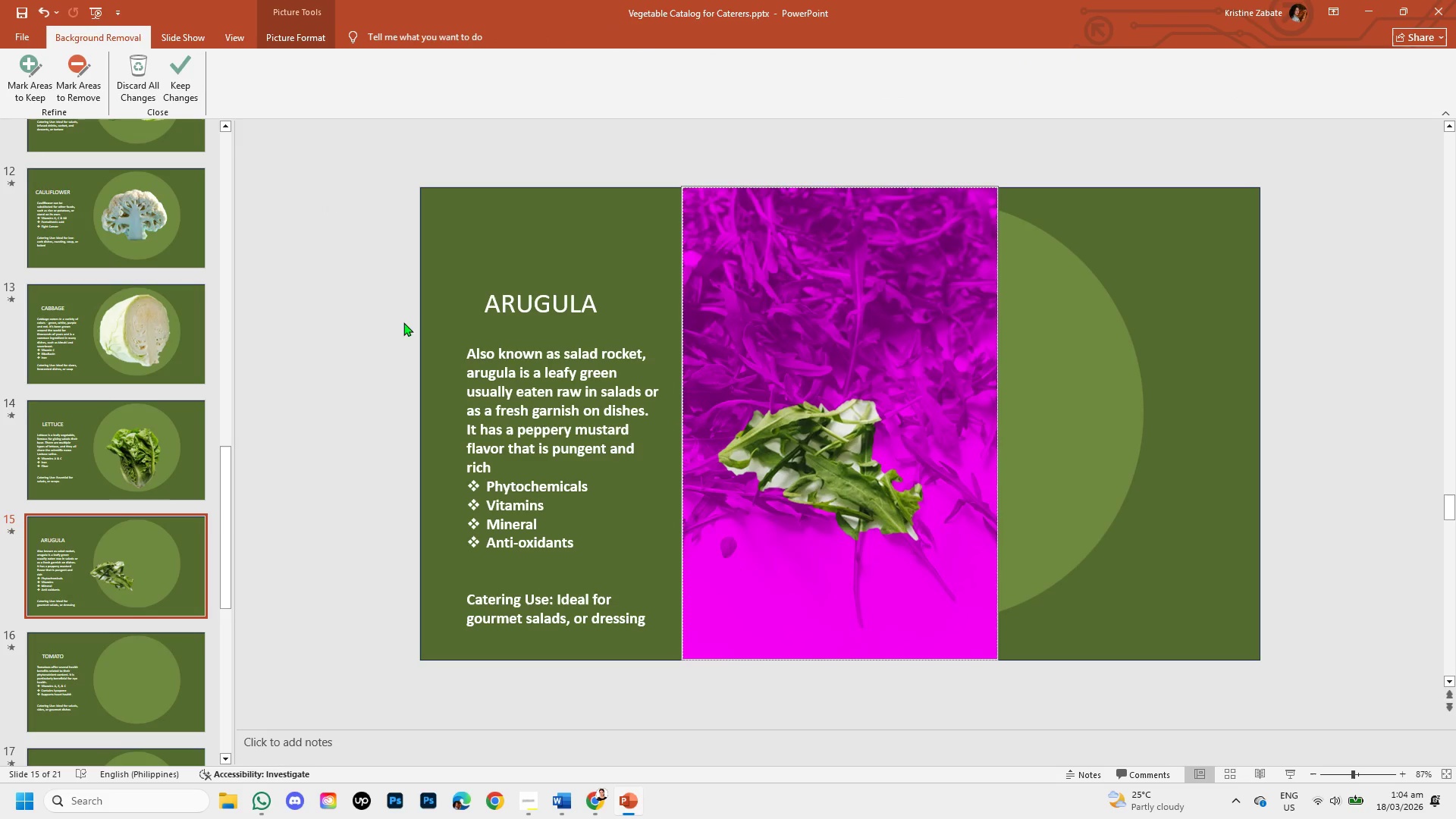 
left_click([1381, 419])
 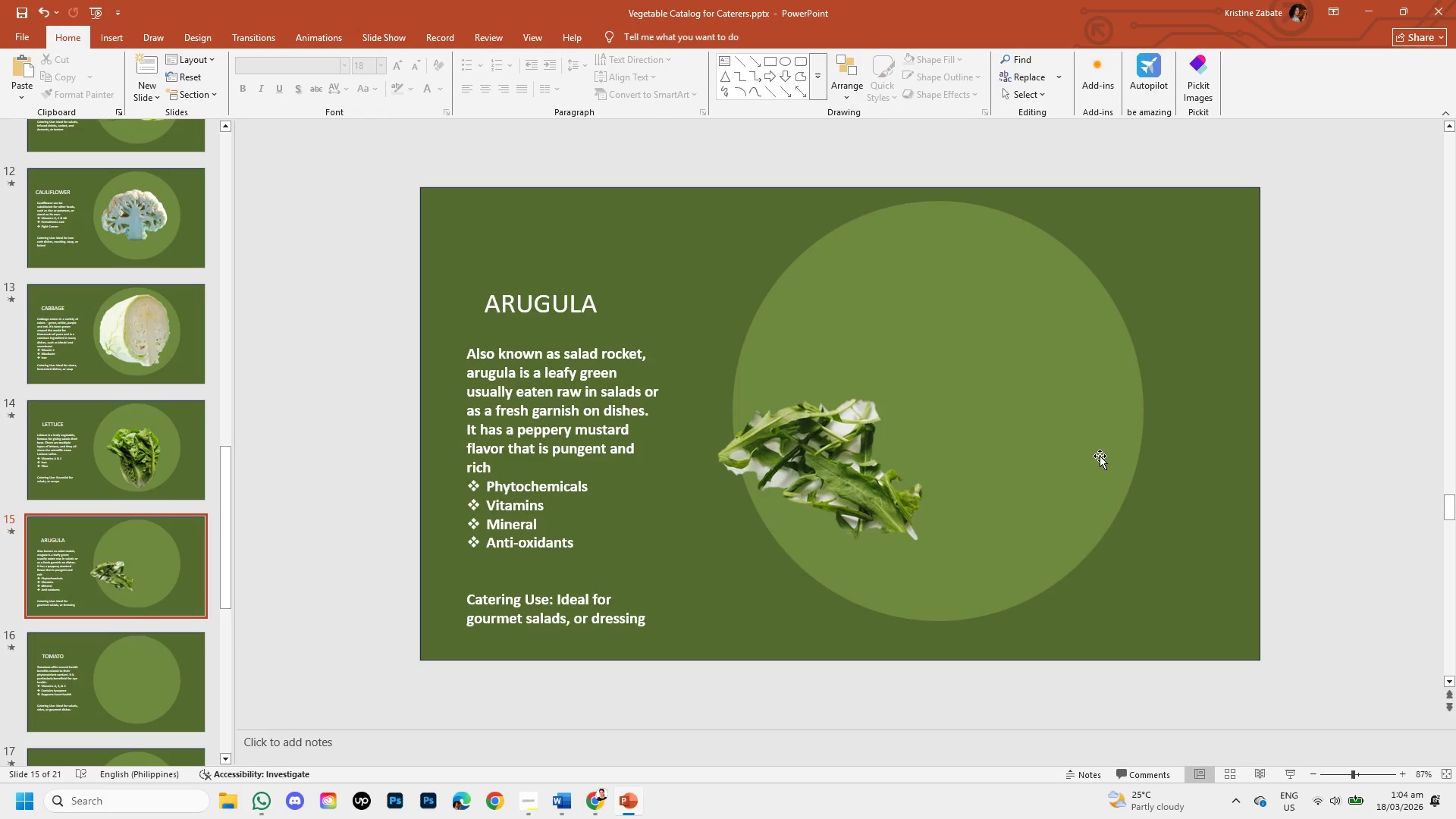 
key(Control+Z)
 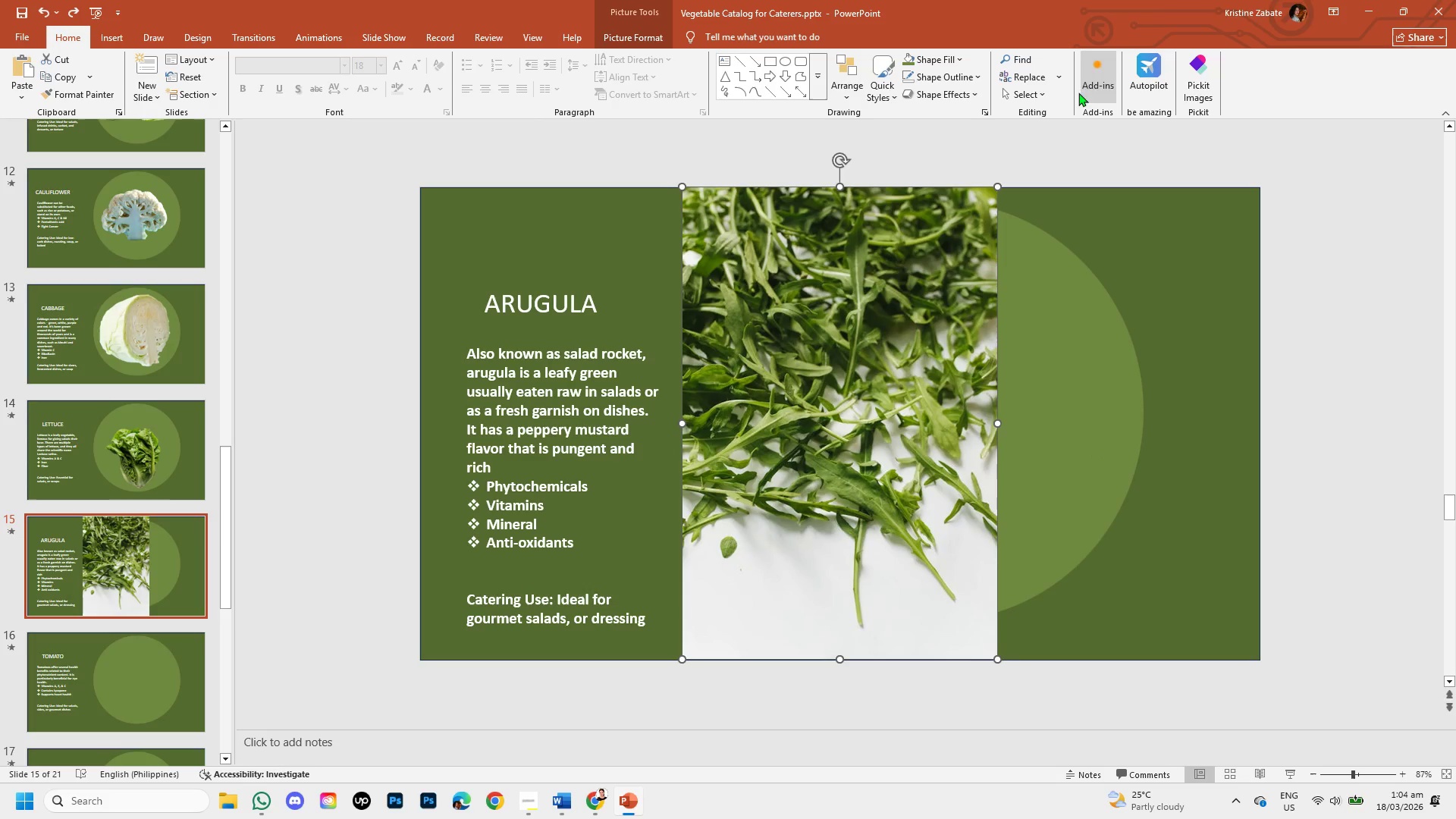 
double_click([871, 328])
 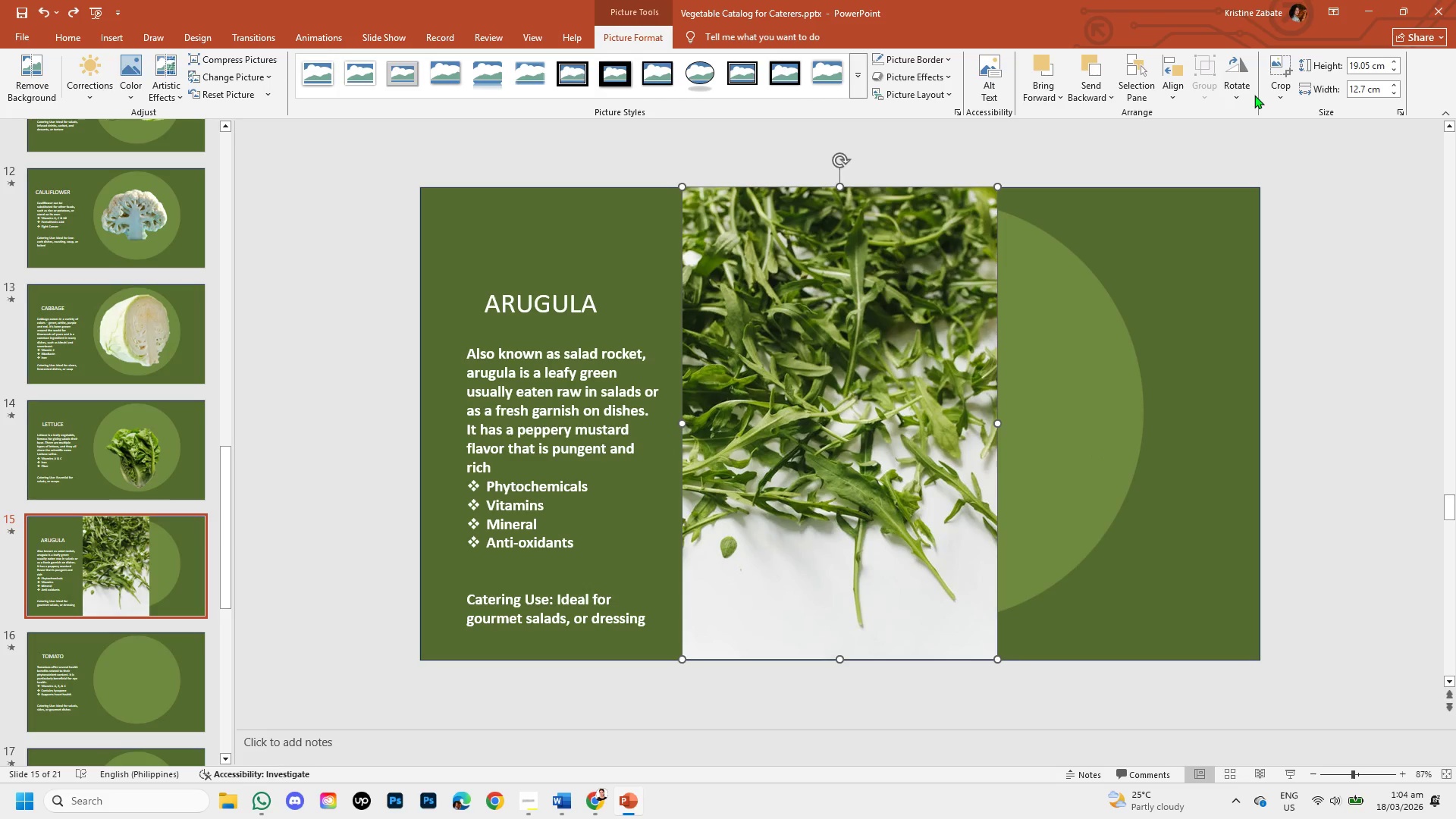 
left_click([1274, 79])
 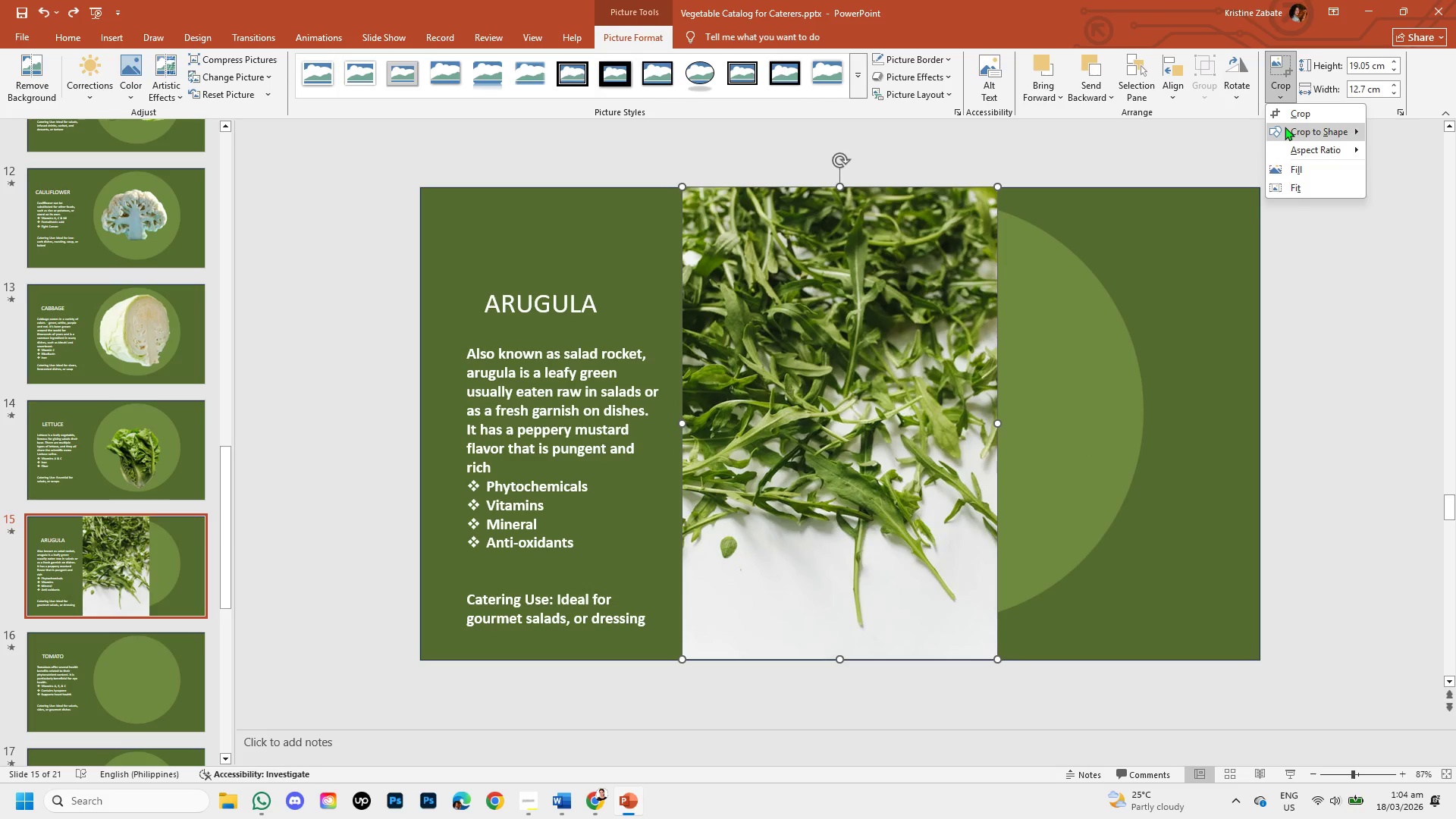 
left_click([1285, 127])
 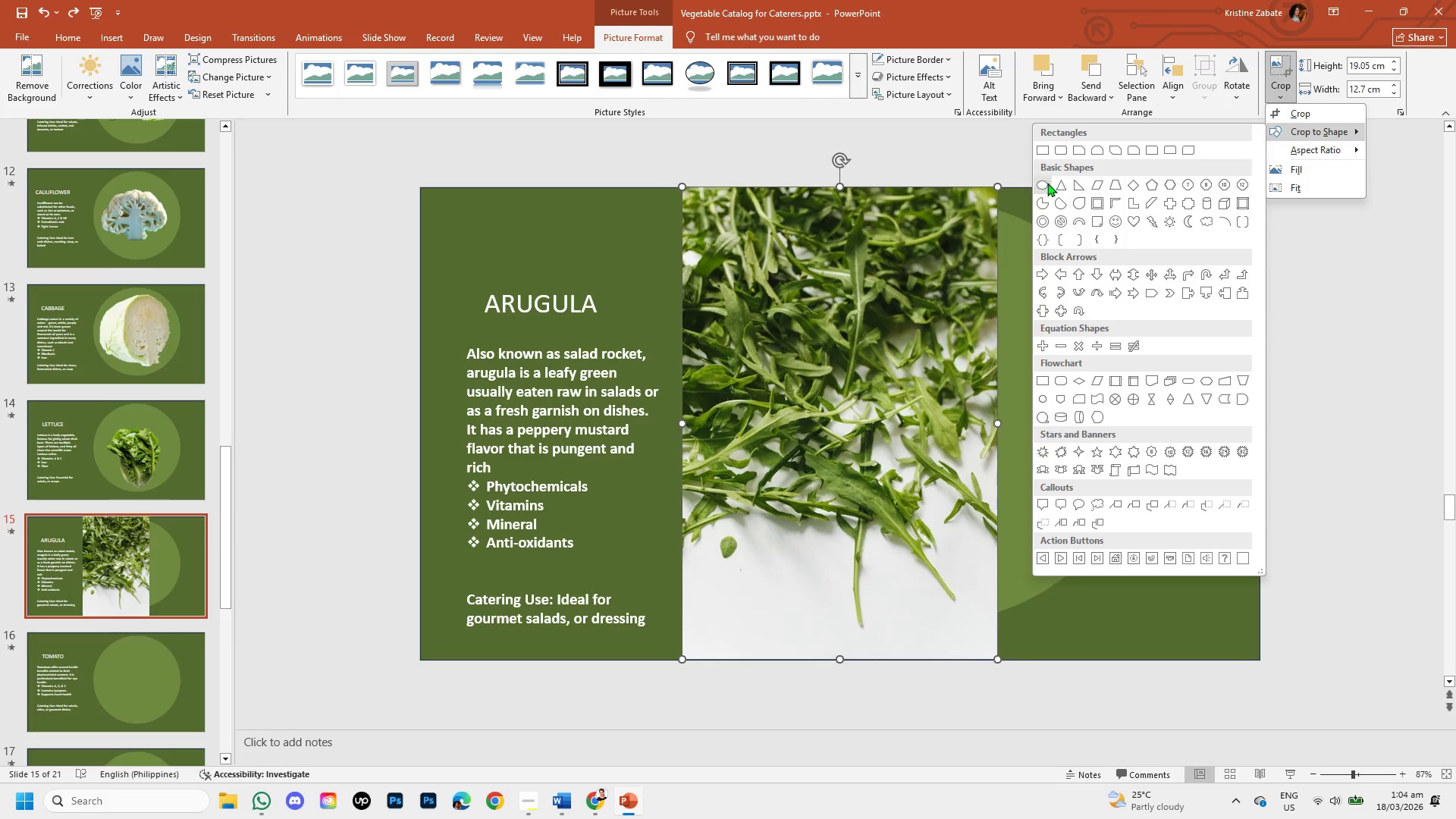 
left_click([1043, 188])
 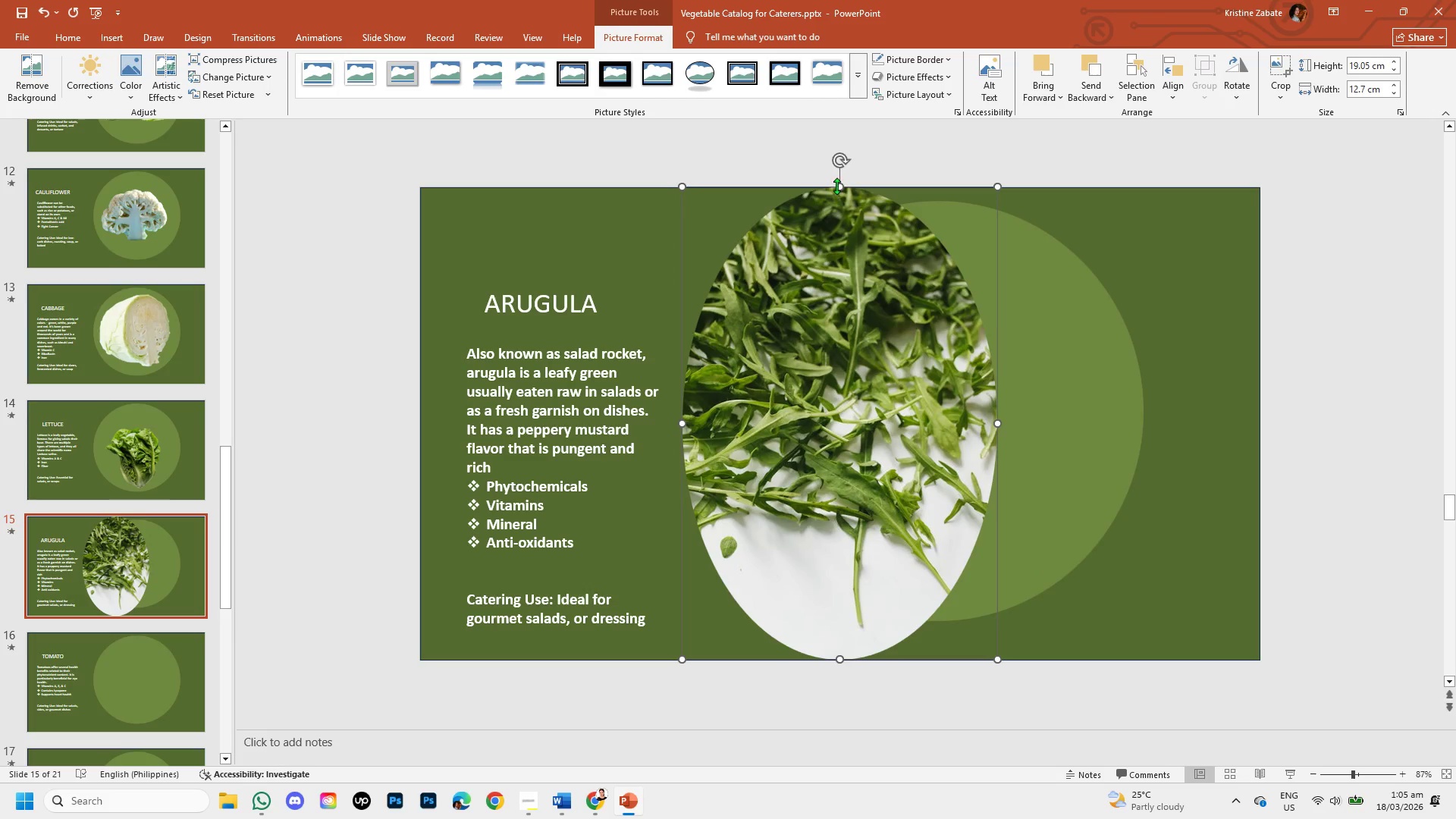 
left_click_drag(start_coordinate=[839, 186], to_coordinate=[817, 359])
 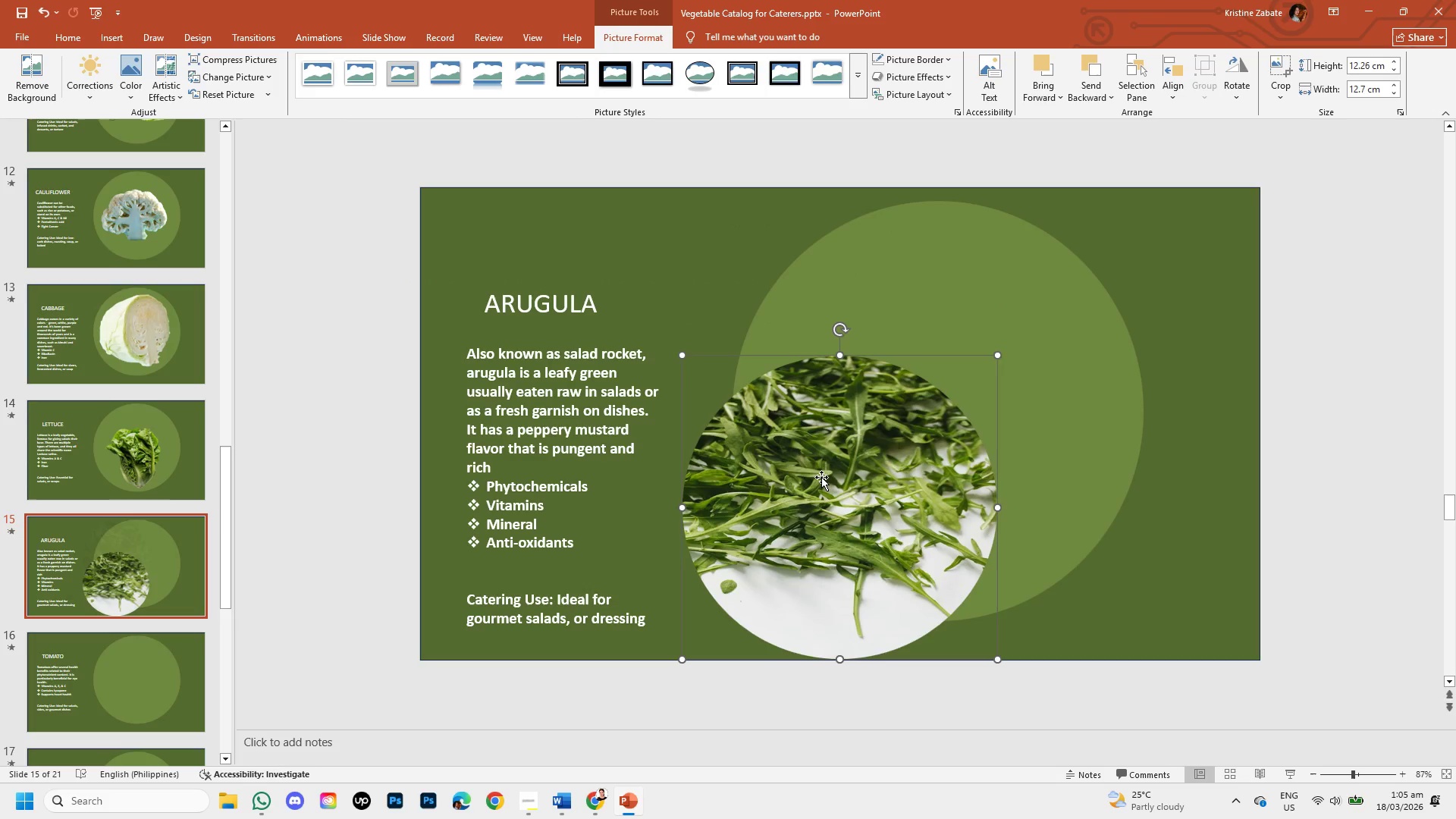 
left_click_drag(start_coordinate=[822, 478], to_coordinate=[890, 368])
 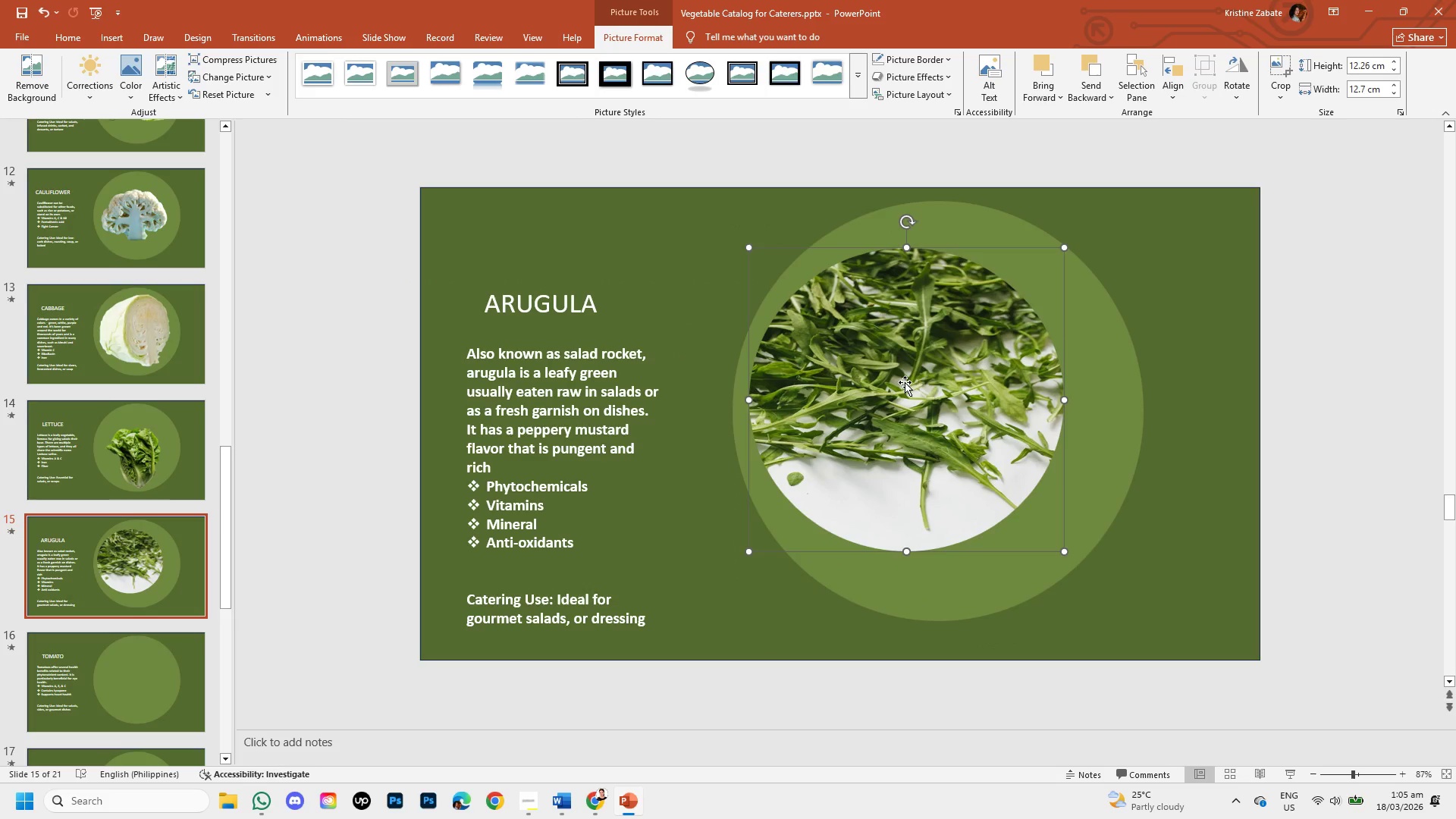 
key(Control+Z)
 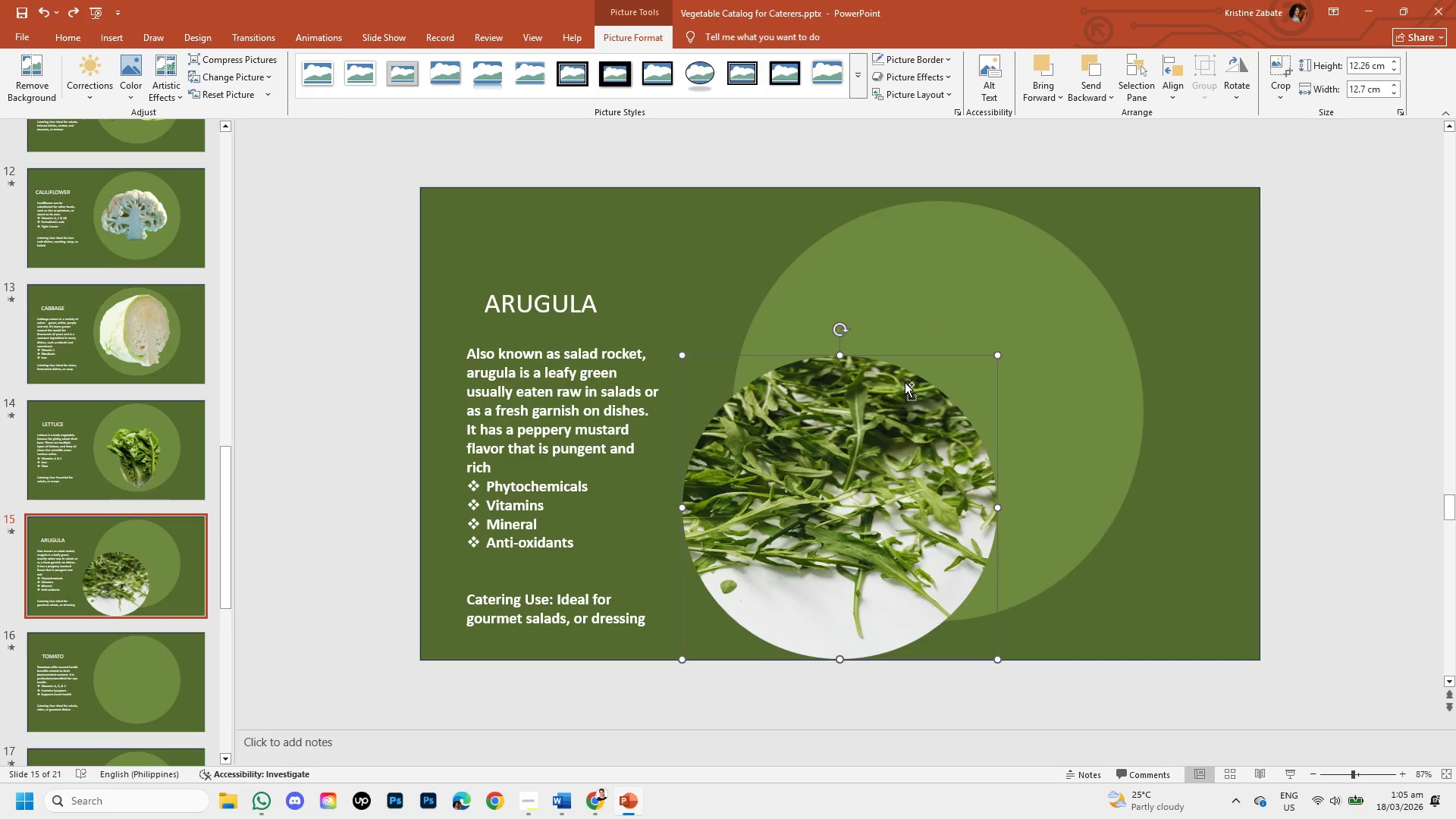 
key(Control+Z)
 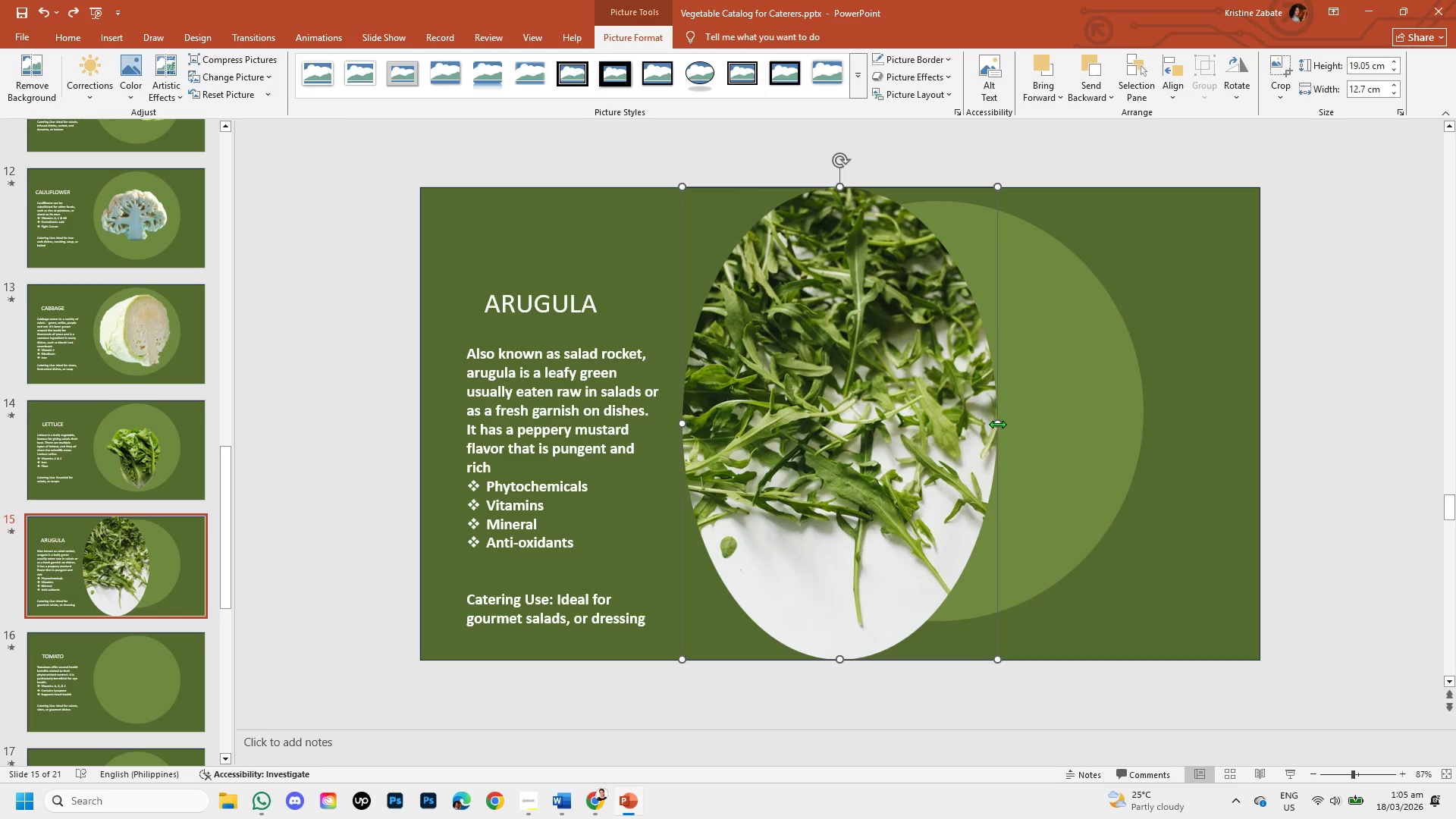 
key(Control+Z)
 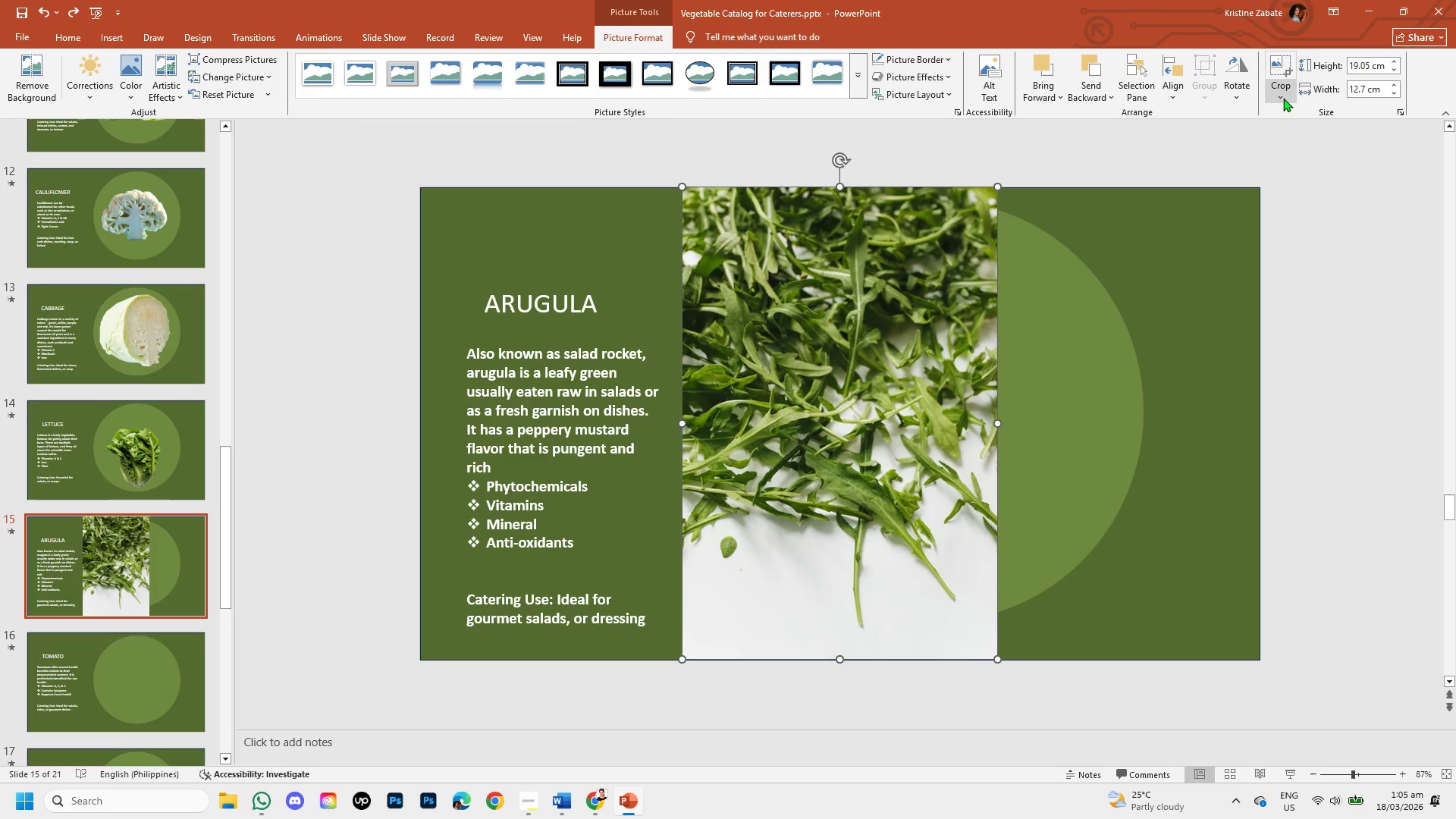 
left_click([1282, 89])
 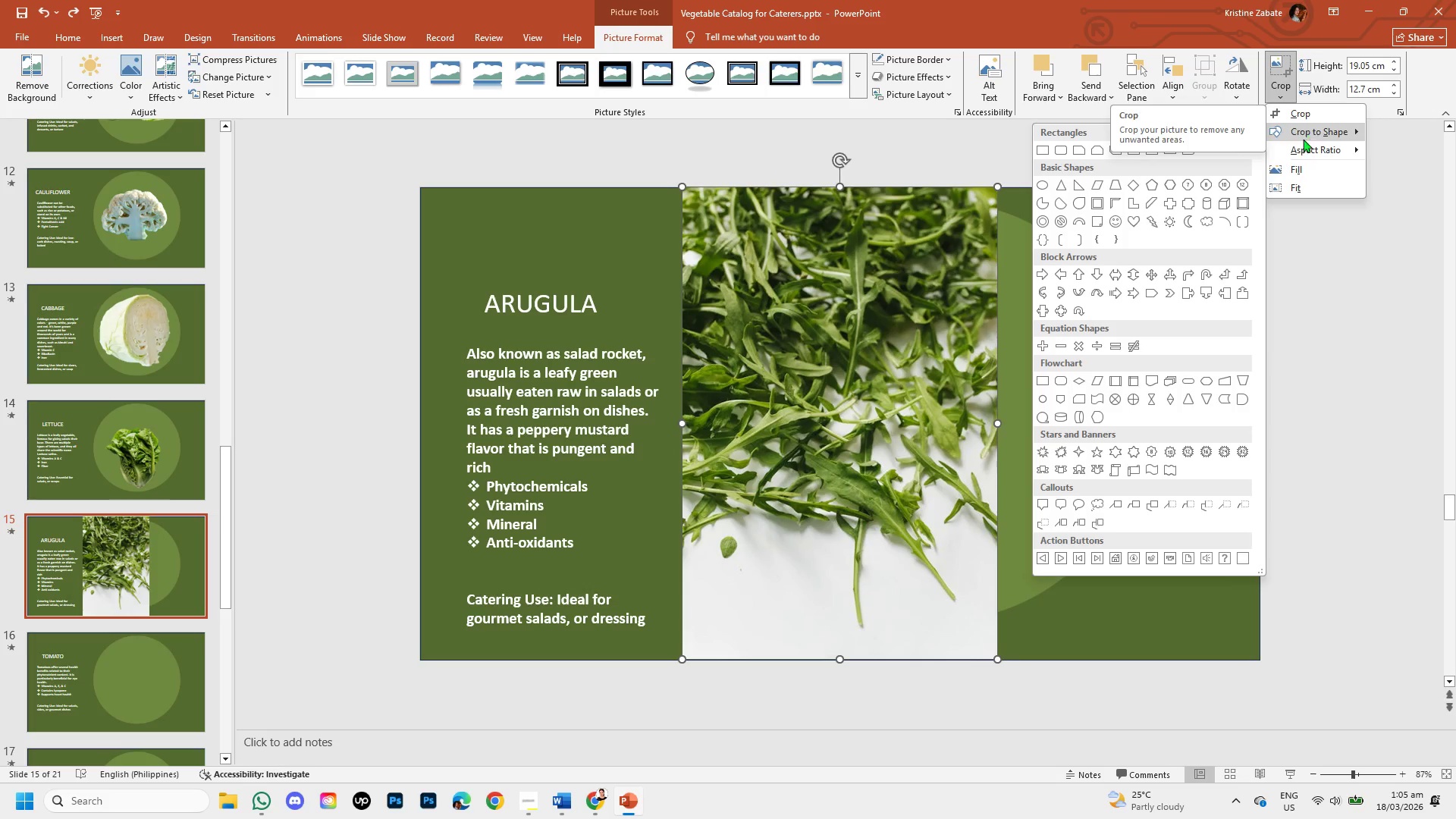 
mouse_move([1043, 224])
 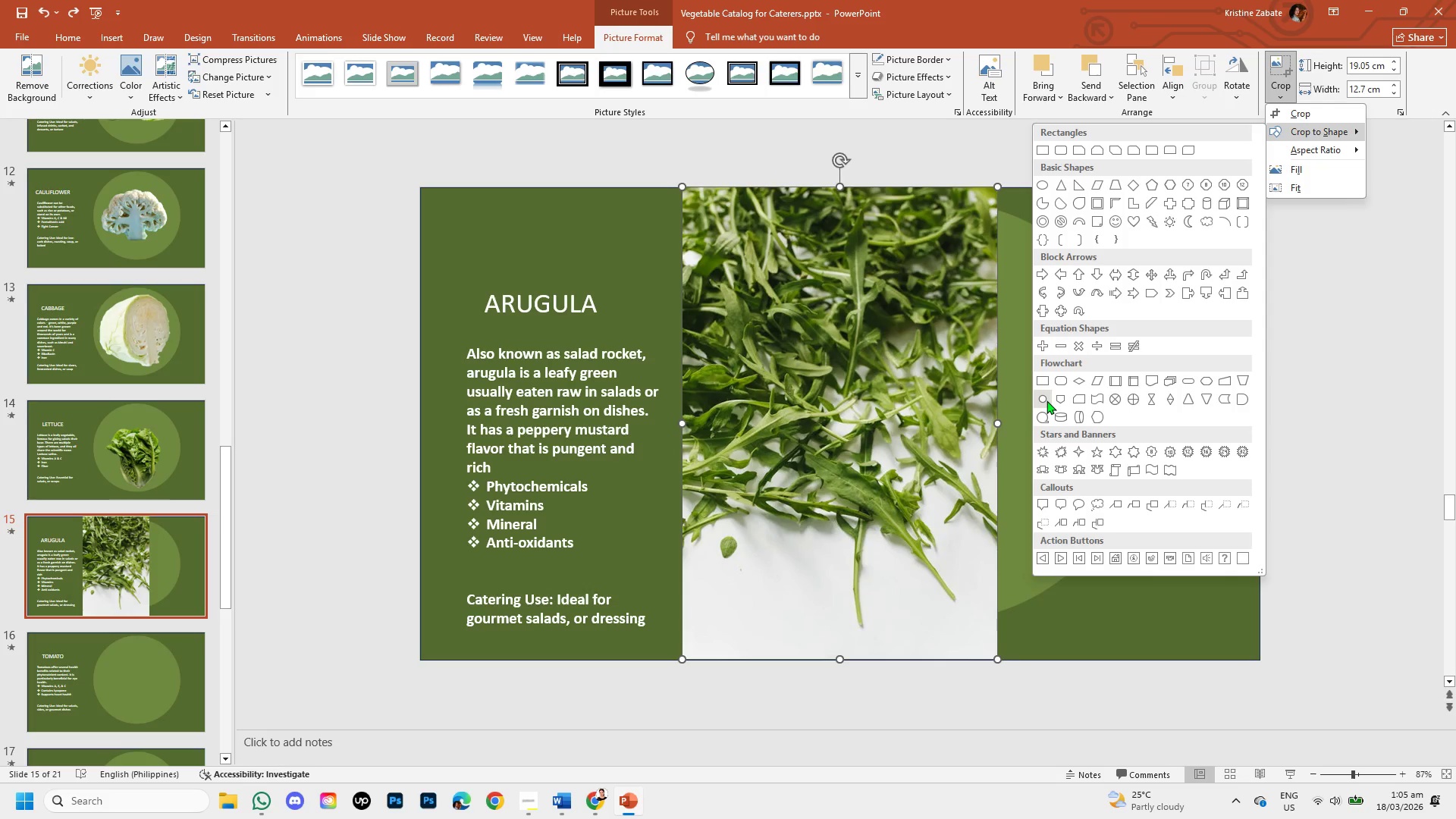 
left_click([1046, 400])
 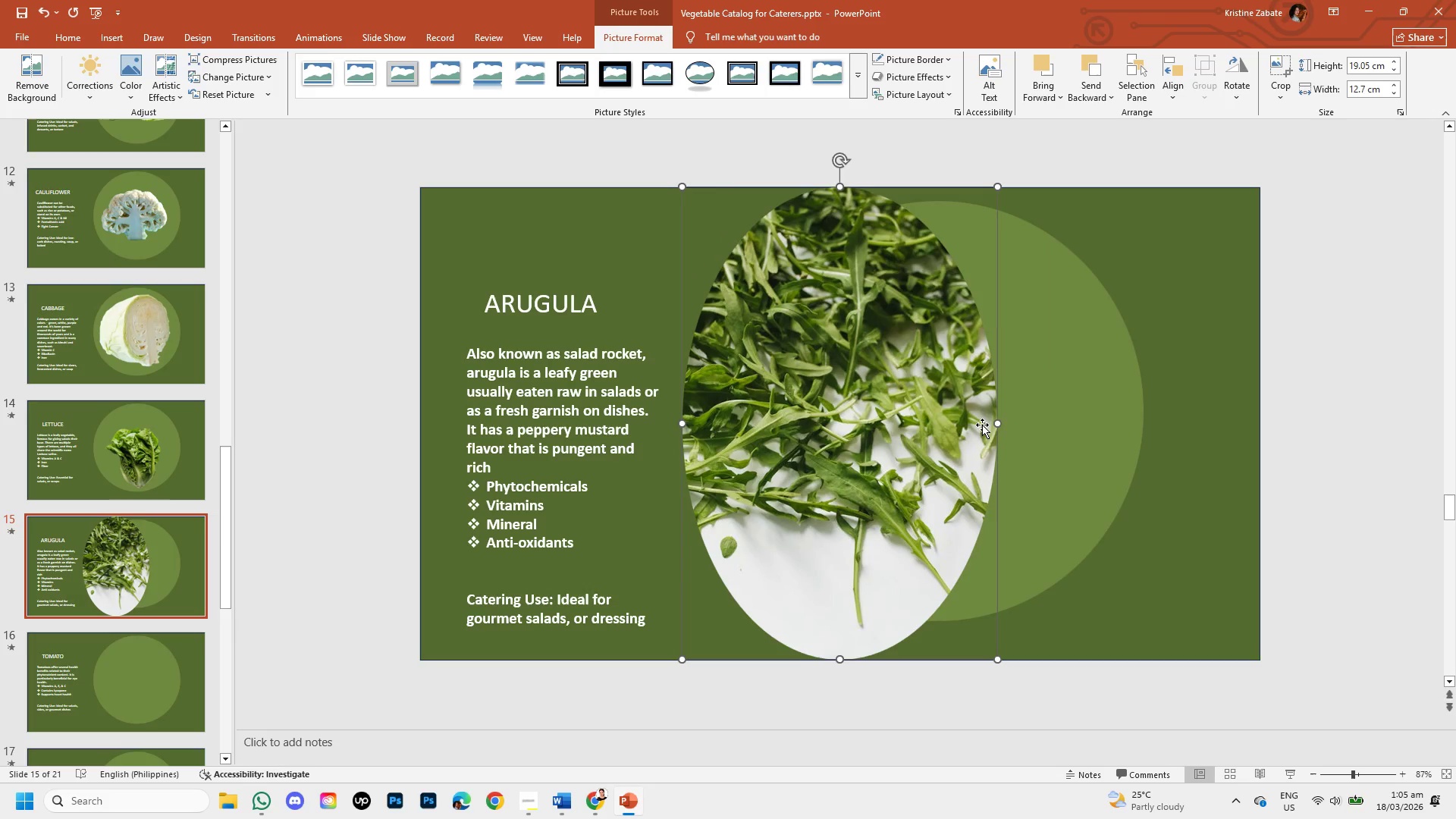 
hold_key(key=ControlLeft, duration=0.78)
 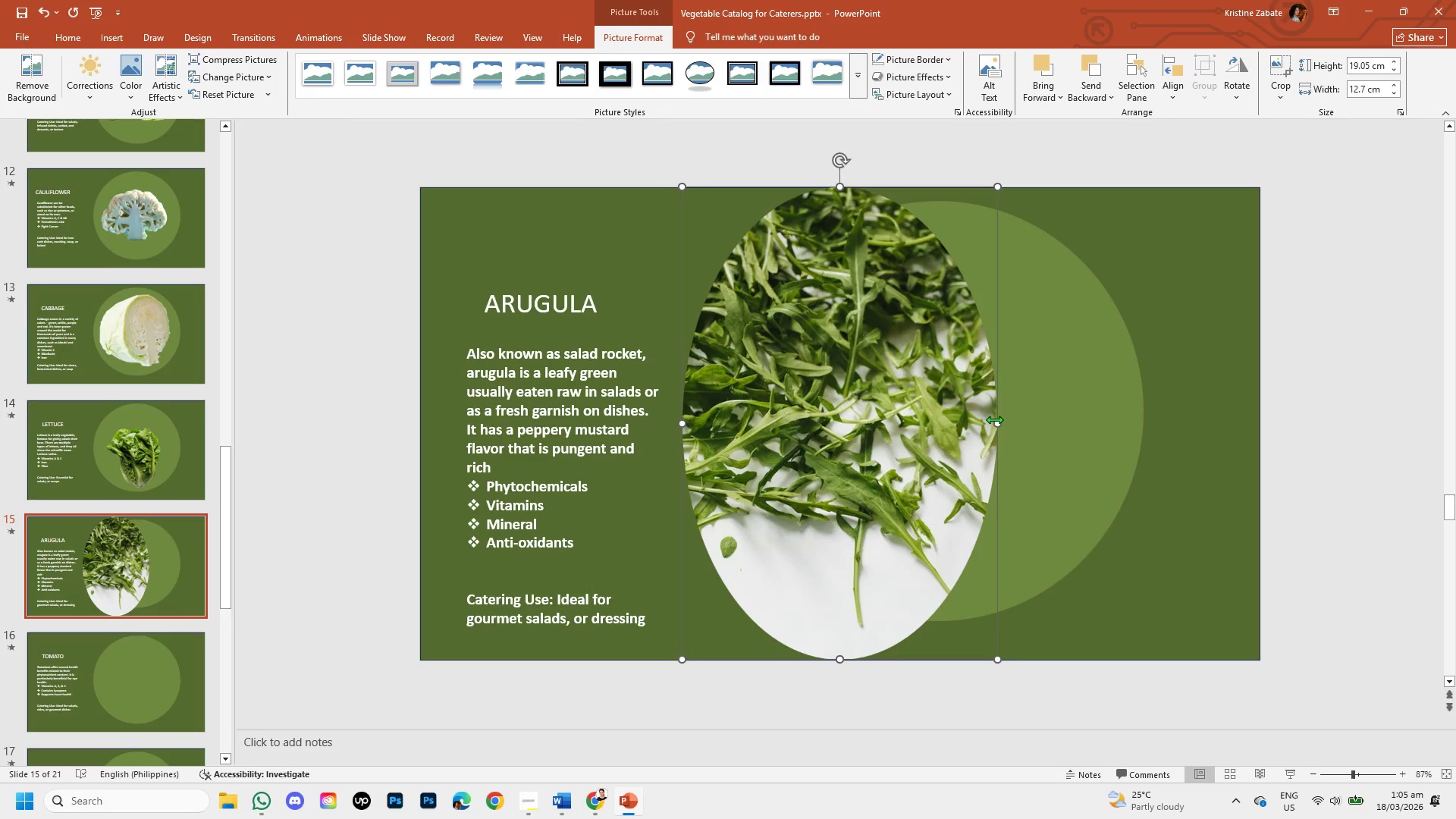 
hold_key(key=ShiftLeft, duration=1.5)
left_click_drag(start_coordinate=[999, 423], to_coordinate=[1142, 428])
 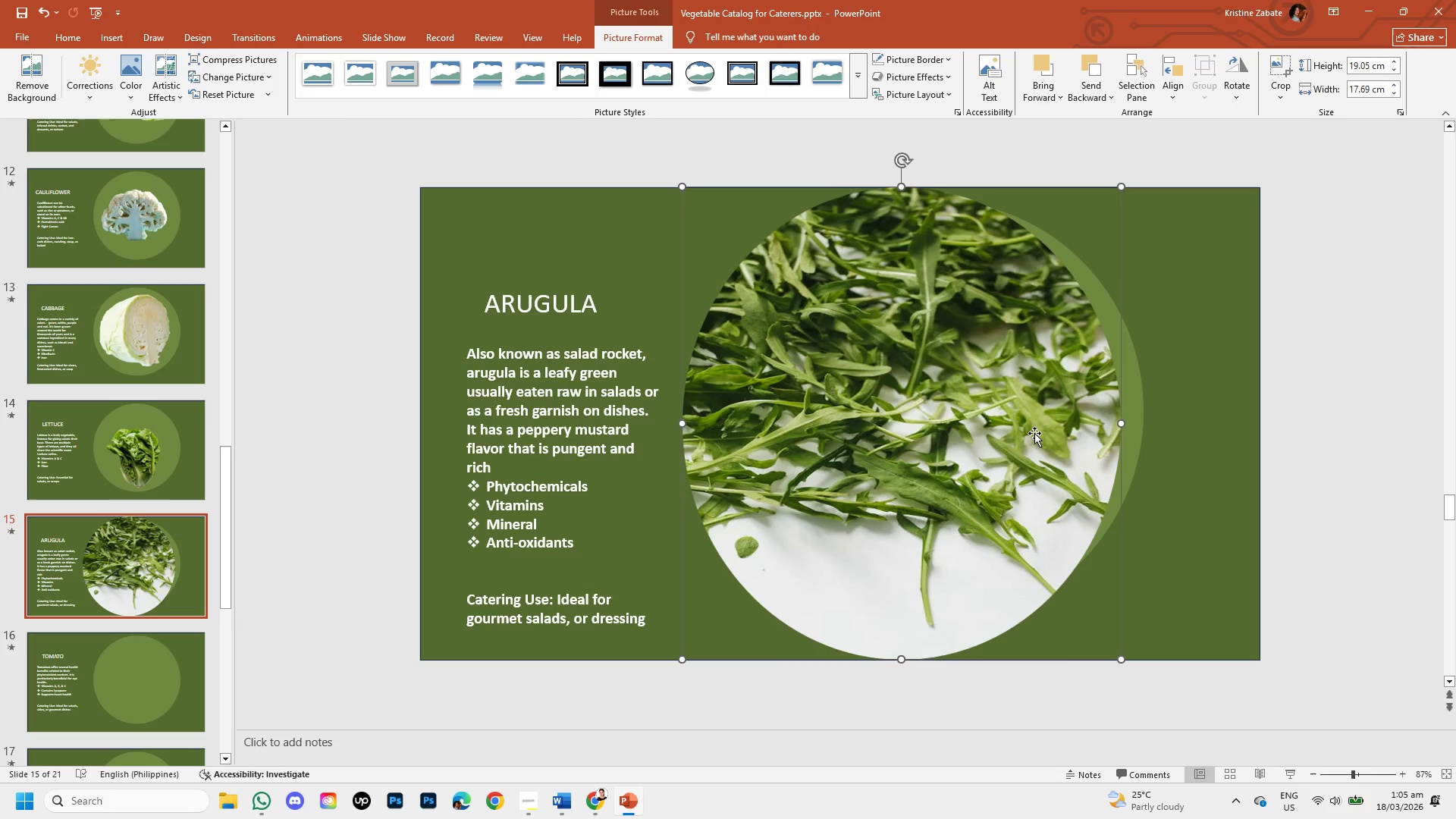 
hold_key(key=ShiftLeft, duration=1.19)
 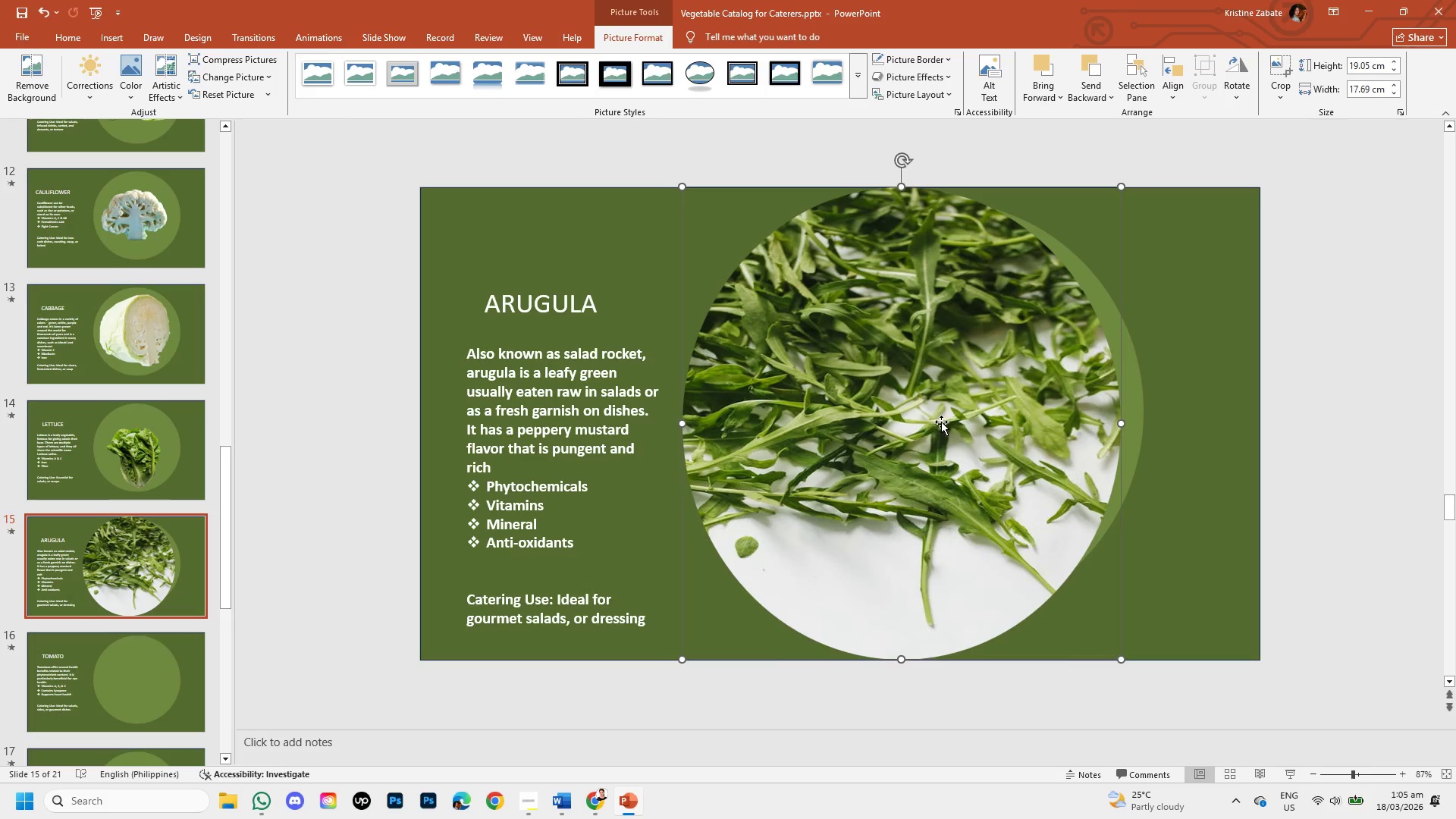 
left_click_drag(start_coordinate=[936, 422], to_coordinate=[954, 416])
 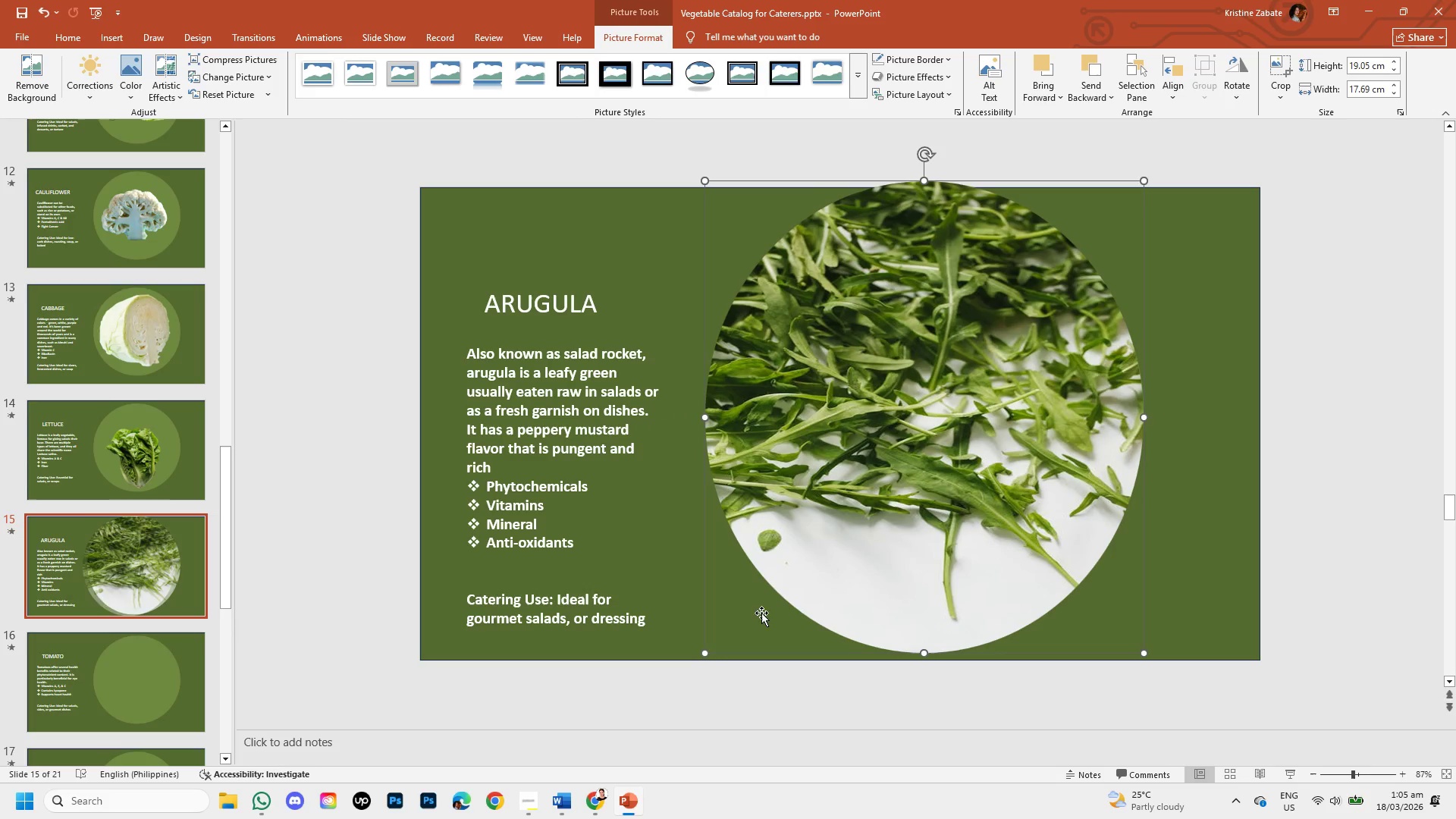 
hold_key(key=ShiftLeft, duration=1.5)
left_click_drag(start_coordinate=[704, 655], to_coordinate=[846, 513])
 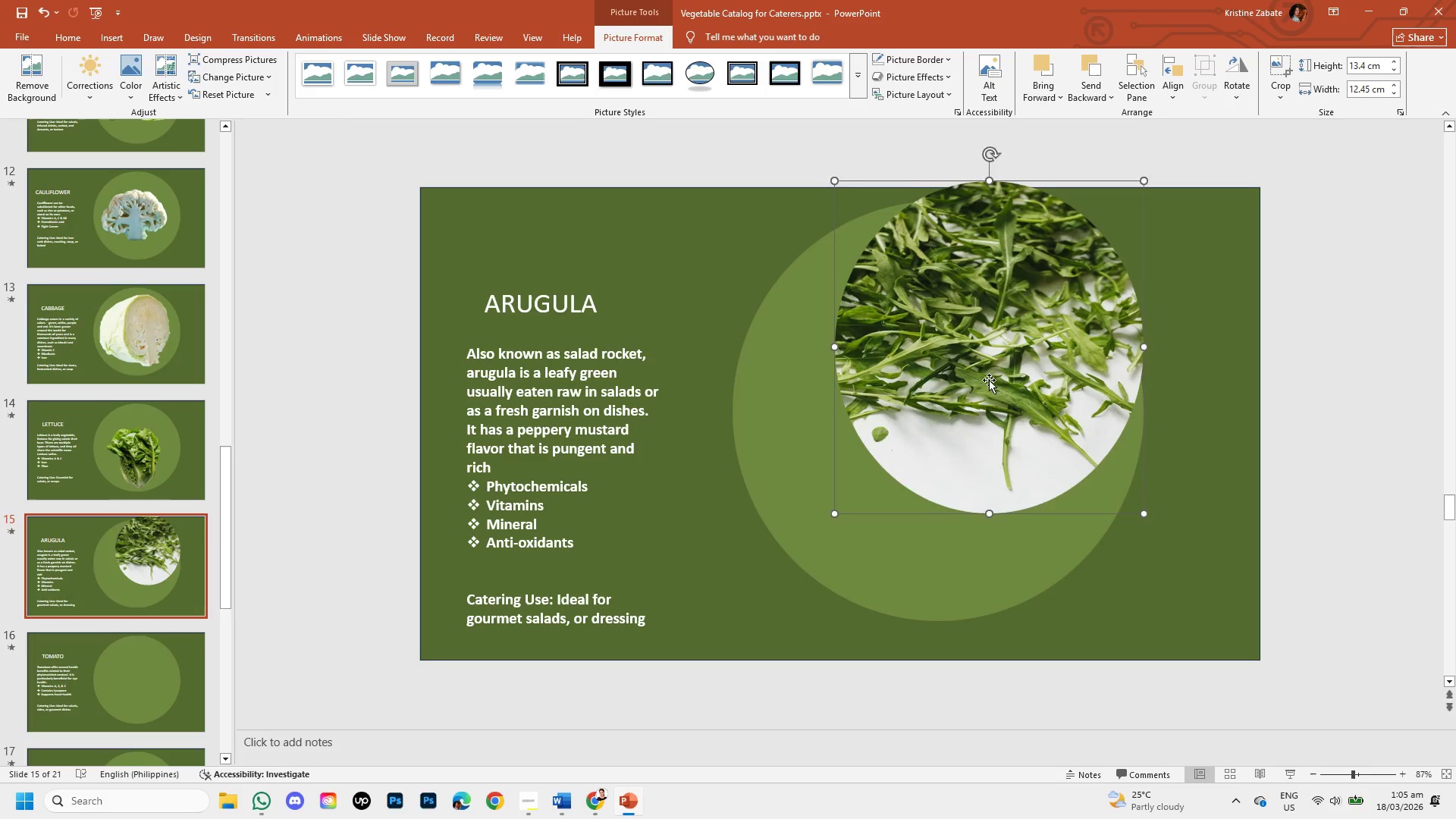 
hold_key(key=ShiftLeft, duration=0.72)
 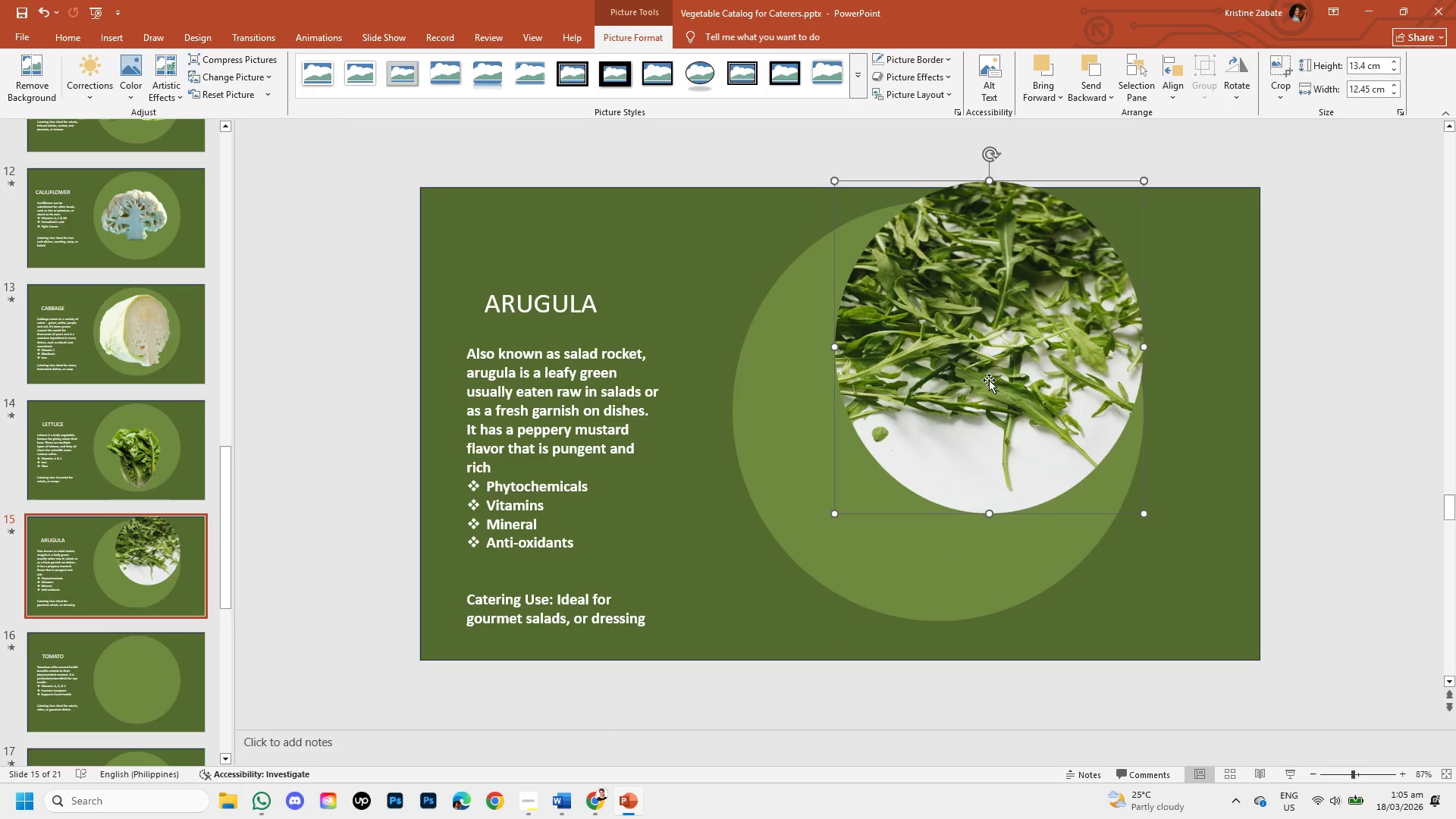 
left_click_drag(start_coordinate=[987, 380], to_coordinate=[942, 452])
 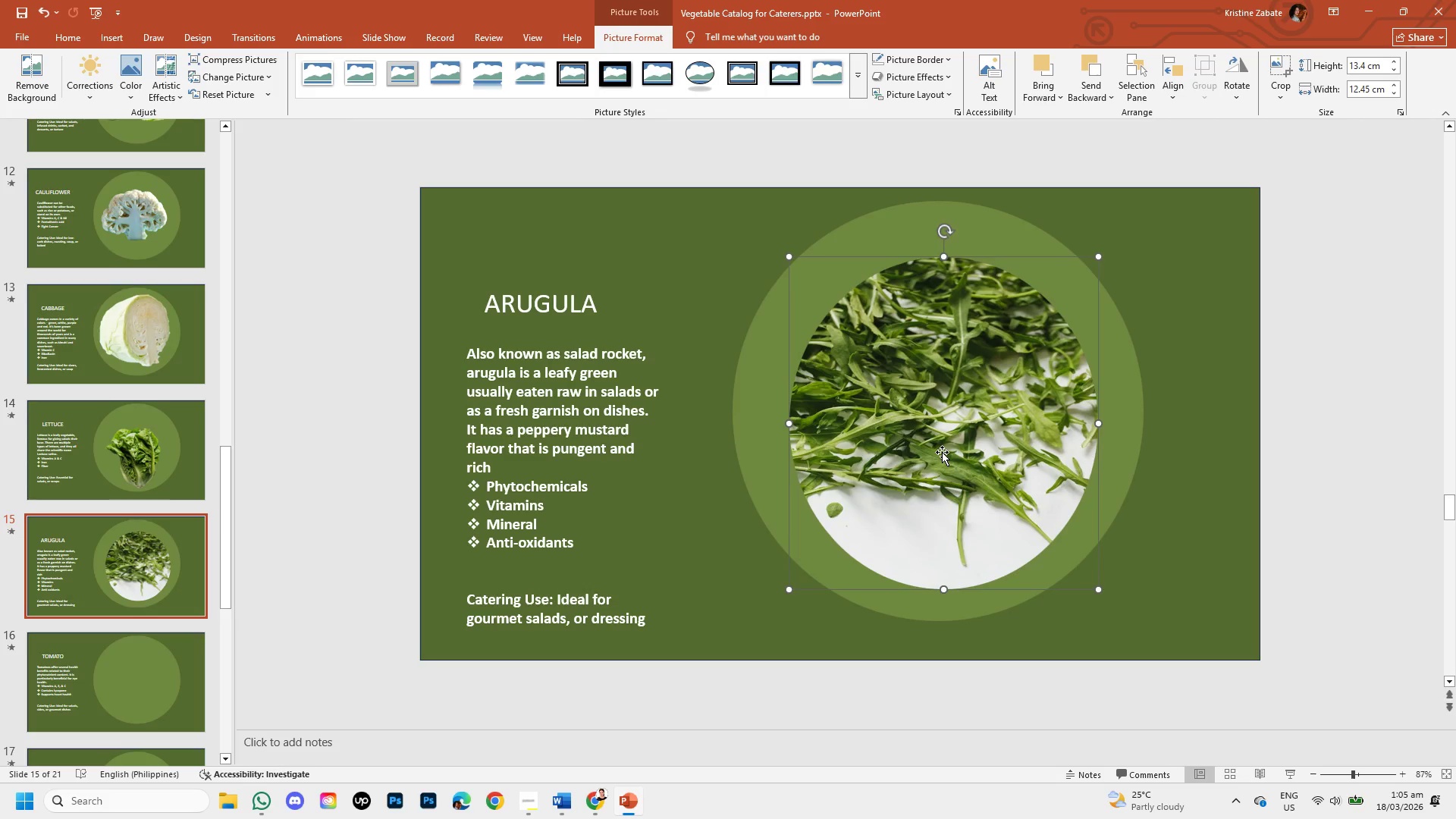 
hold_key(key=ShiftLeft, duration=1.5)
left_click_drag(start_coordinate=[940, 452], to_coordinate=[927, 439])
 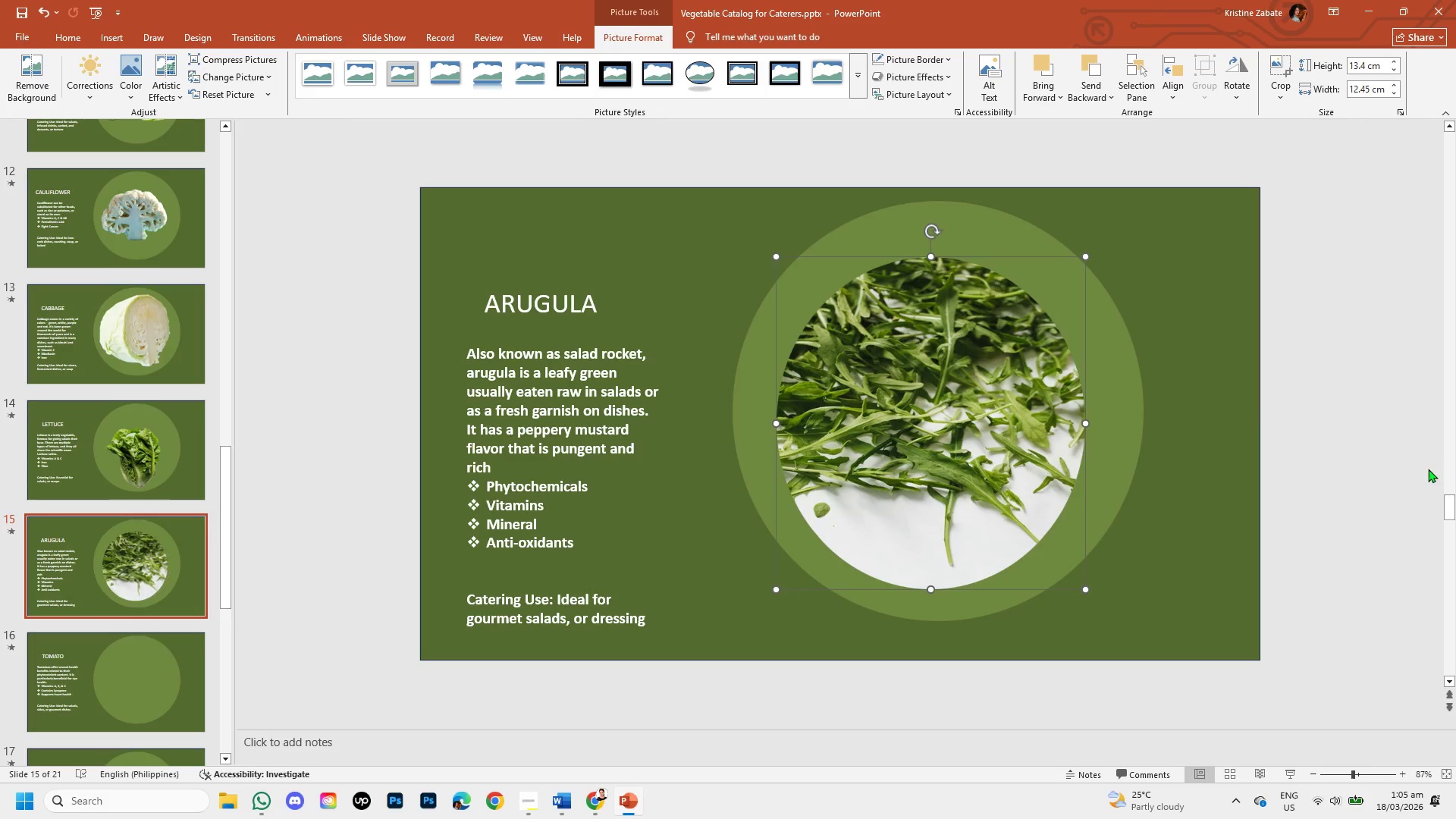 
hold_key(key=ShiftLeft, duration=0.44)
 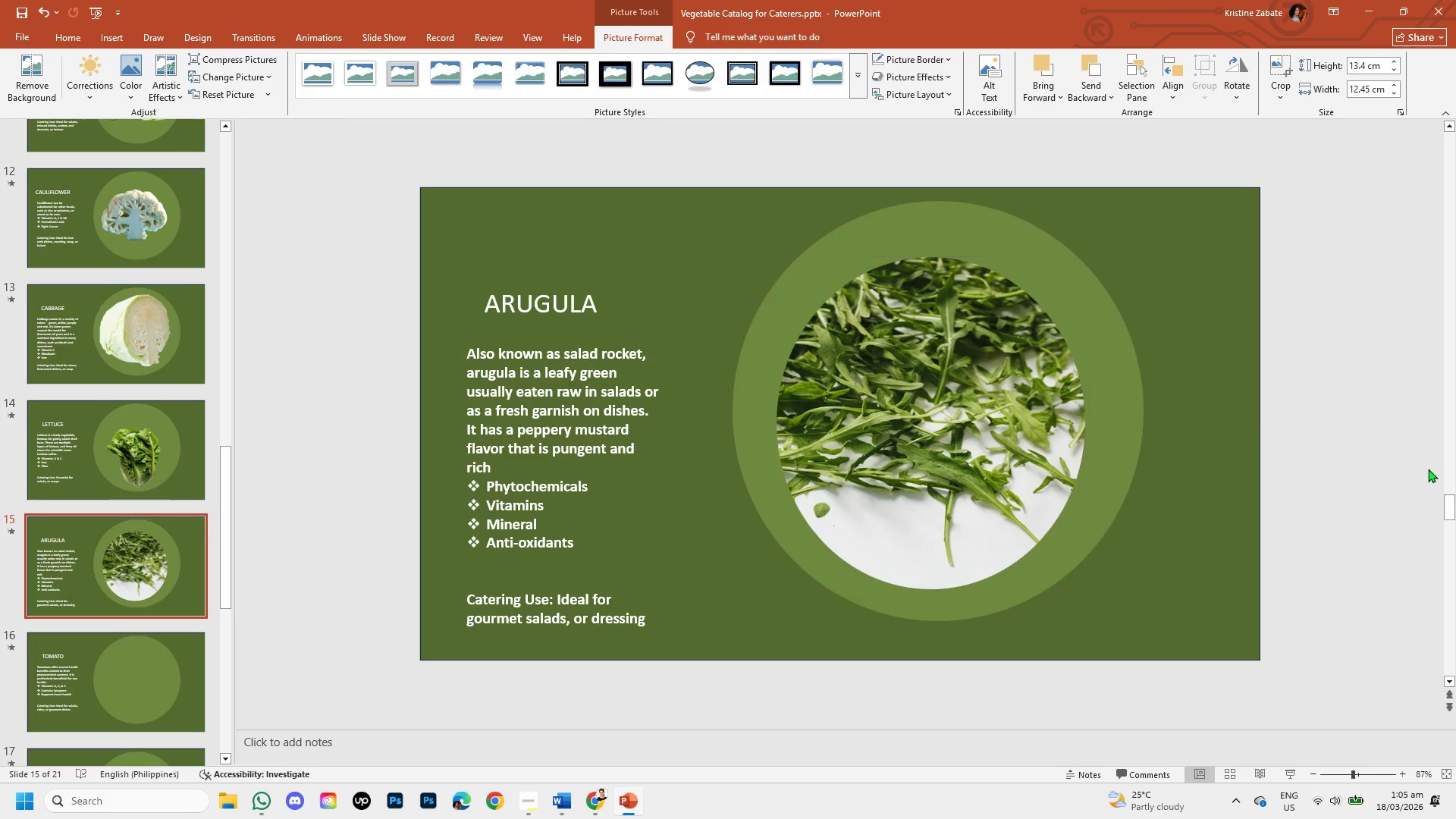 
left_click([1428, 469])
 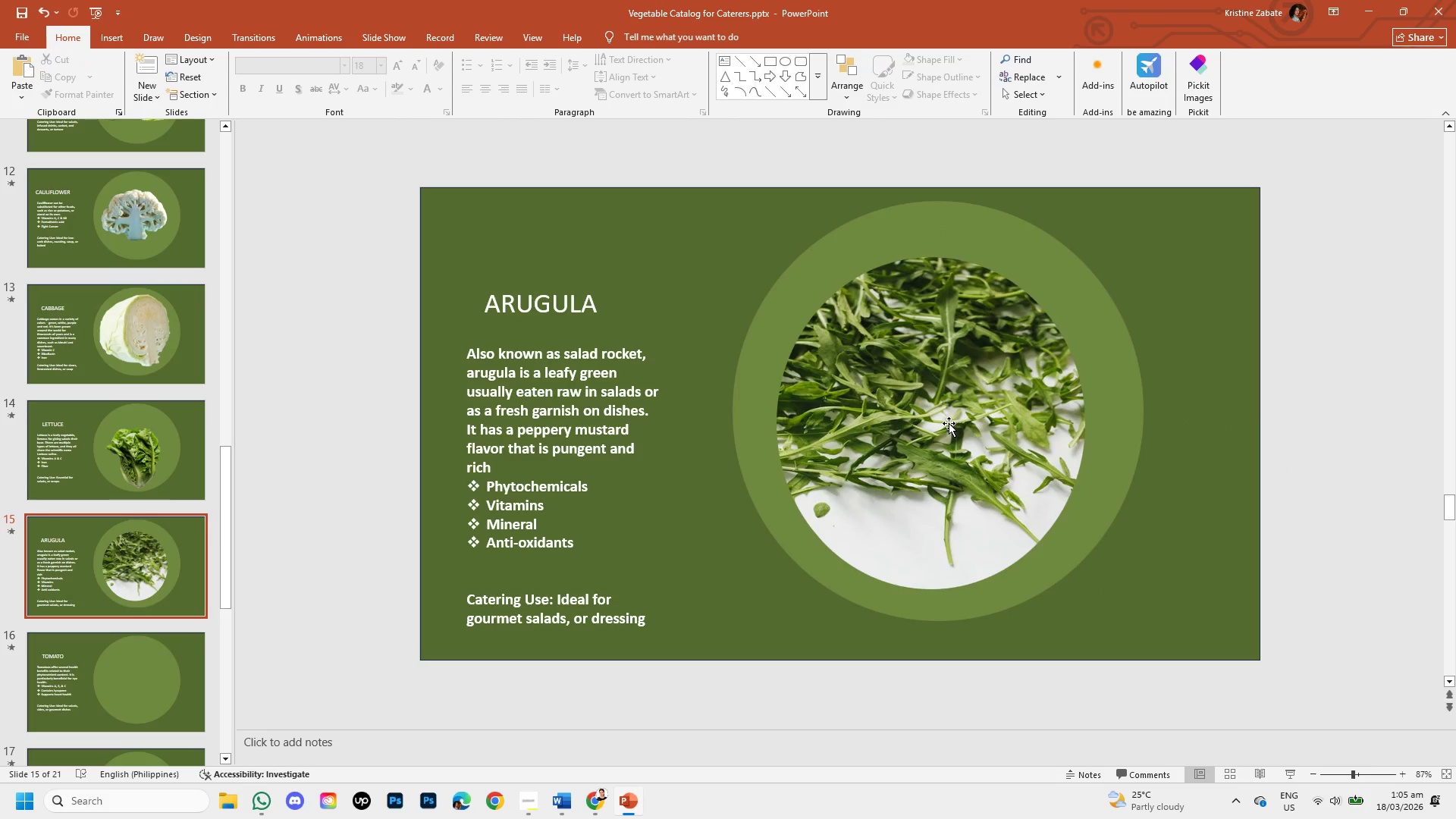 
left_click([949, 423])
 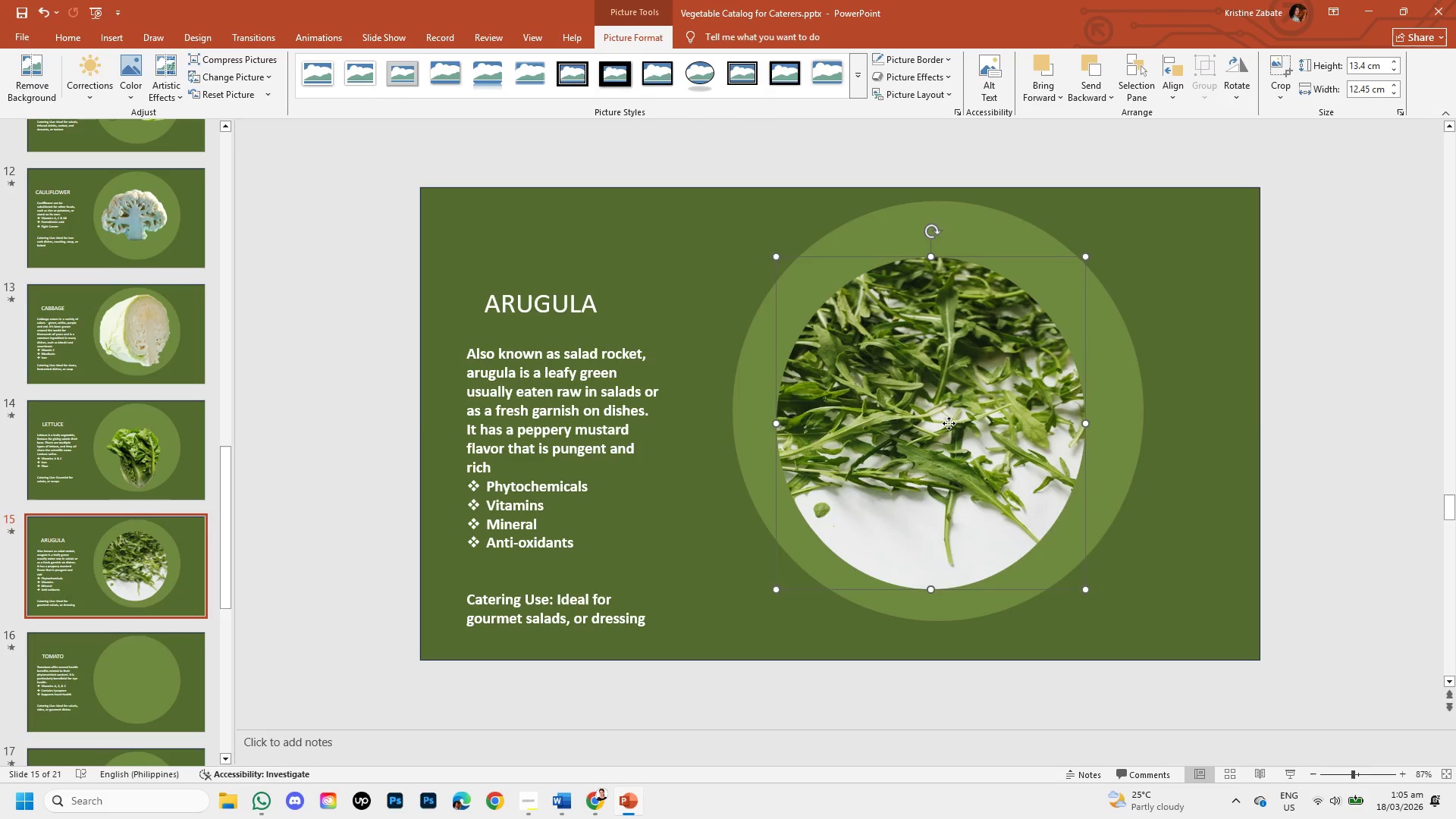 
left_click_drag(start_coordinate=[949, 423], to_coordinate=[960, 421])
 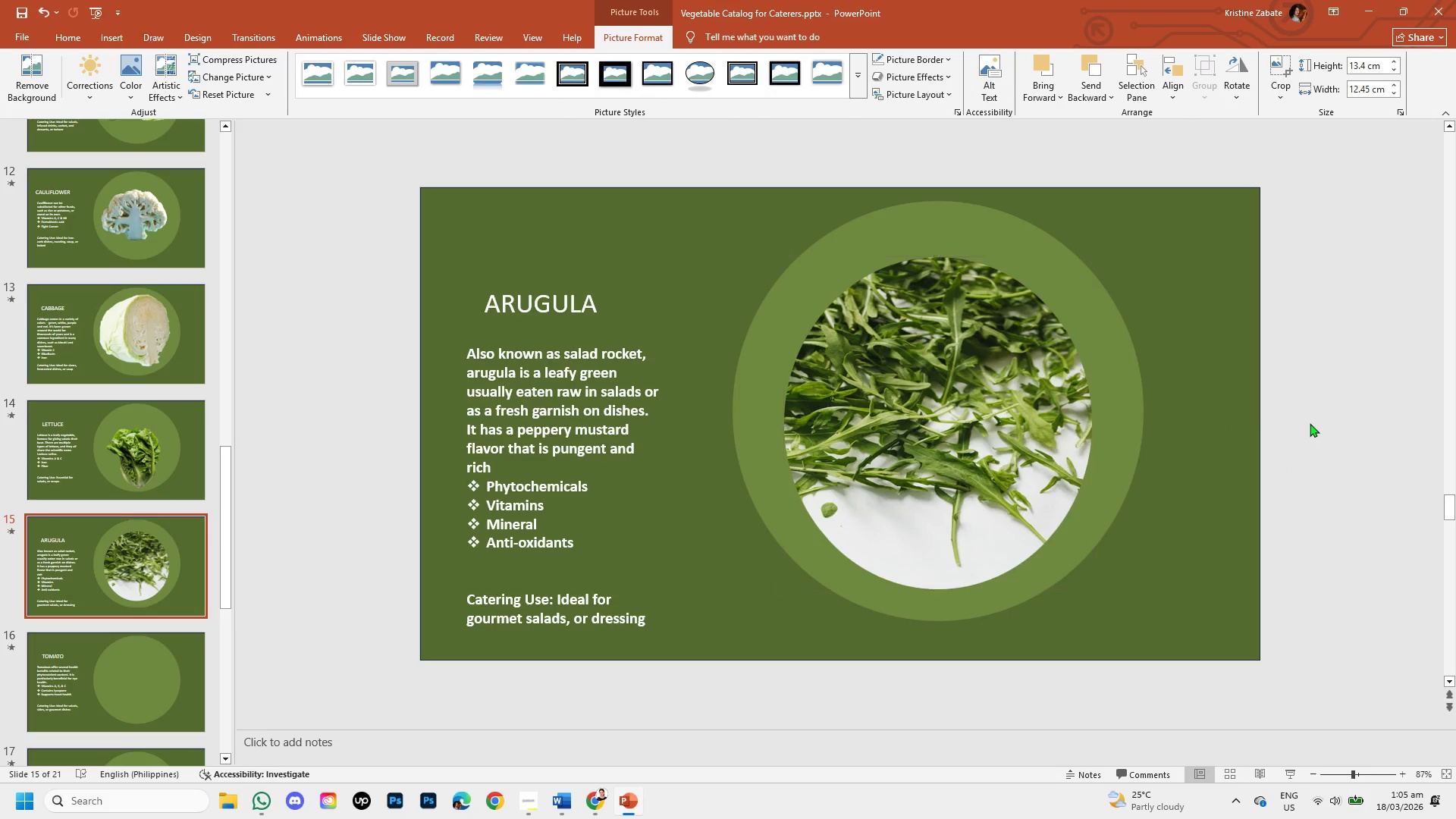 
left_click([1310, 423])
 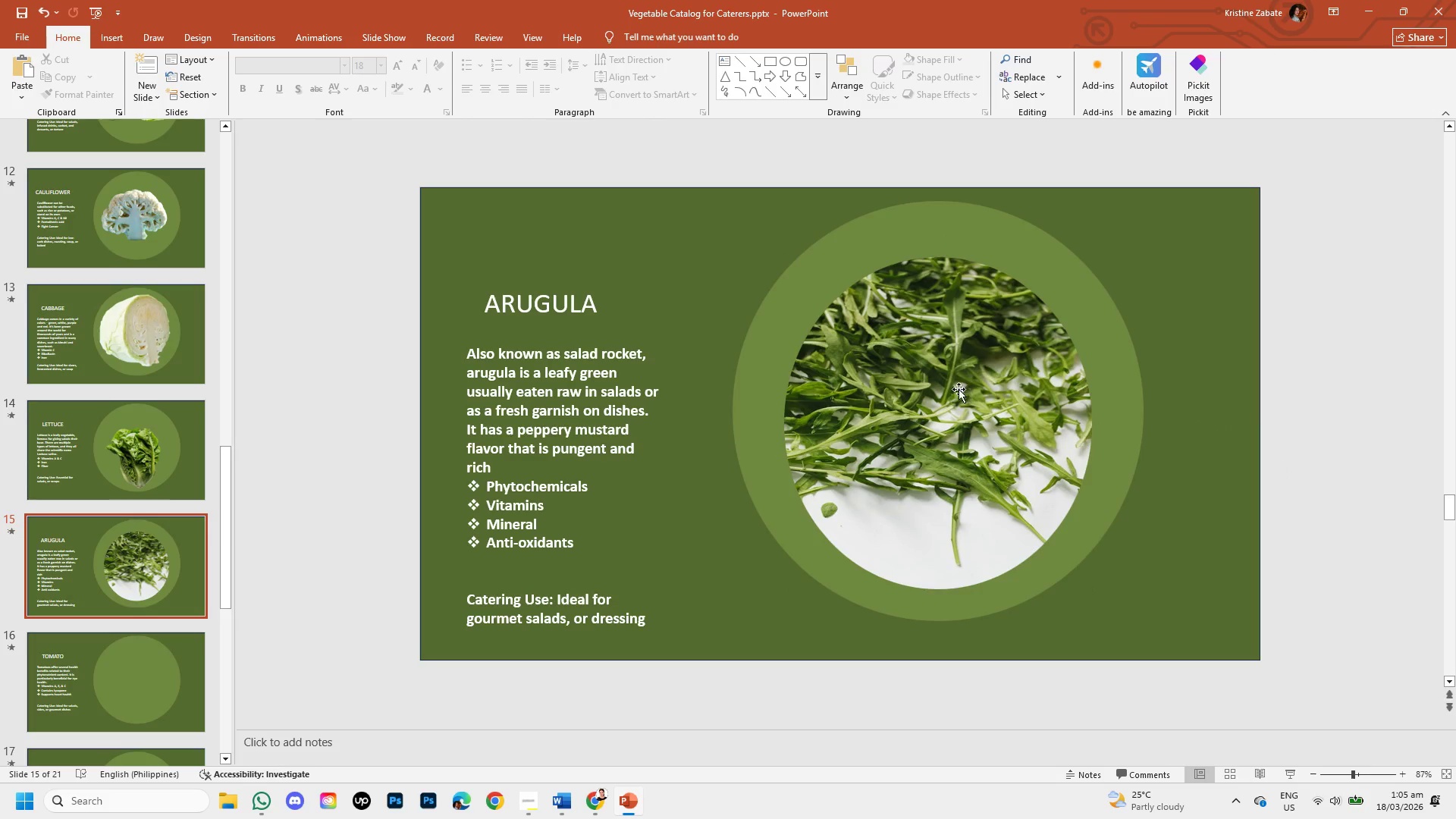 
left_click([959, 389])
 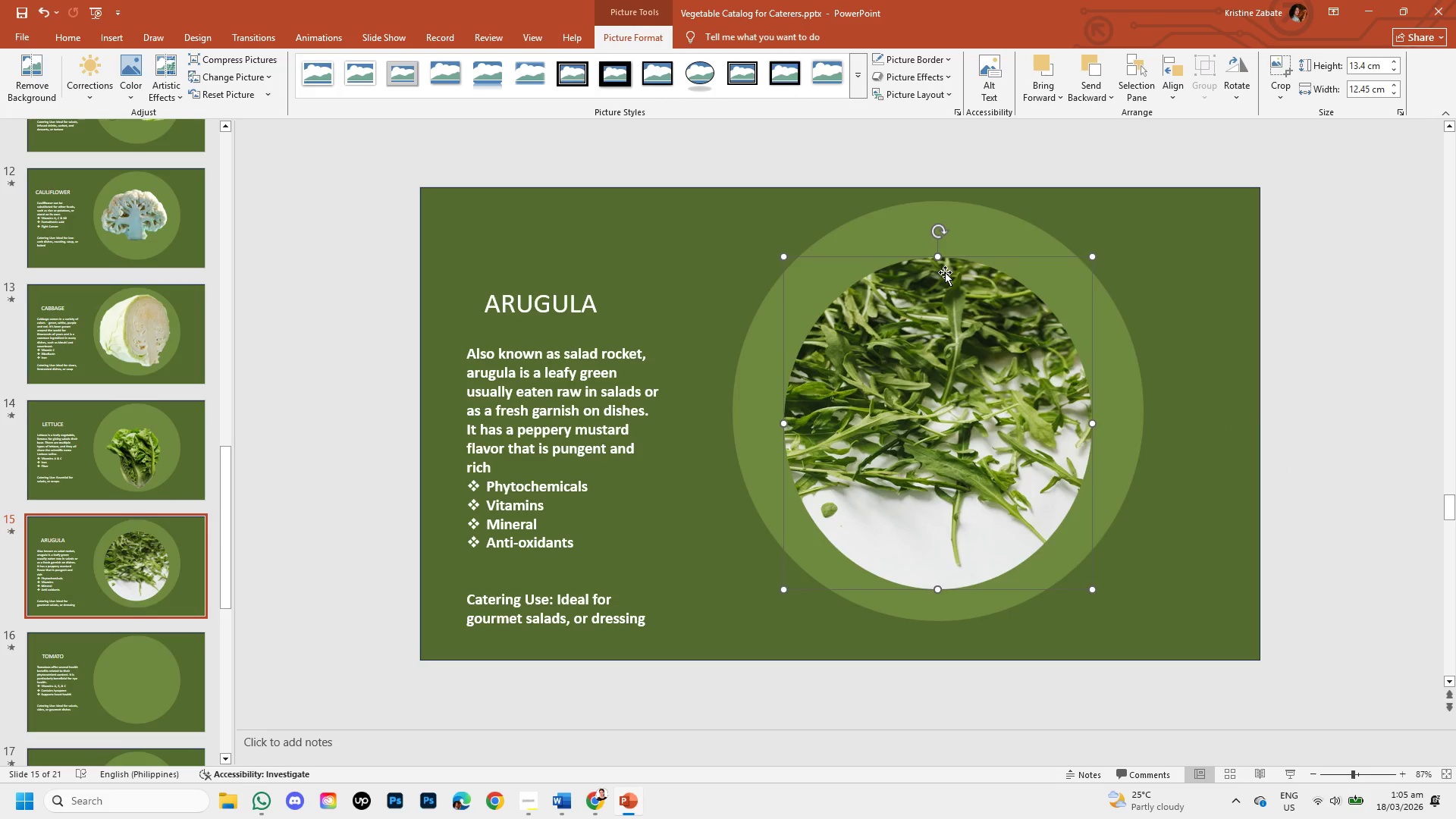 
hold_key(key=ShiftLeft, duration=1.51)
left_click_drag(start_coordinate=[938, 259], to_coordinate=[943, 232])
 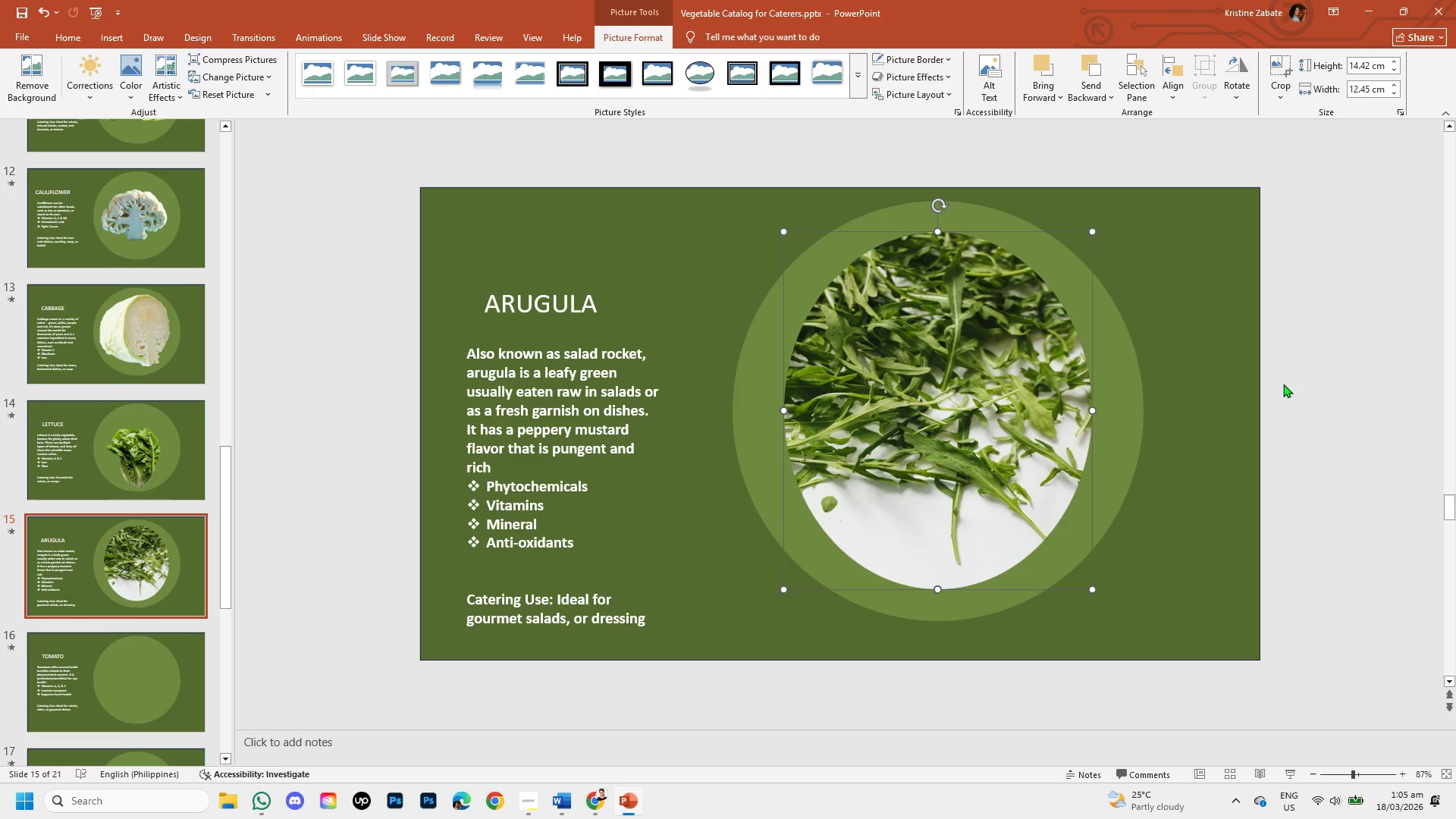 
hold_key(key=ShiftLeft, duration=1.49)
 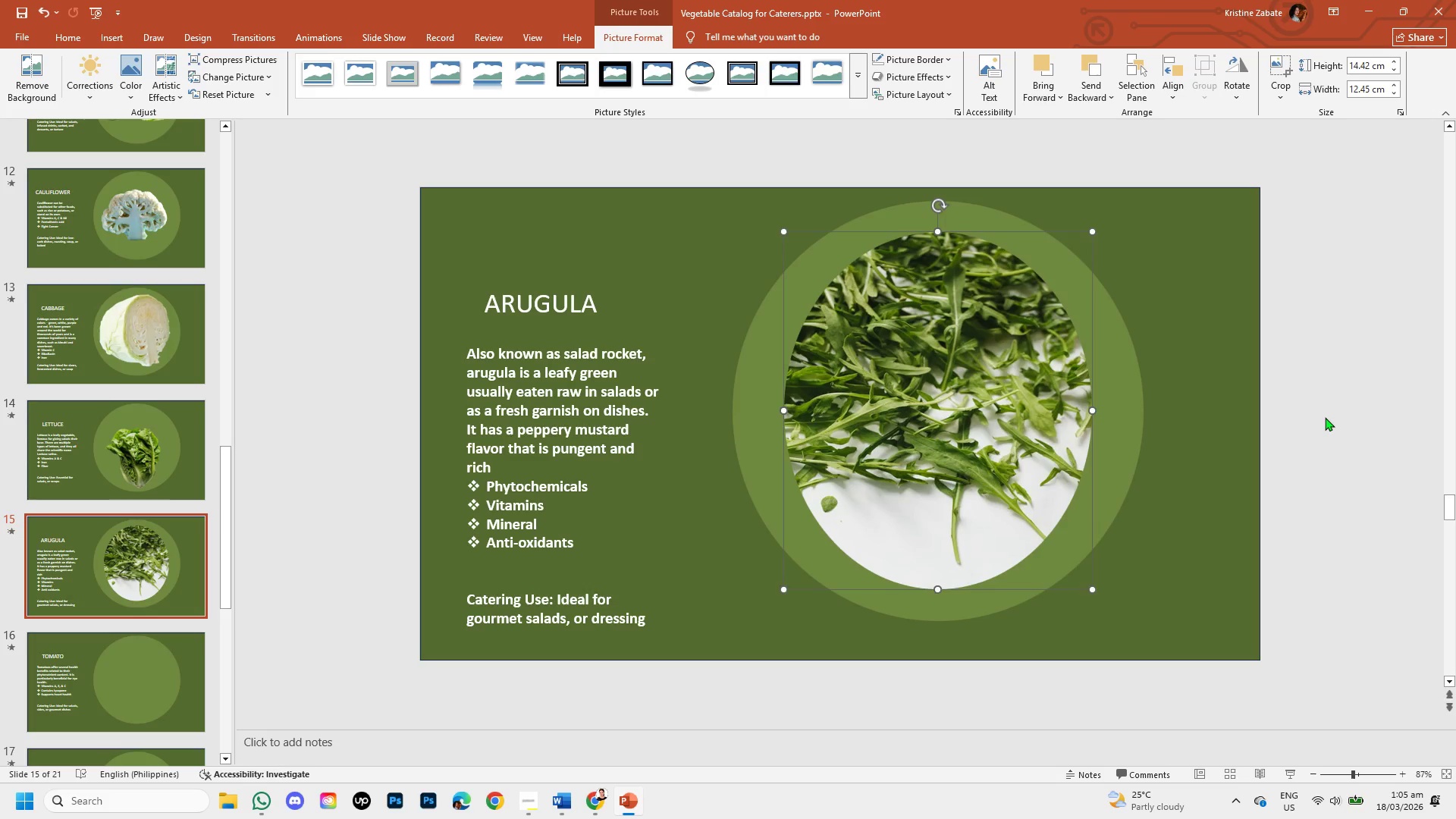 
left_click([1325, 417])
 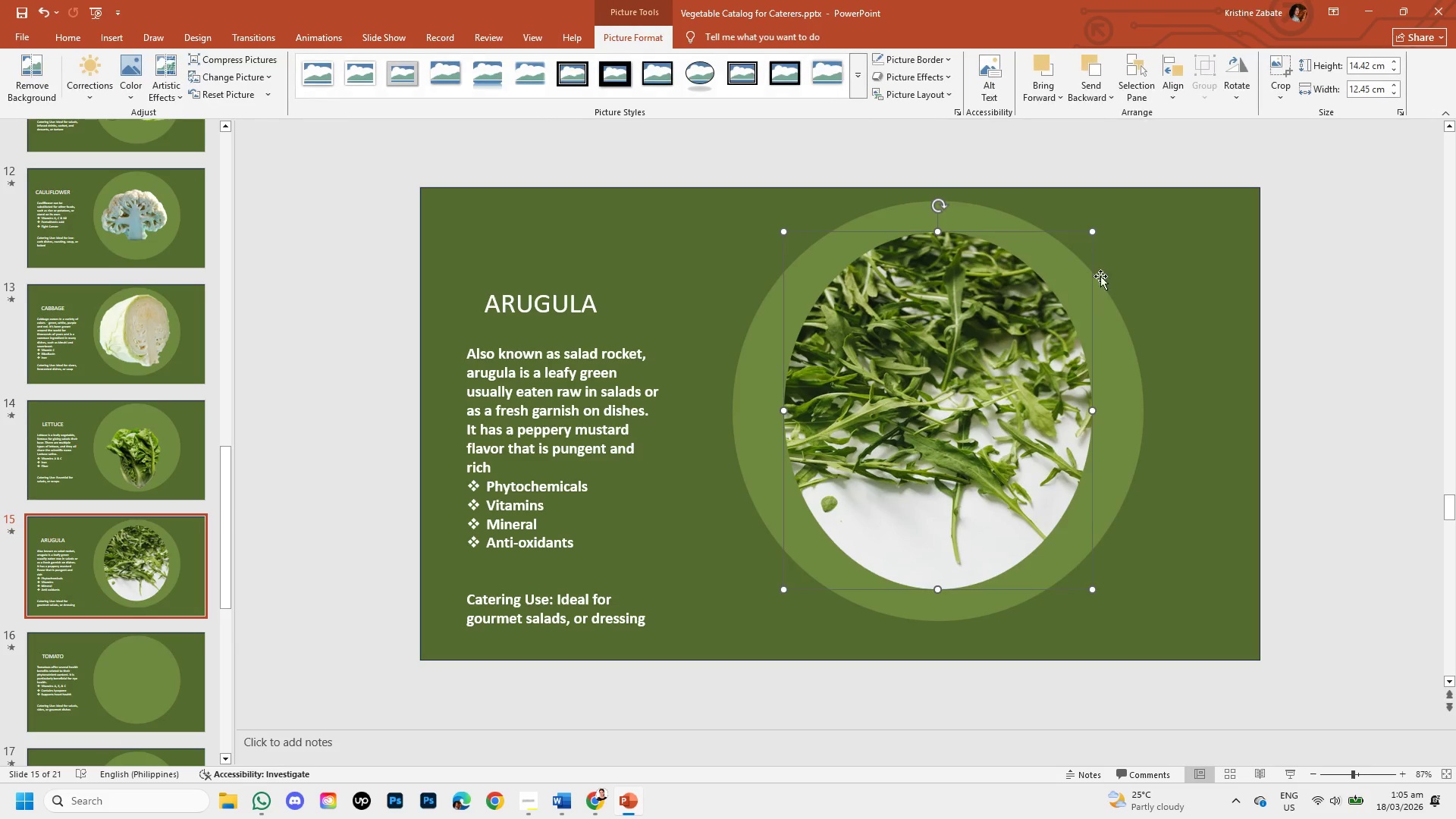 
hold_key(key=ShiftLeft, duration=1.5)
left_click_drag(start_coordinate=[1090, 228], to_coordinate=[1109, 211])
 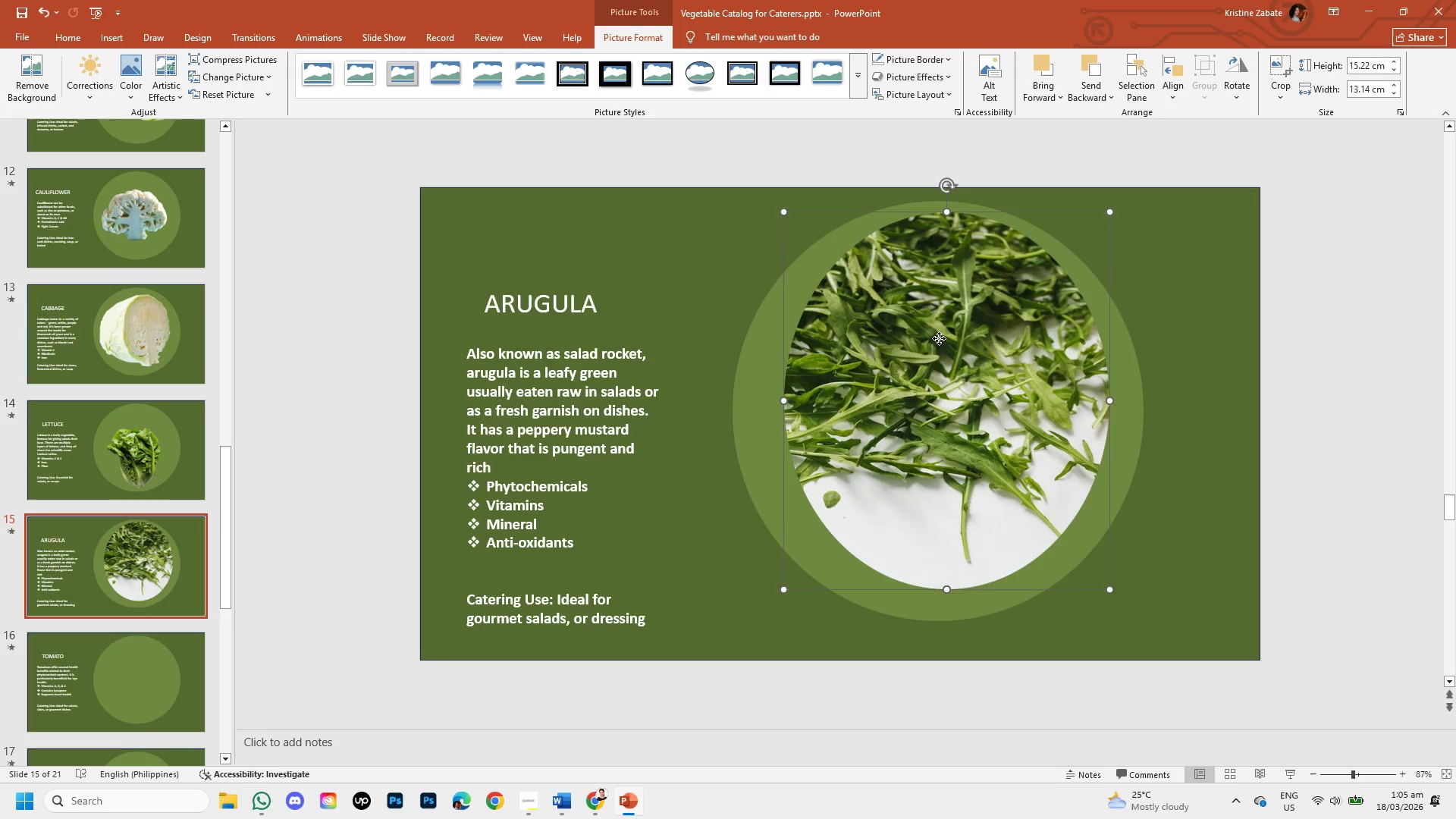 
hold_key(key=ShiftLeft, duration=0.47)
 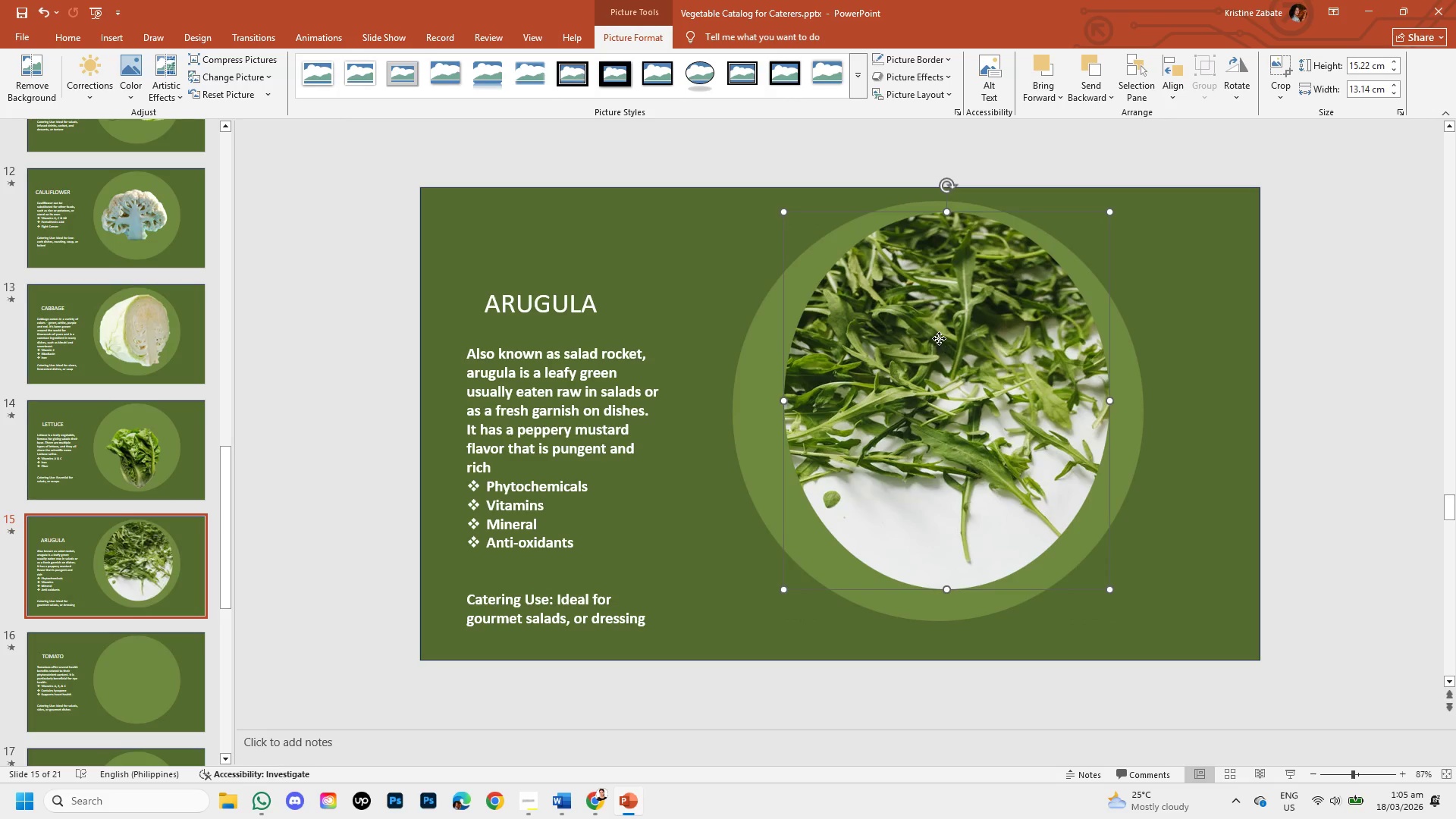 
left_click_drag(start_coordinate=[939, 338], to_coordinate=[931, 350])
 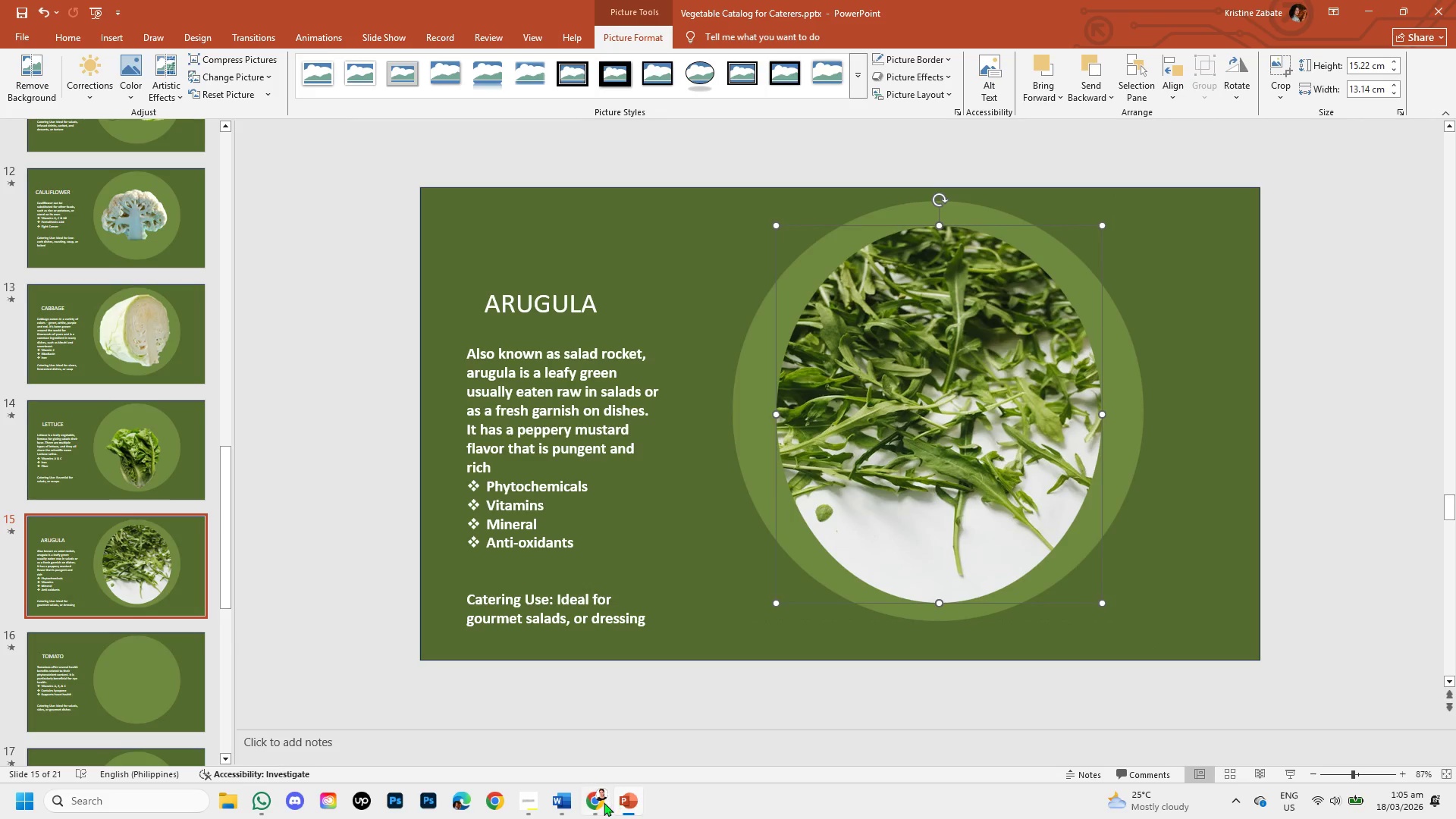 
left_click([603, 802])
 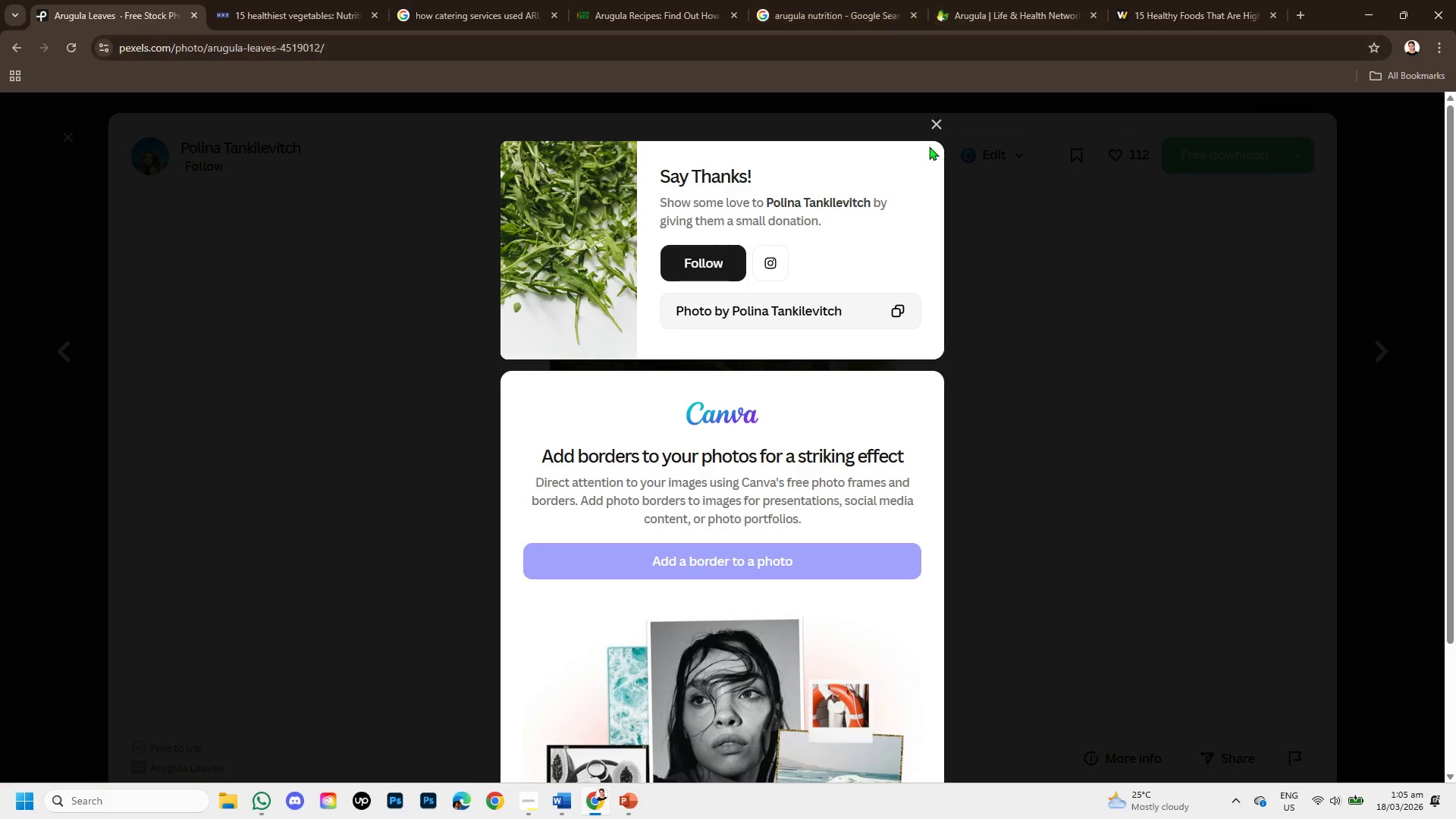 
left_click([939, 124])
 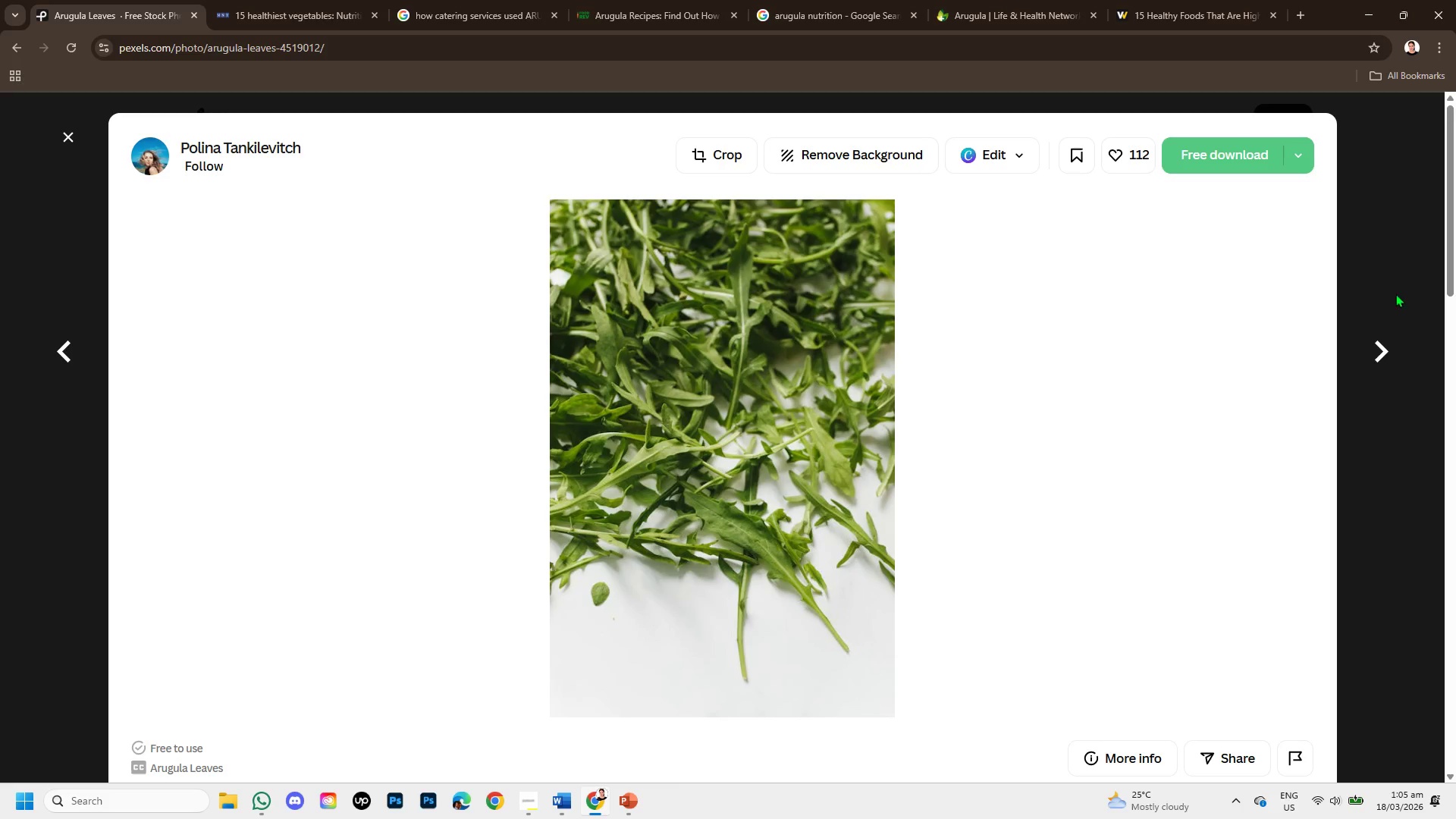 
left_click([1382, 275])
 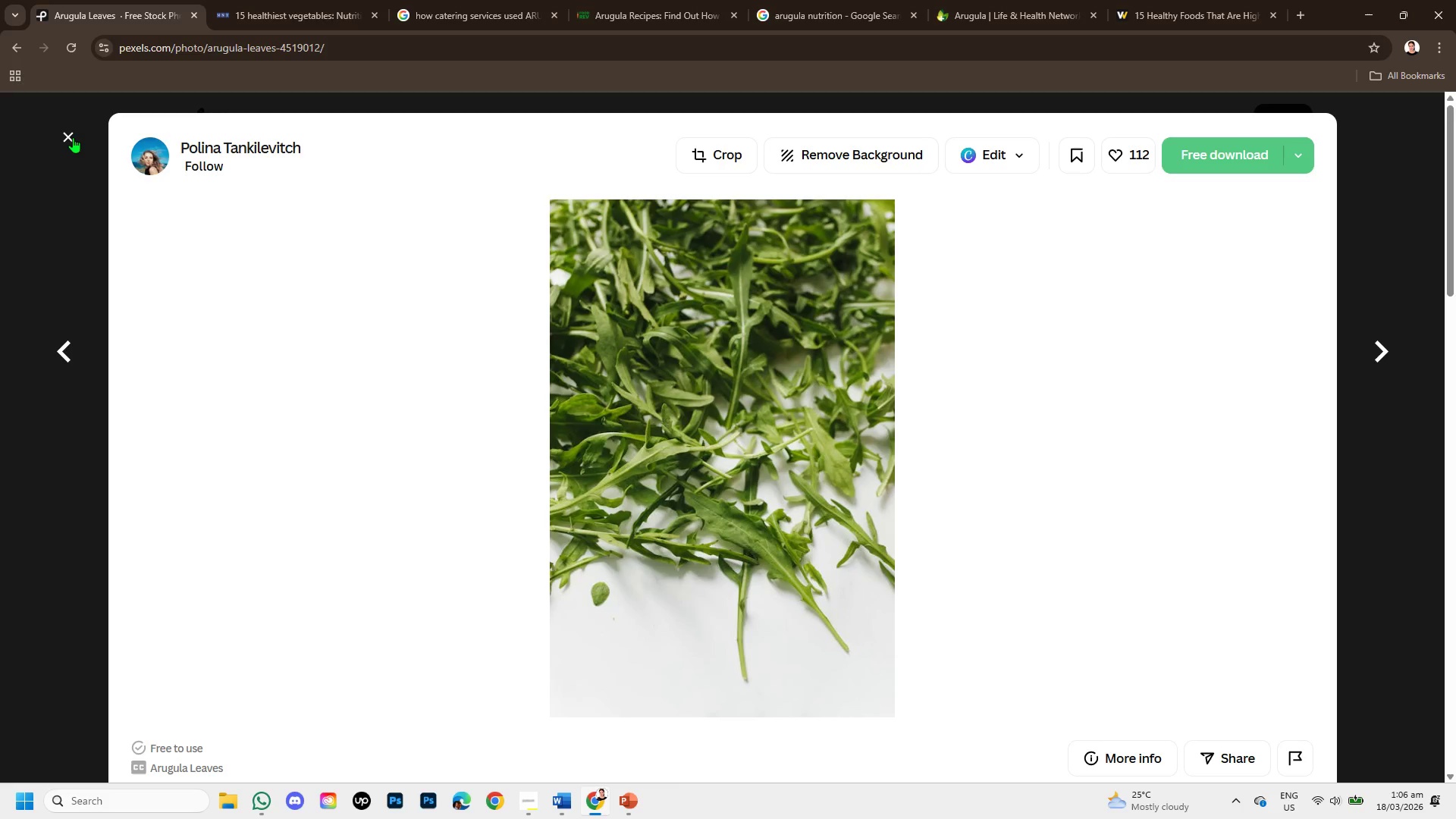 
left_click([68, 135])
 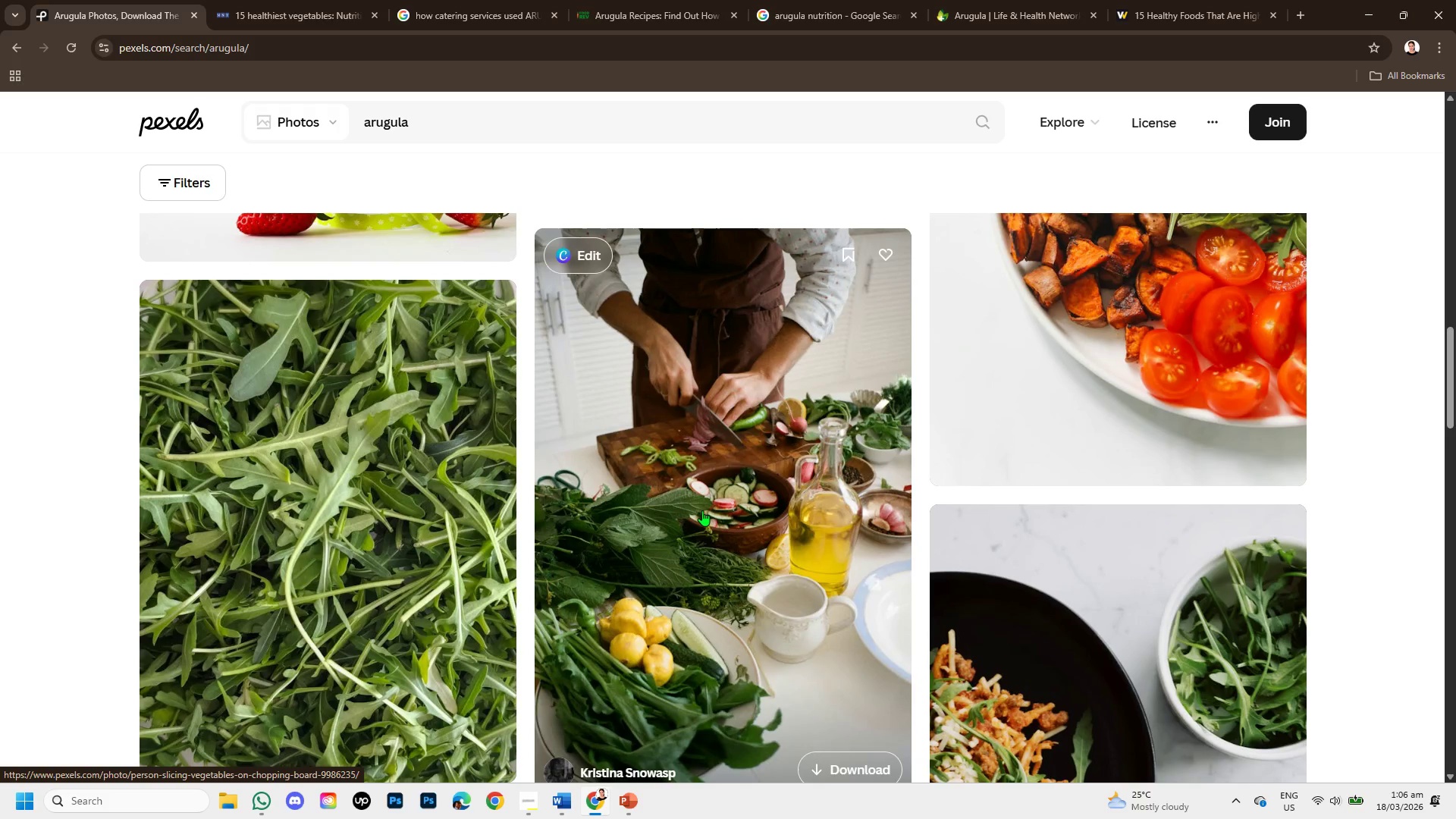 
scroll: coordinate [723, 520], scroll_direction: down, amount: 3.0
 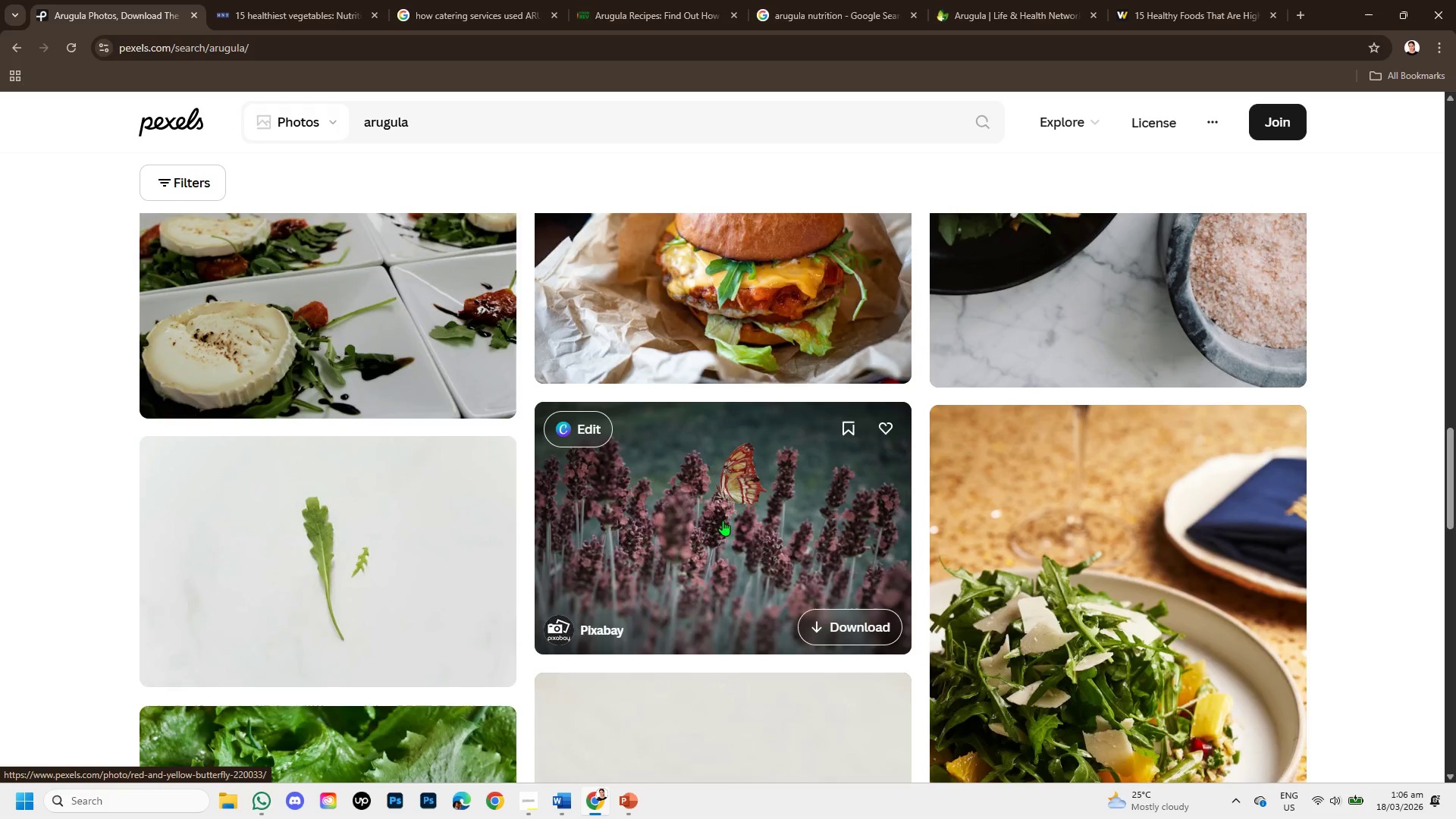 
scroll: coordinate [723, 520], scroll_direction: up, amount: 10.0
 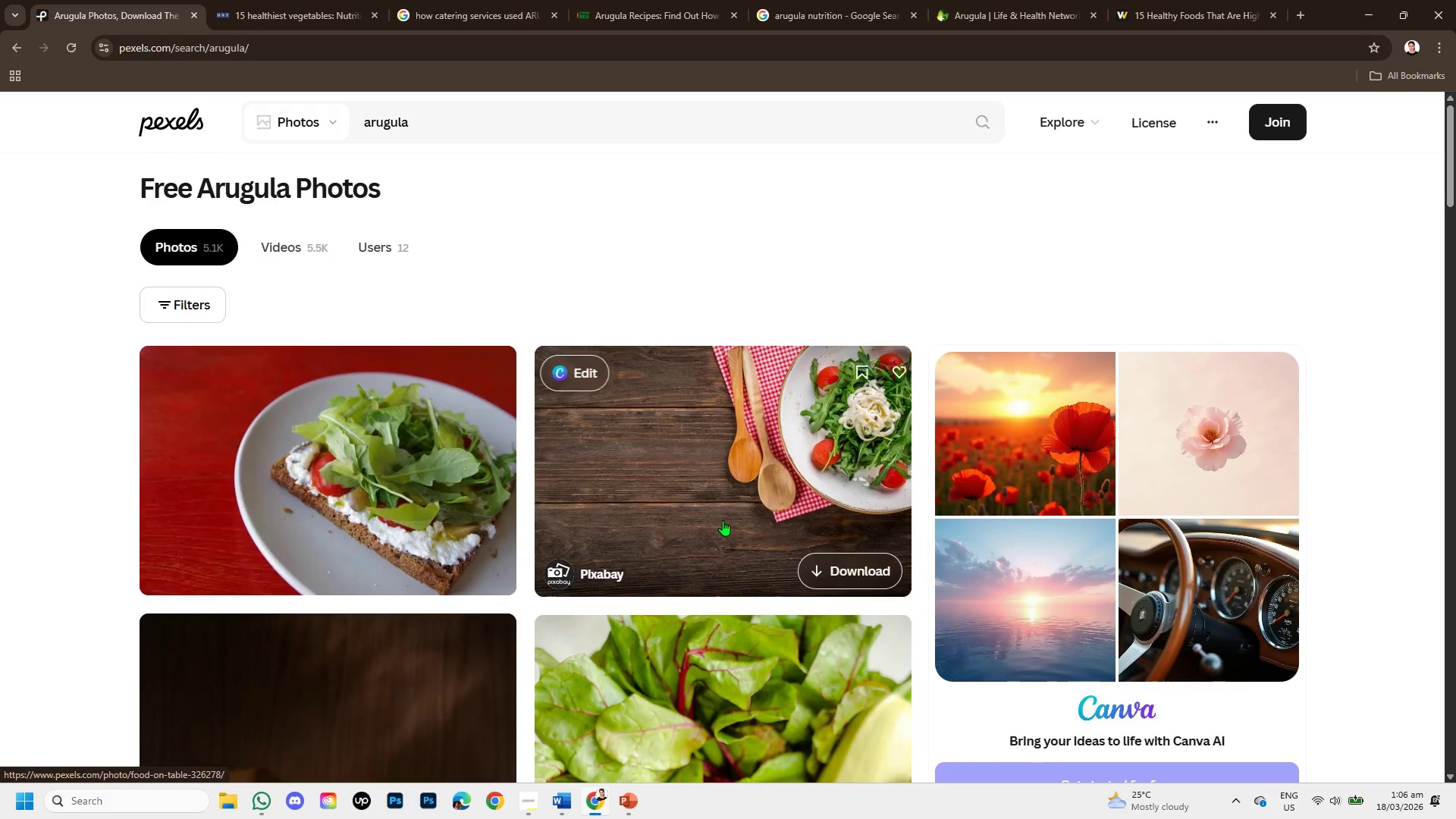 
scroll: coordinate [717, 522], scroll_direction: down, amount: 6.0
 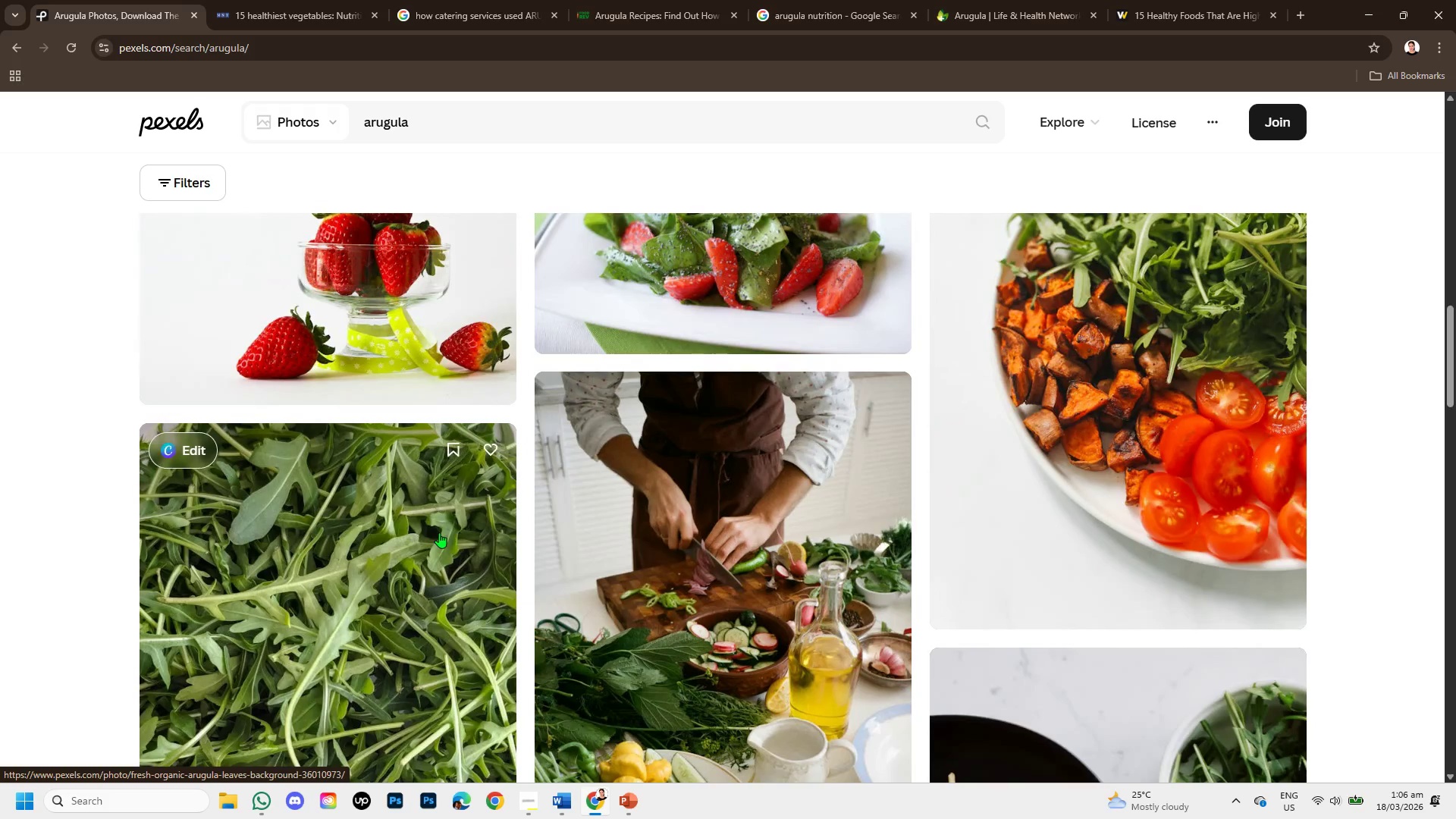 
left_click([439, 532])
 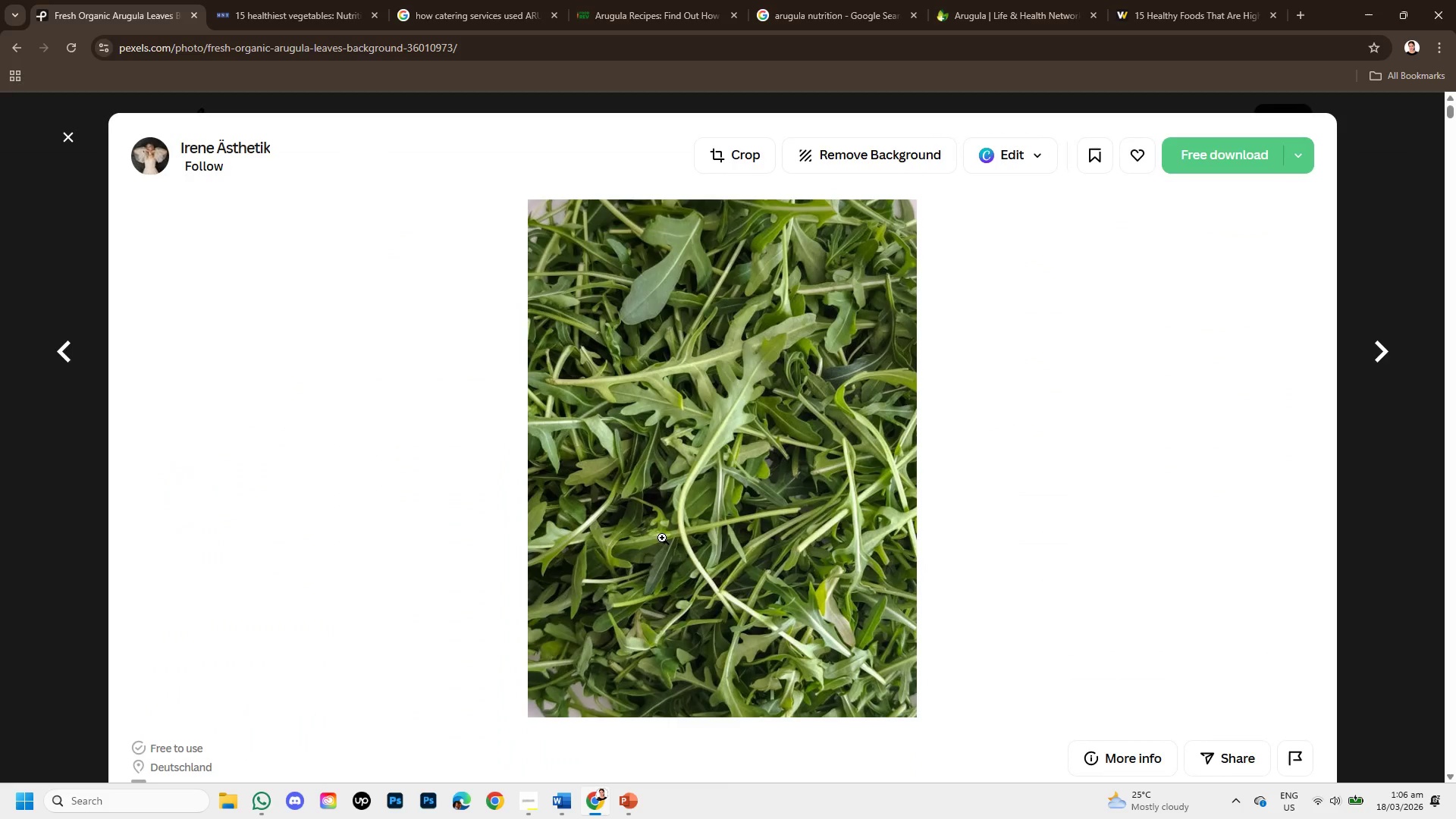 
scroll: coordinate [666, 537], scroll_direction: down, amount: 5.0
 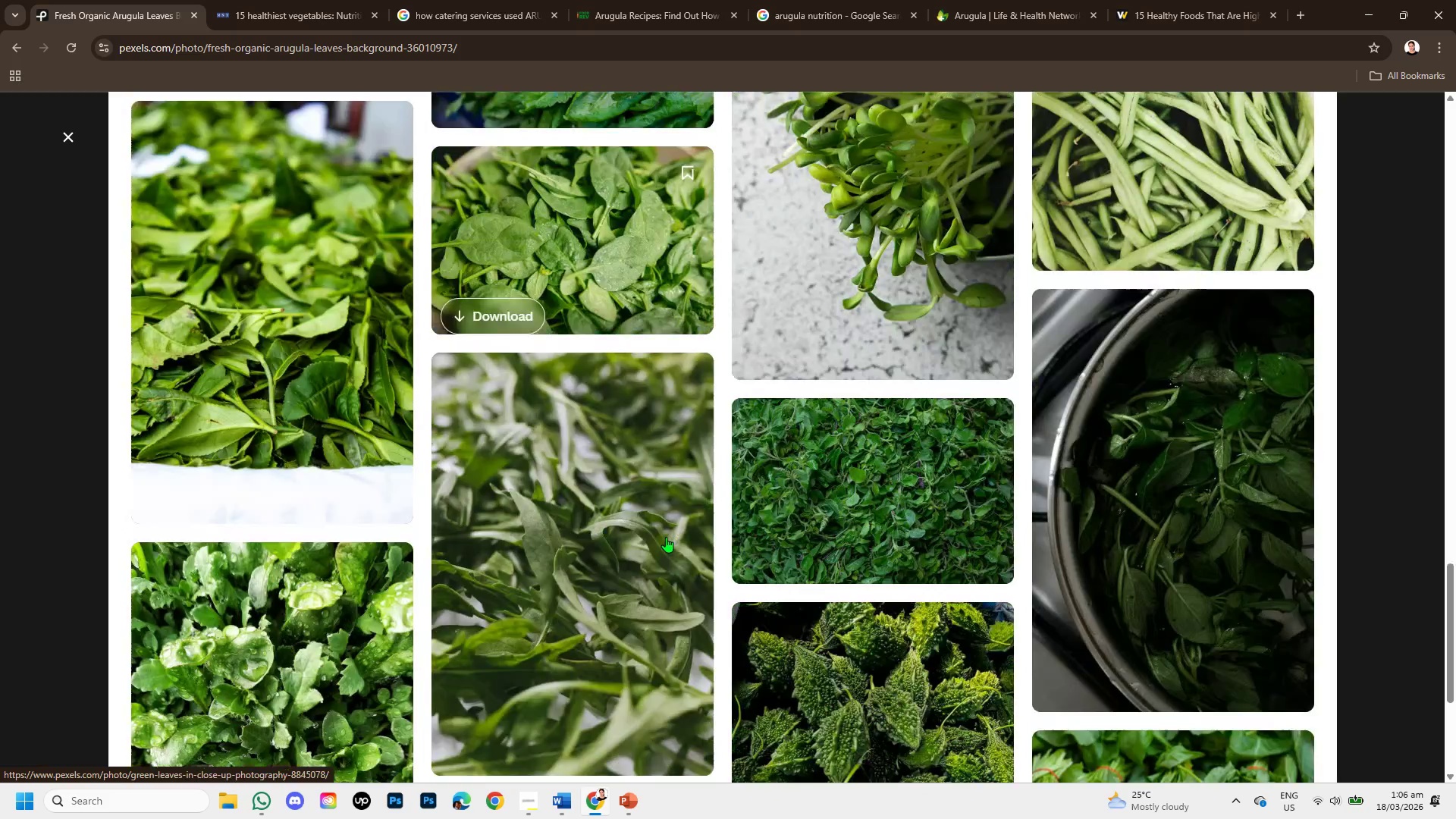 
scroll: coordinate [666, 537], scroll_direction: up, amount: 2.0
 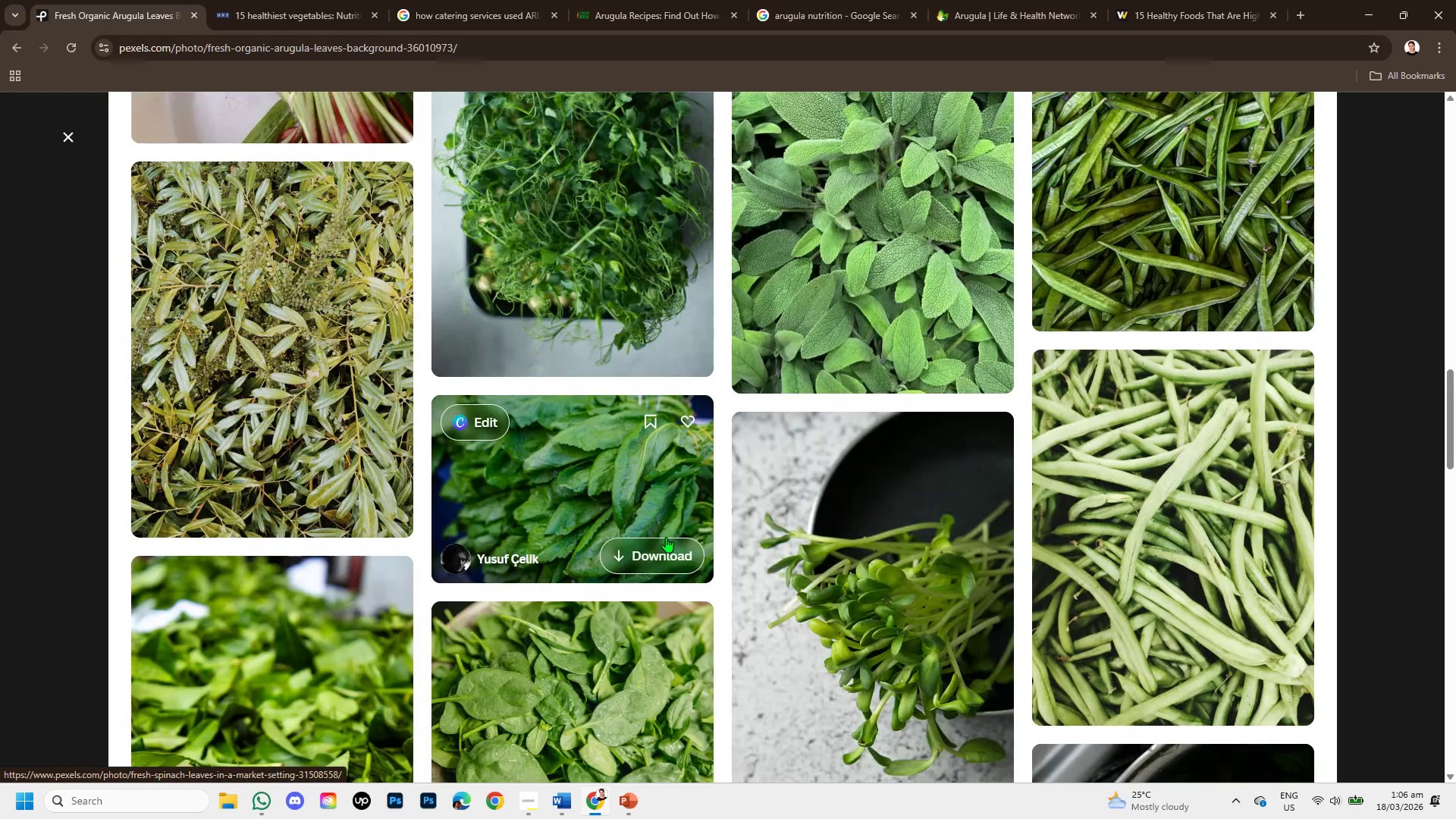 
scroll: coordinate [667, 549], scroll_direction: down, amount: 5.0
 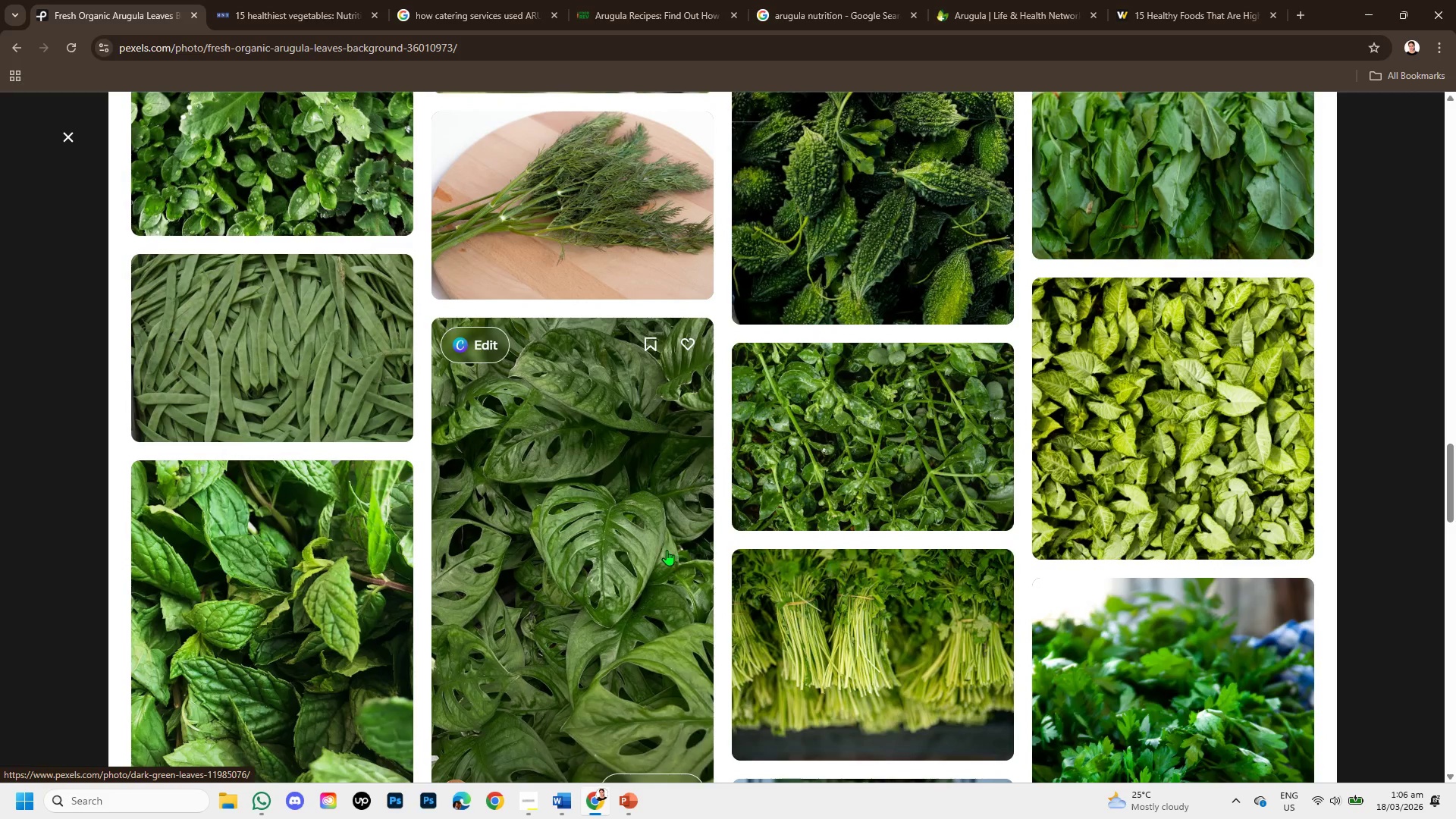 
scroll: coordinate [668, 541], scroll_direction: up, amount: 16.0
 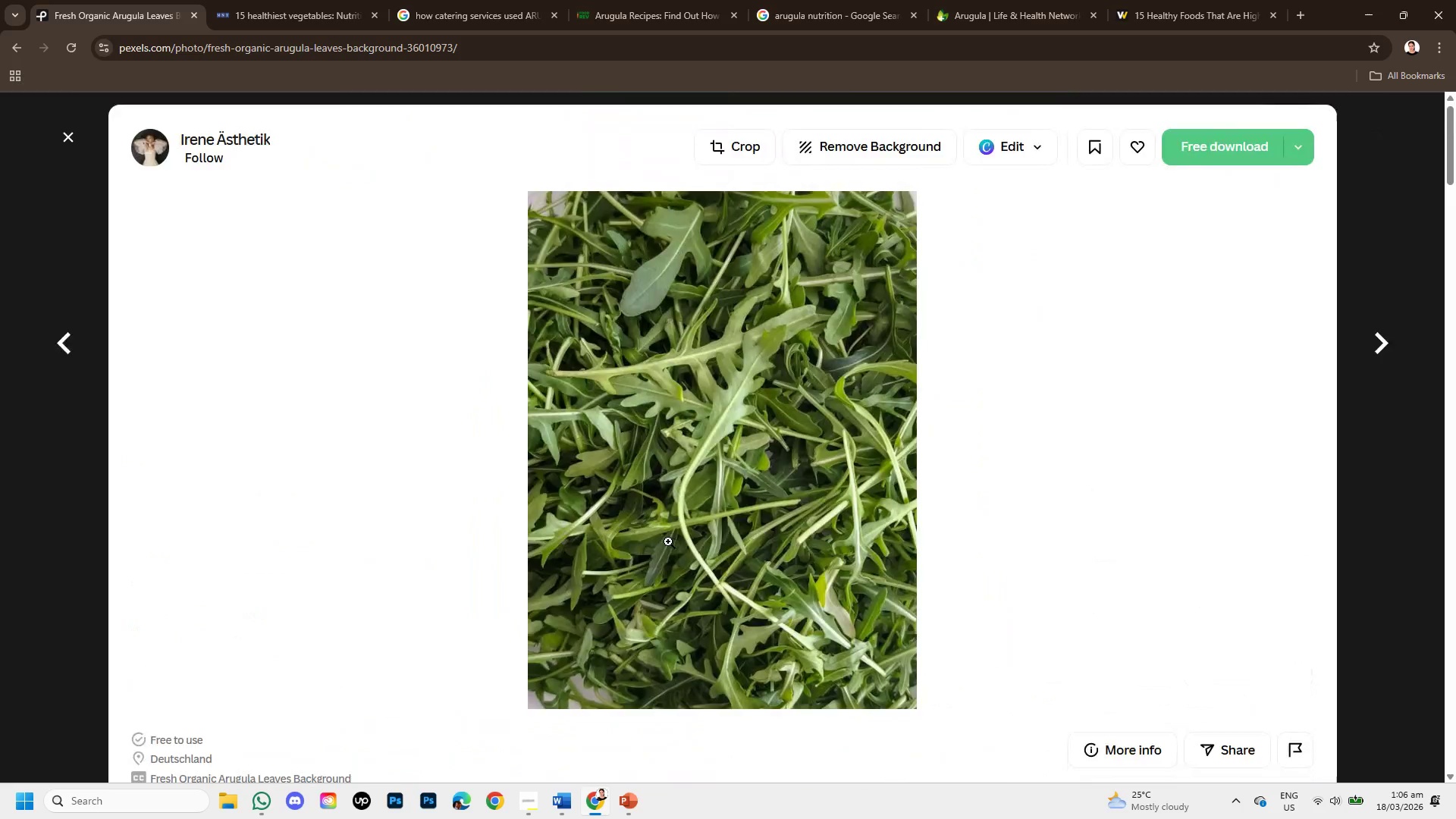 
scroll: coordinate [668, 541], scroll_direction: down, amount: 4.0
 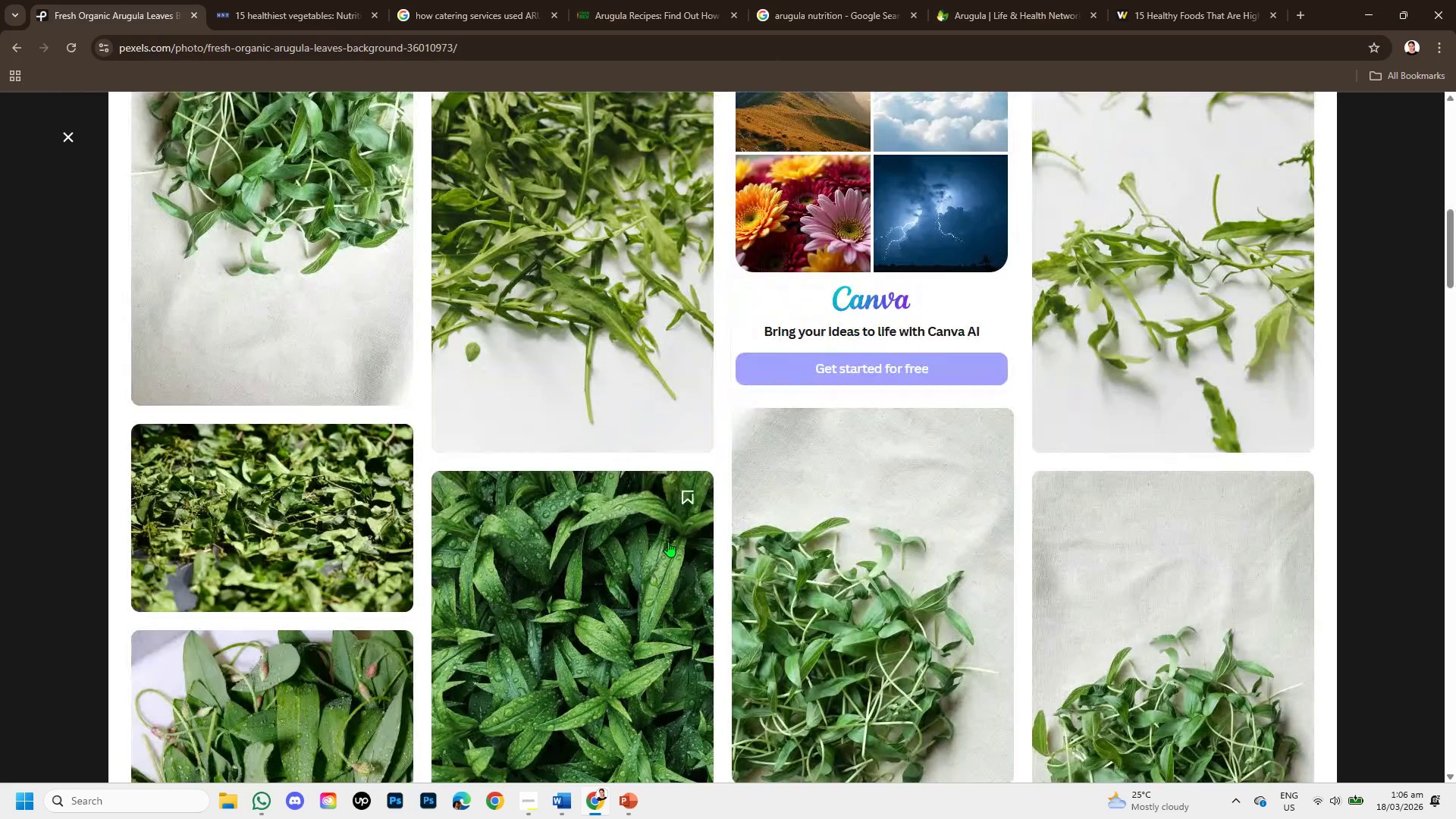 
right_click([695, 500])
 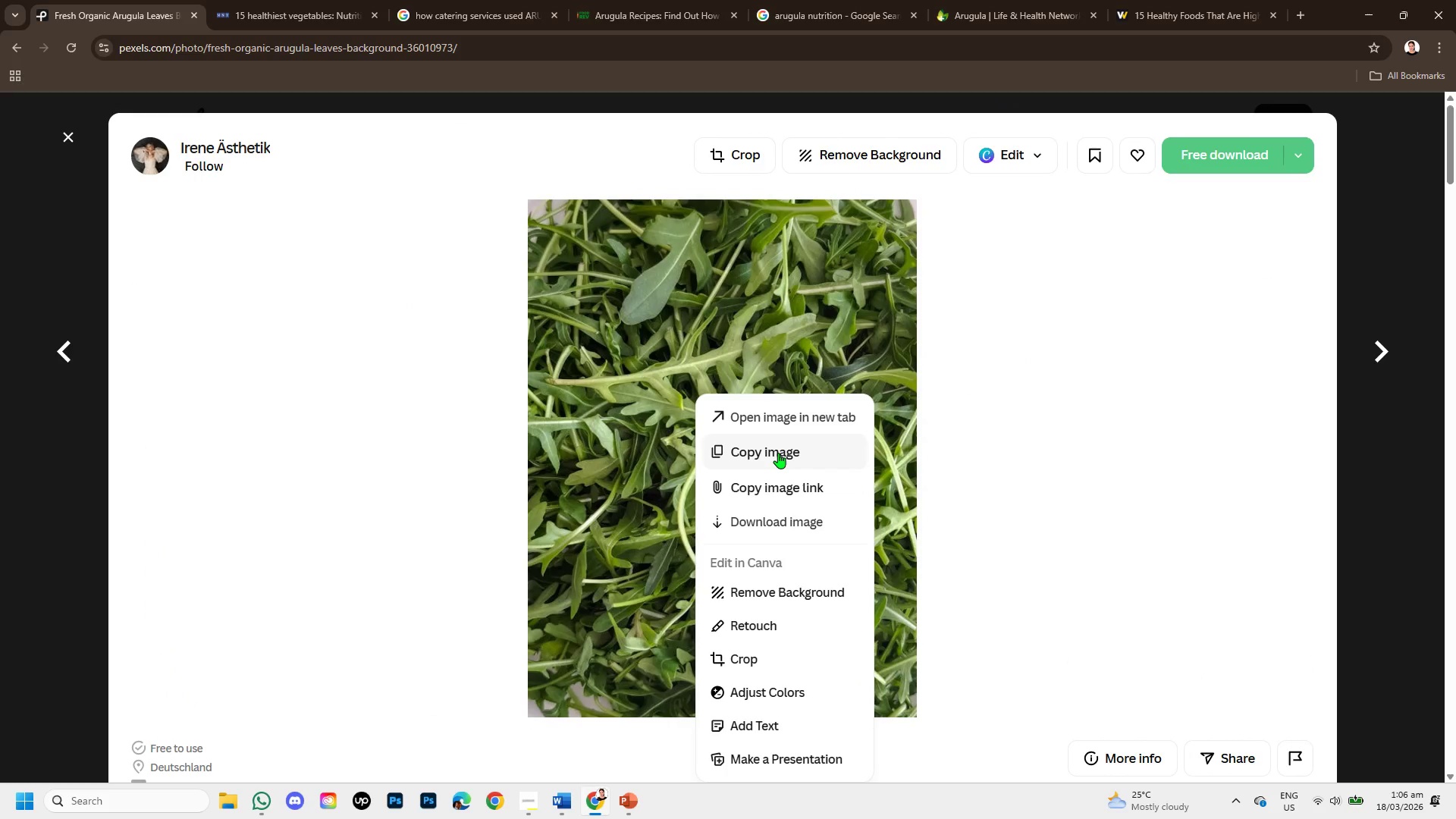 
scroll: coordinate [668, 541], scroll_direction: up, amount: 6.0
 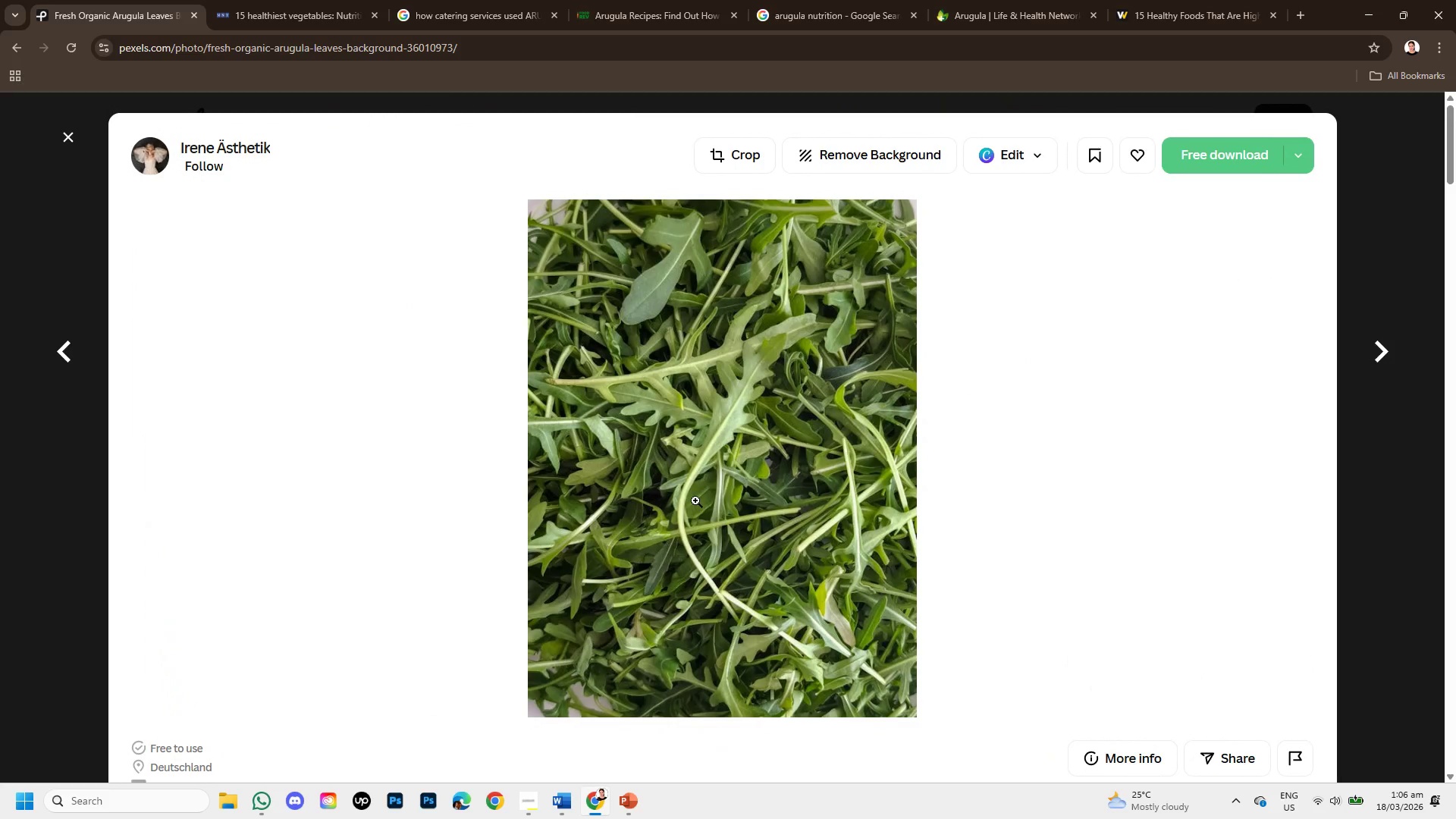 
left_click([778, 453])
 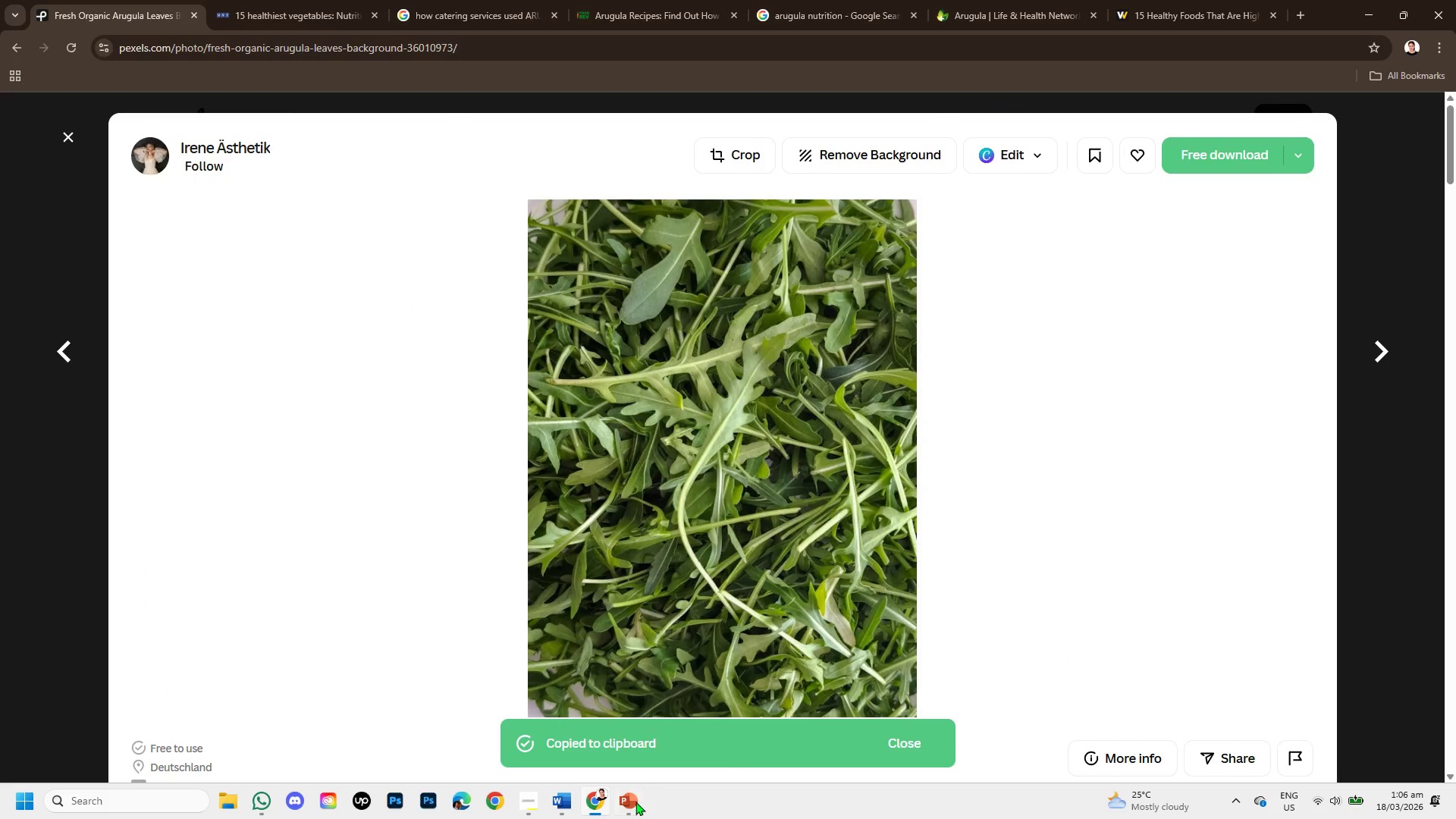 
left_click([635, 802])
 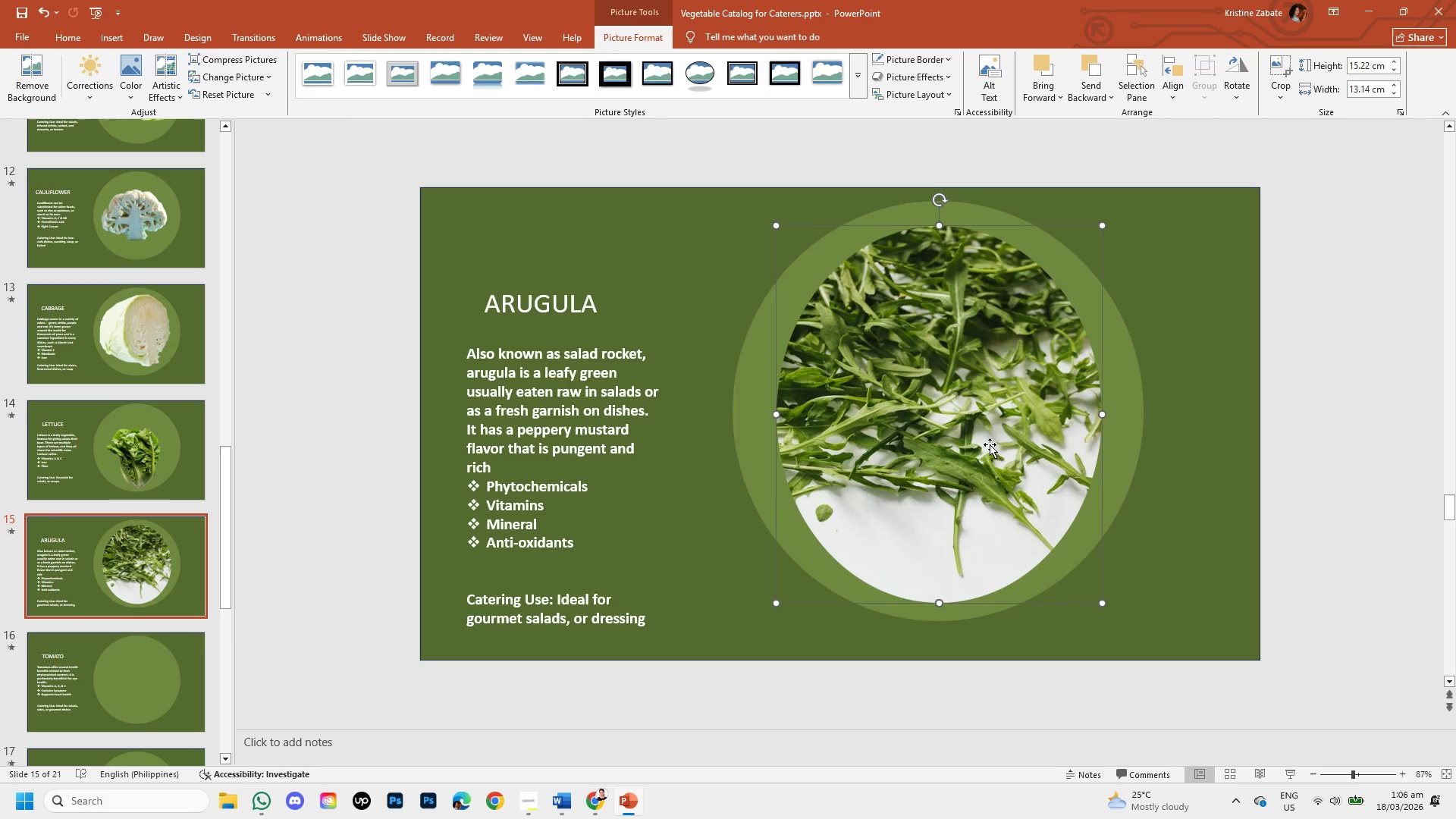 
left_click([990, 443])
 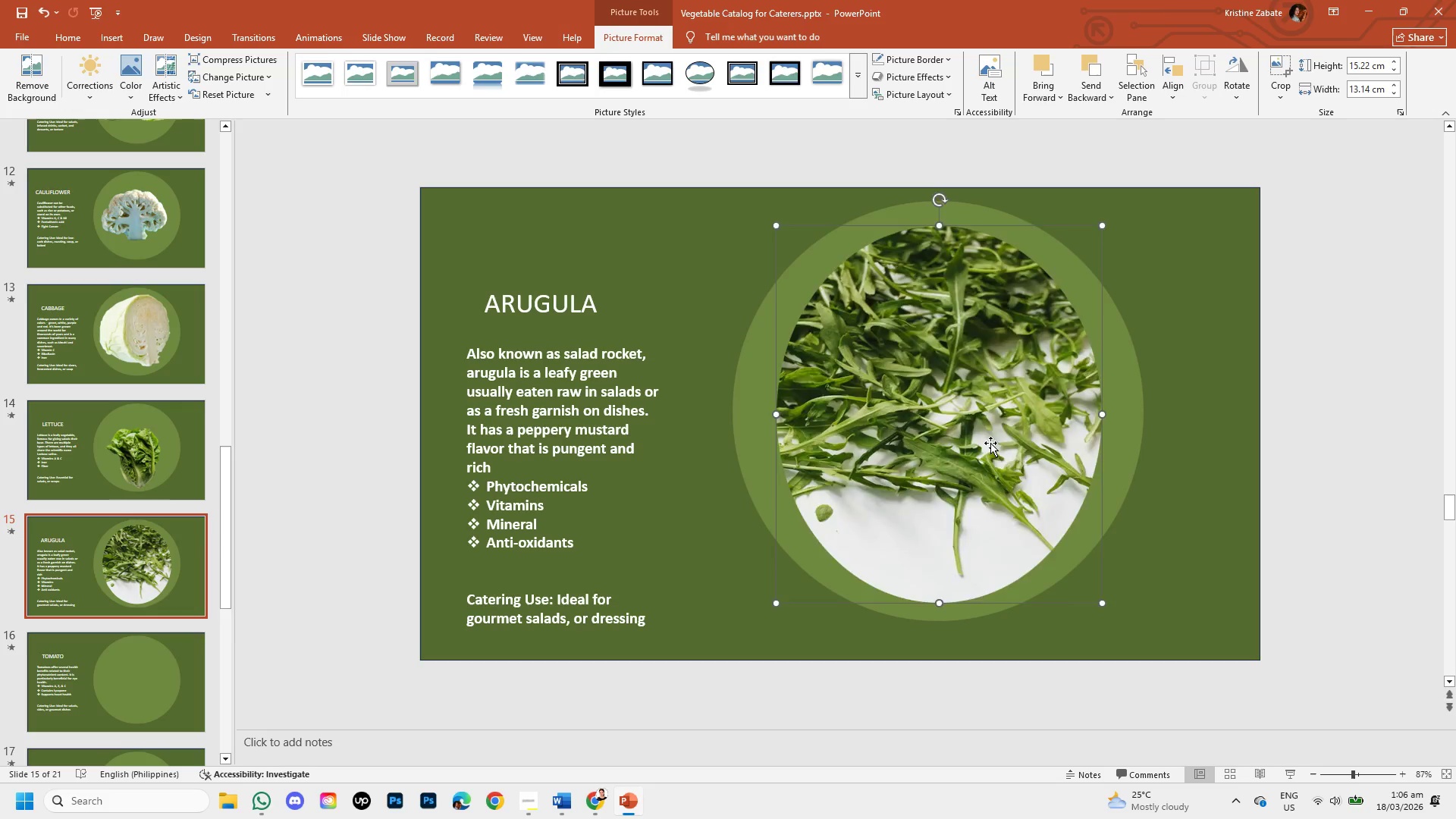 
key(Backspace)
 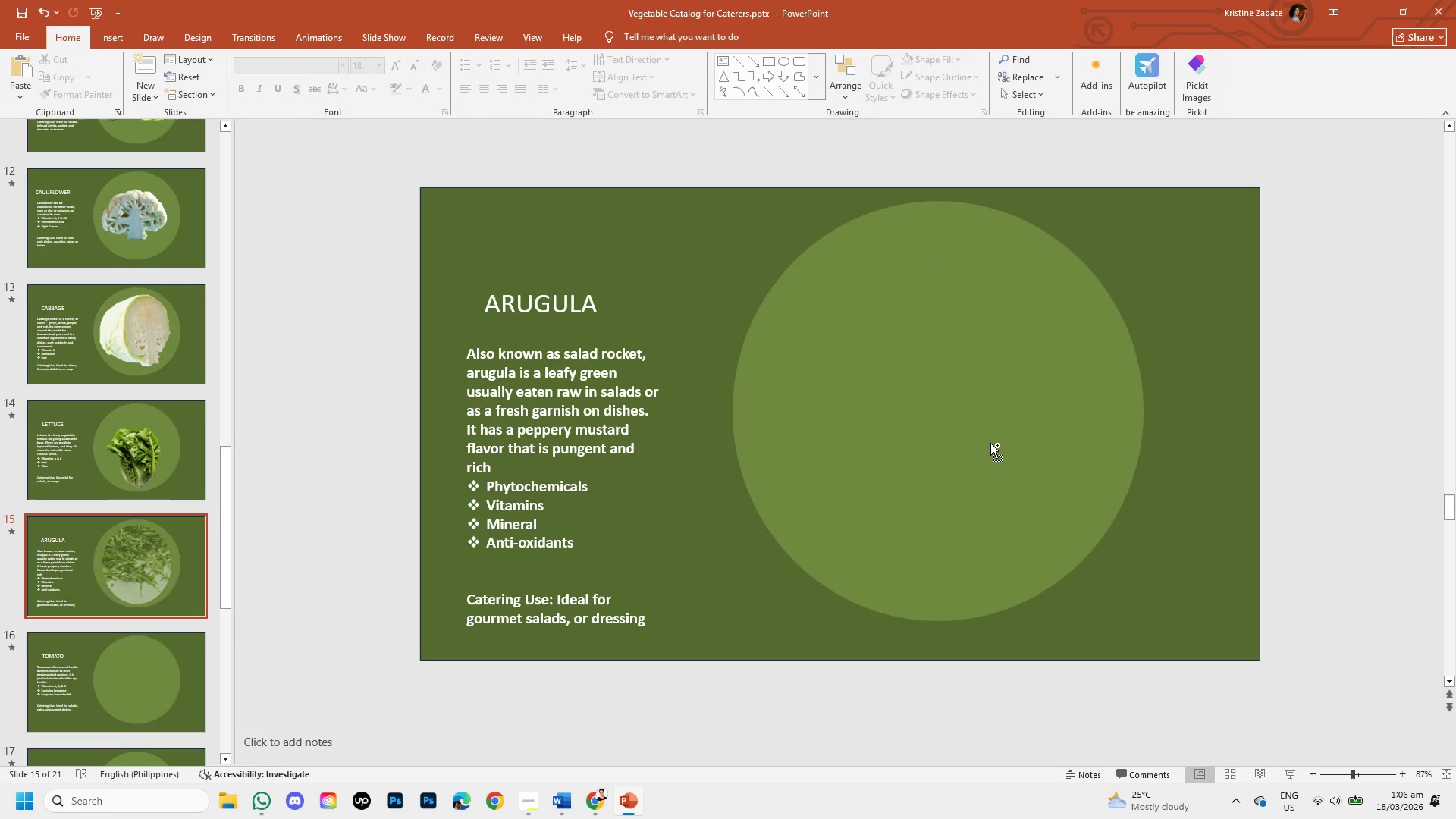 
key(Control+V)
 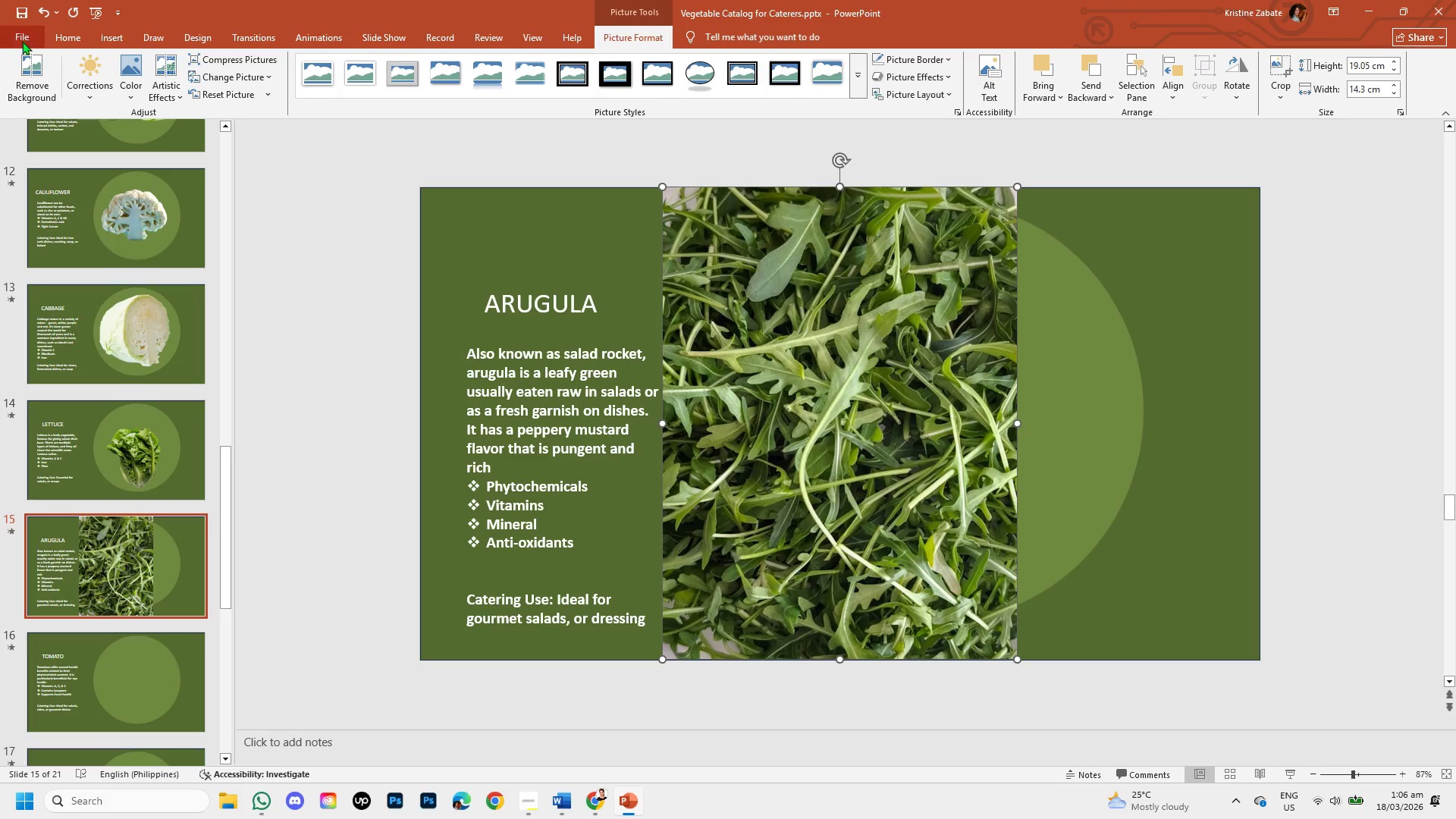 
left_click([20, 76])
 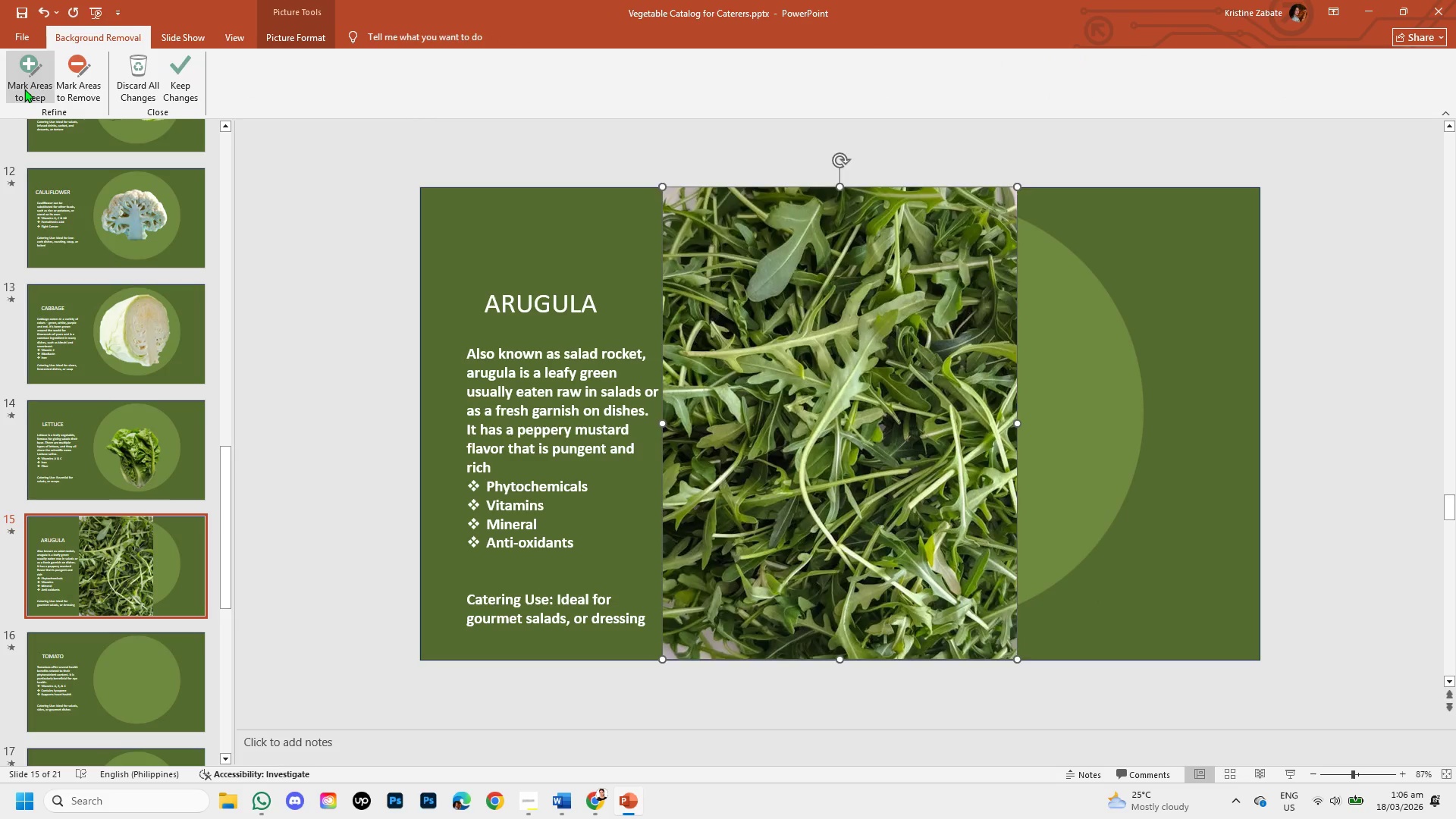 
left_click([24, 89])
 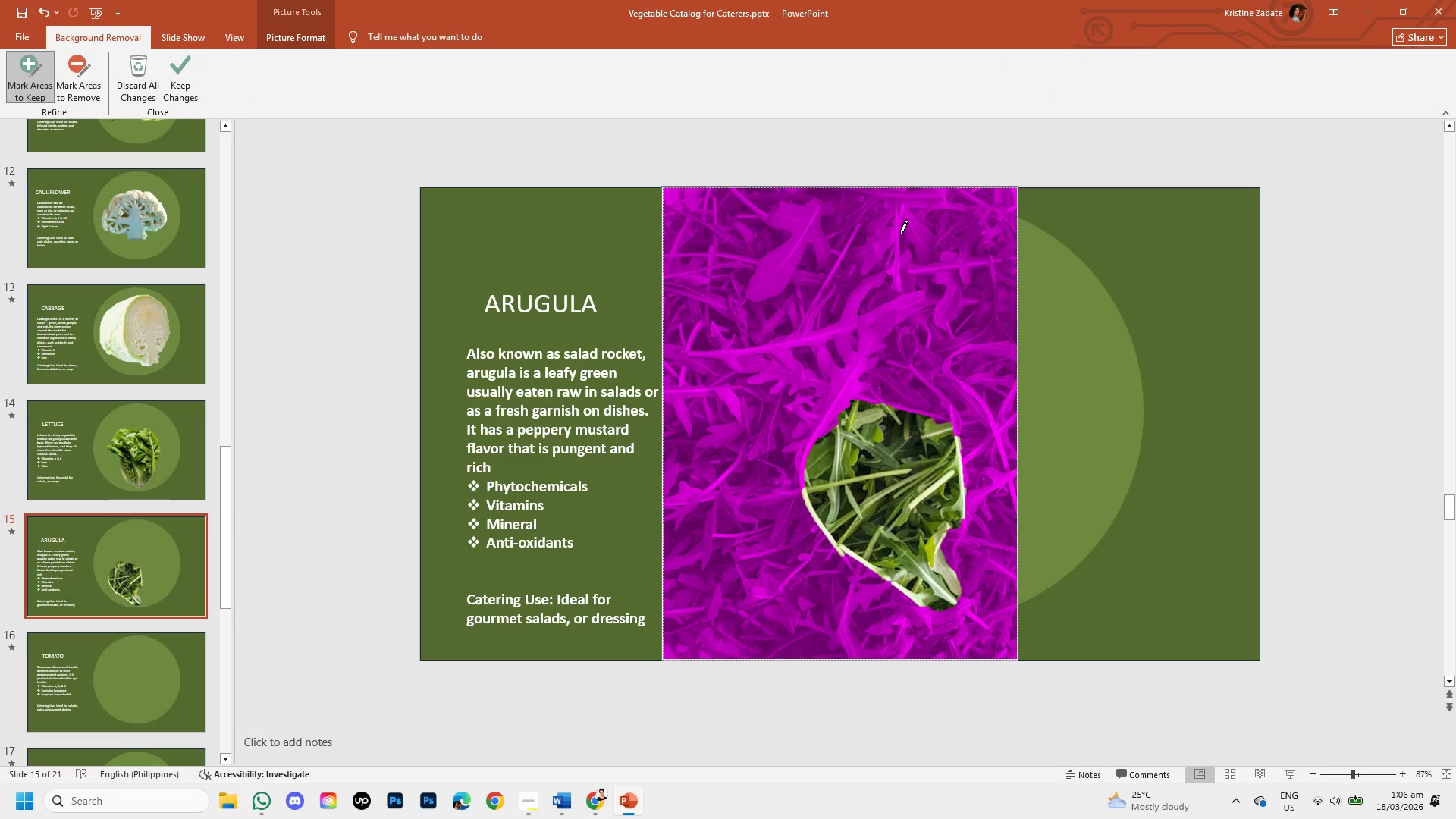 
left_click_drag(start_coordinate=[917, 220], to_coordinate=[765, 240])
 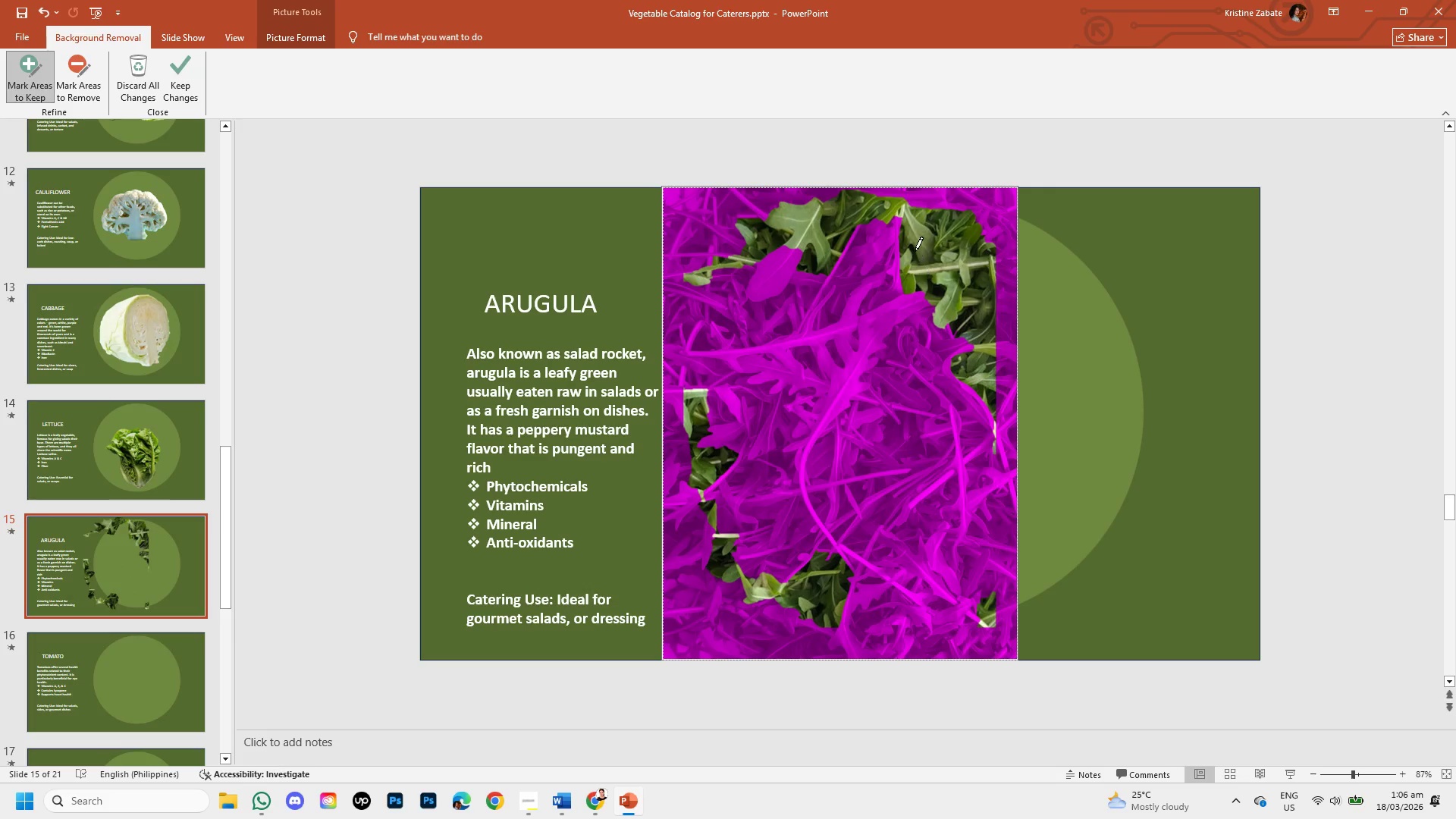 
left_click_drag(start_coordinate=[915, 245], to_coordinate=[895, 215])
 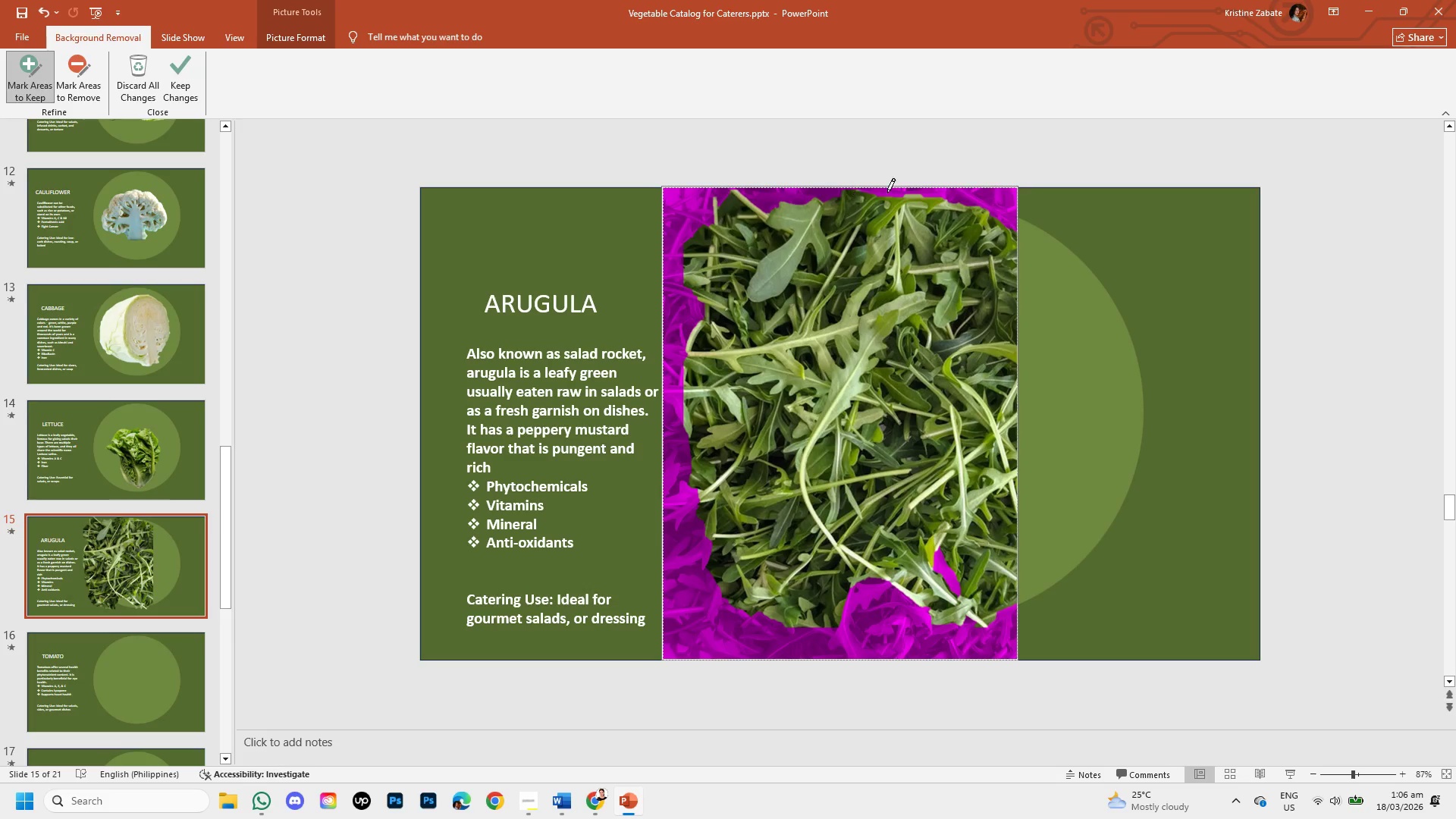 
left_click_drag(start_coordinate=[1016, 201], to_coordinate=[797, 625])
 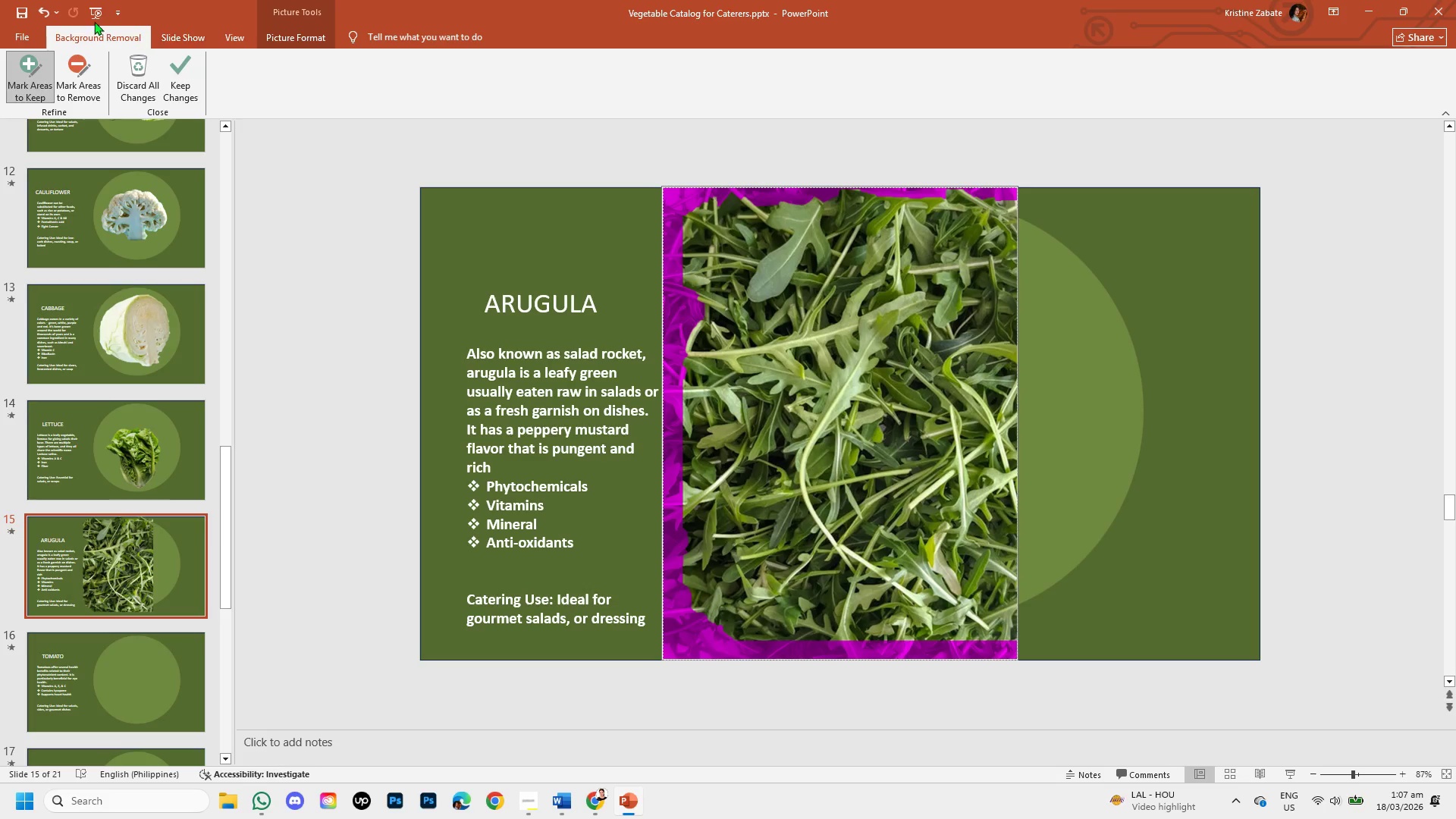 
left_click([171, 64])
 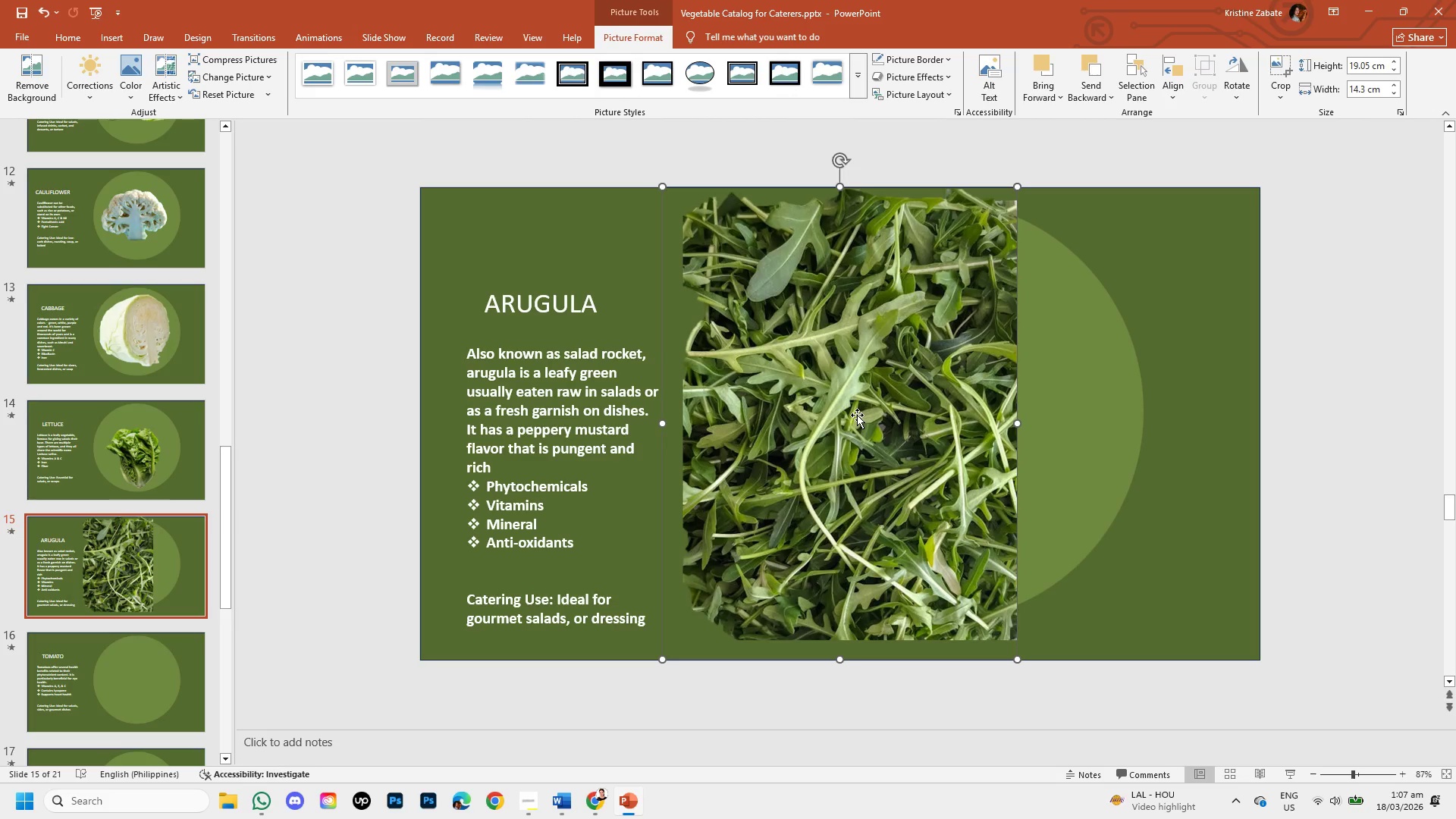 
left_click([857, 415])
 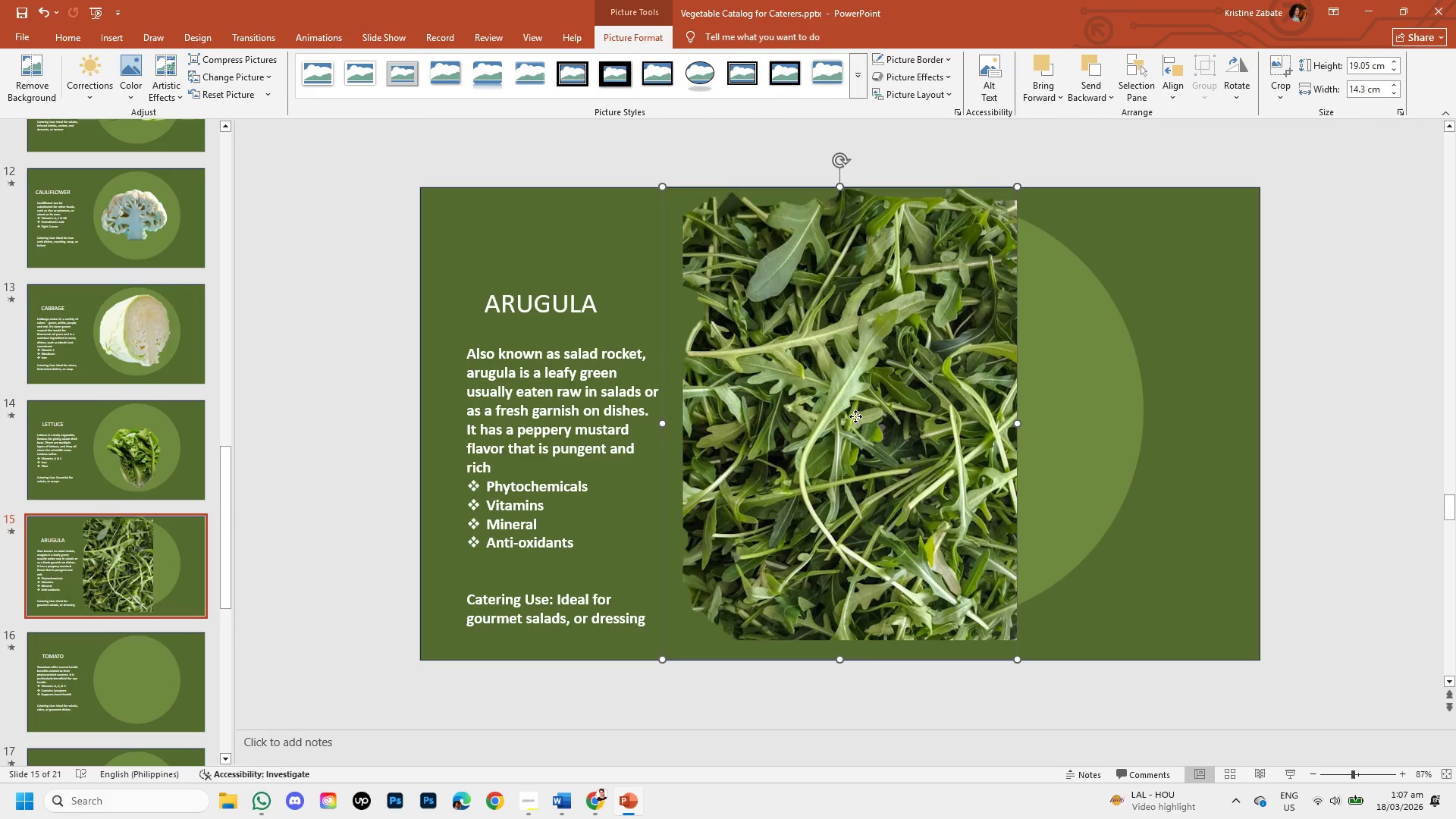 
left_click_drag(start_coordinate=[855, 416], to_coordinate=[937, 416])
 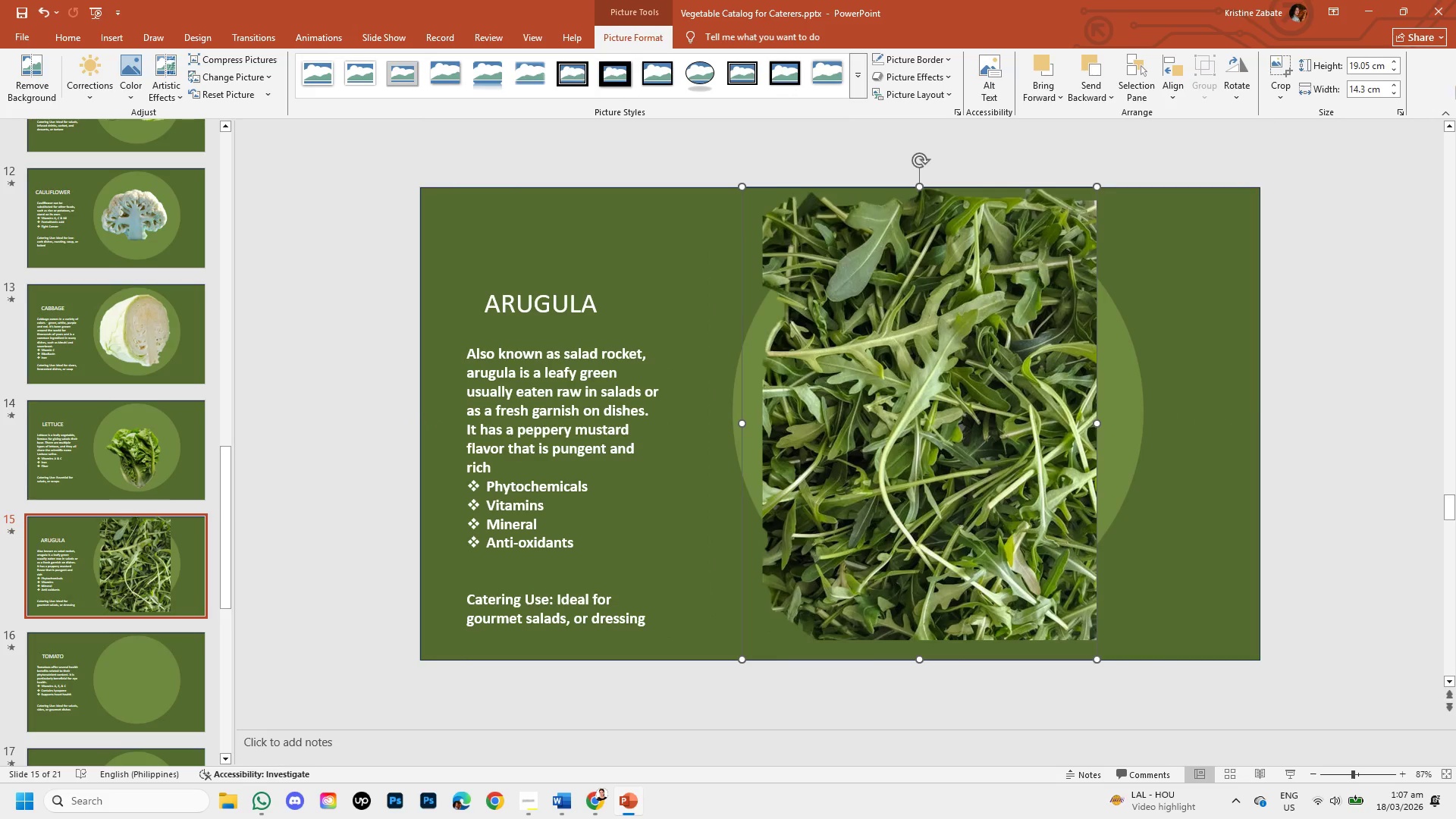 
left_click([1276, 88])
 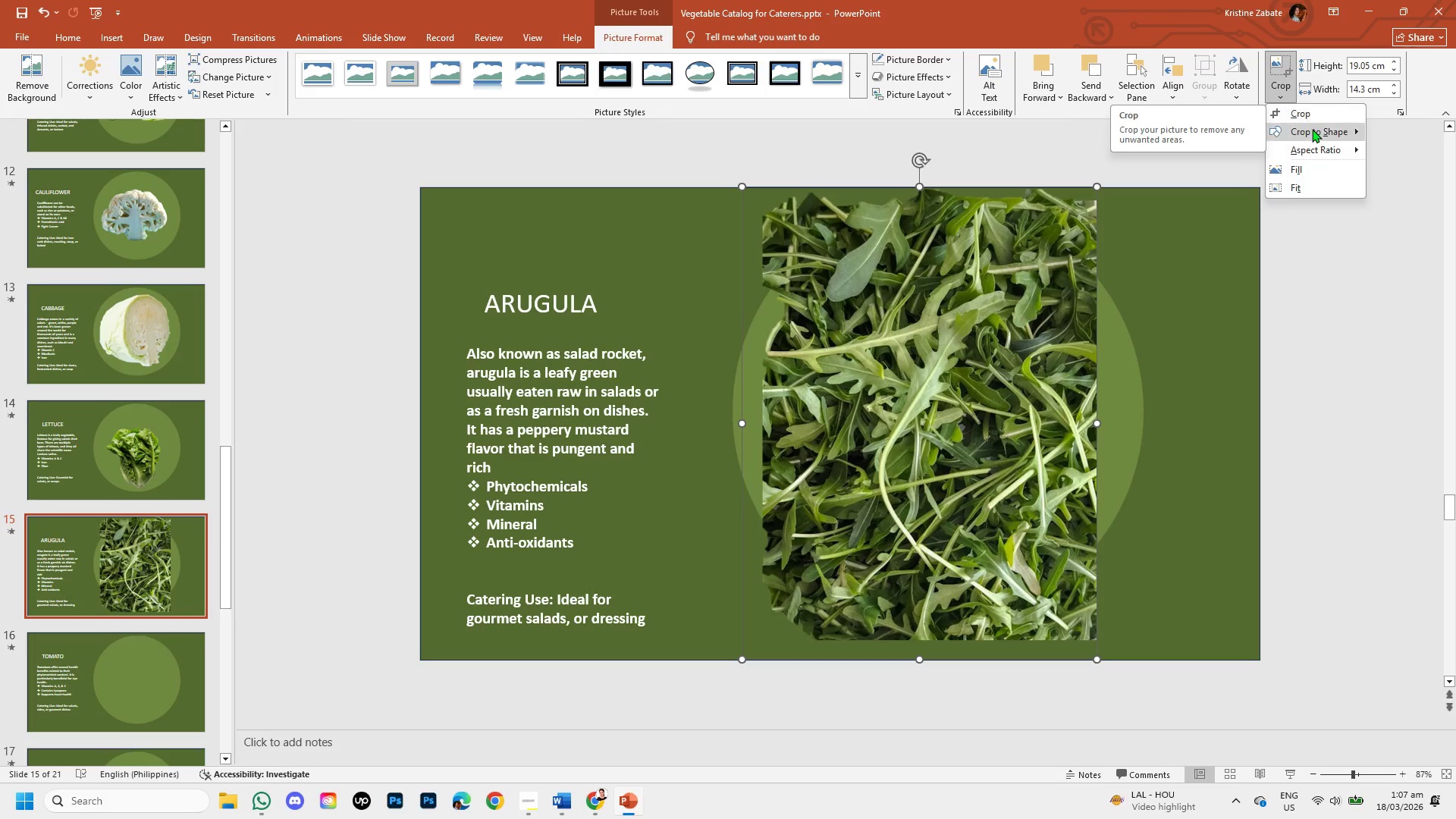 
left_click([1312, 129])
 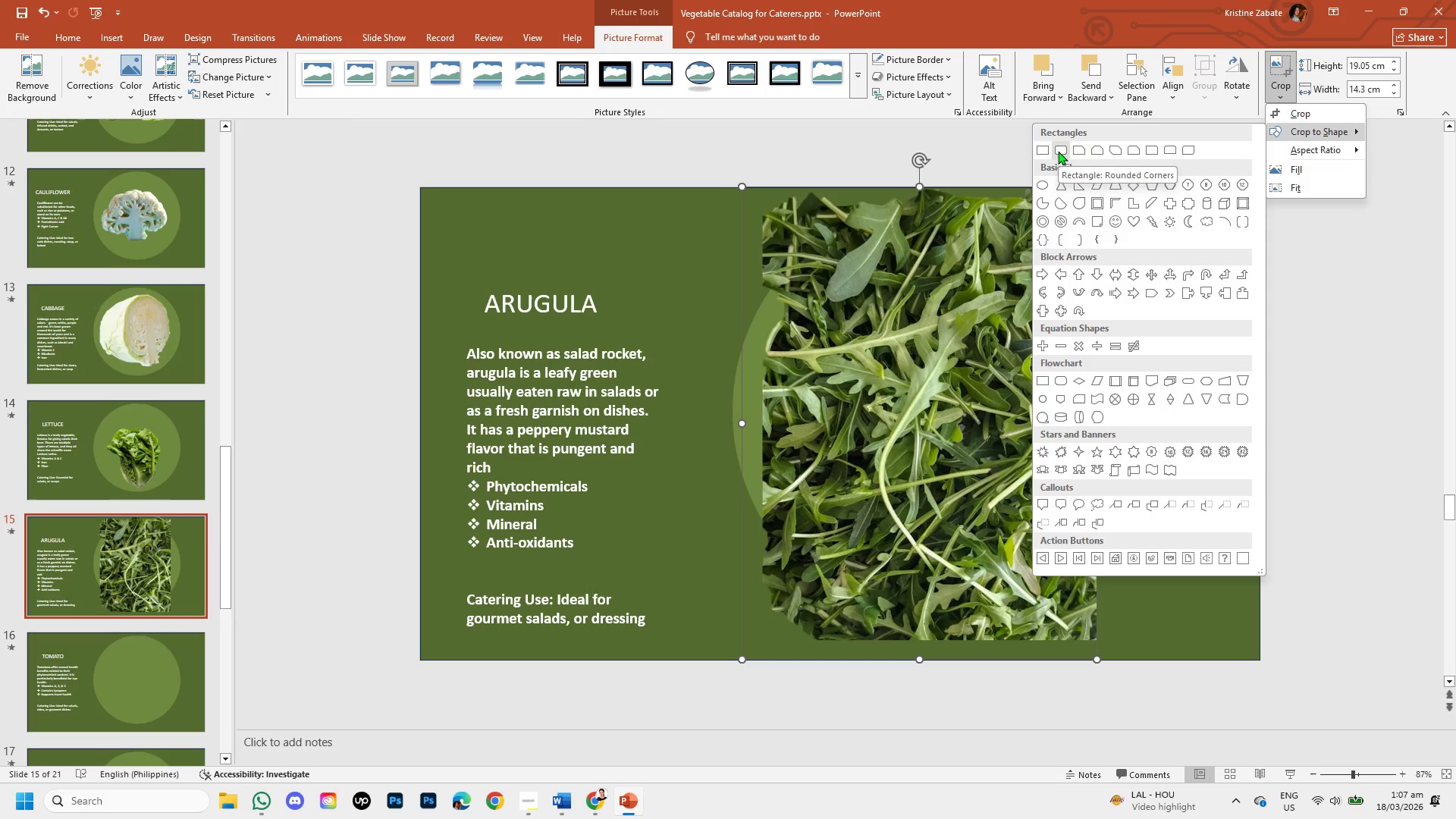 
left_click([1058, 151])
 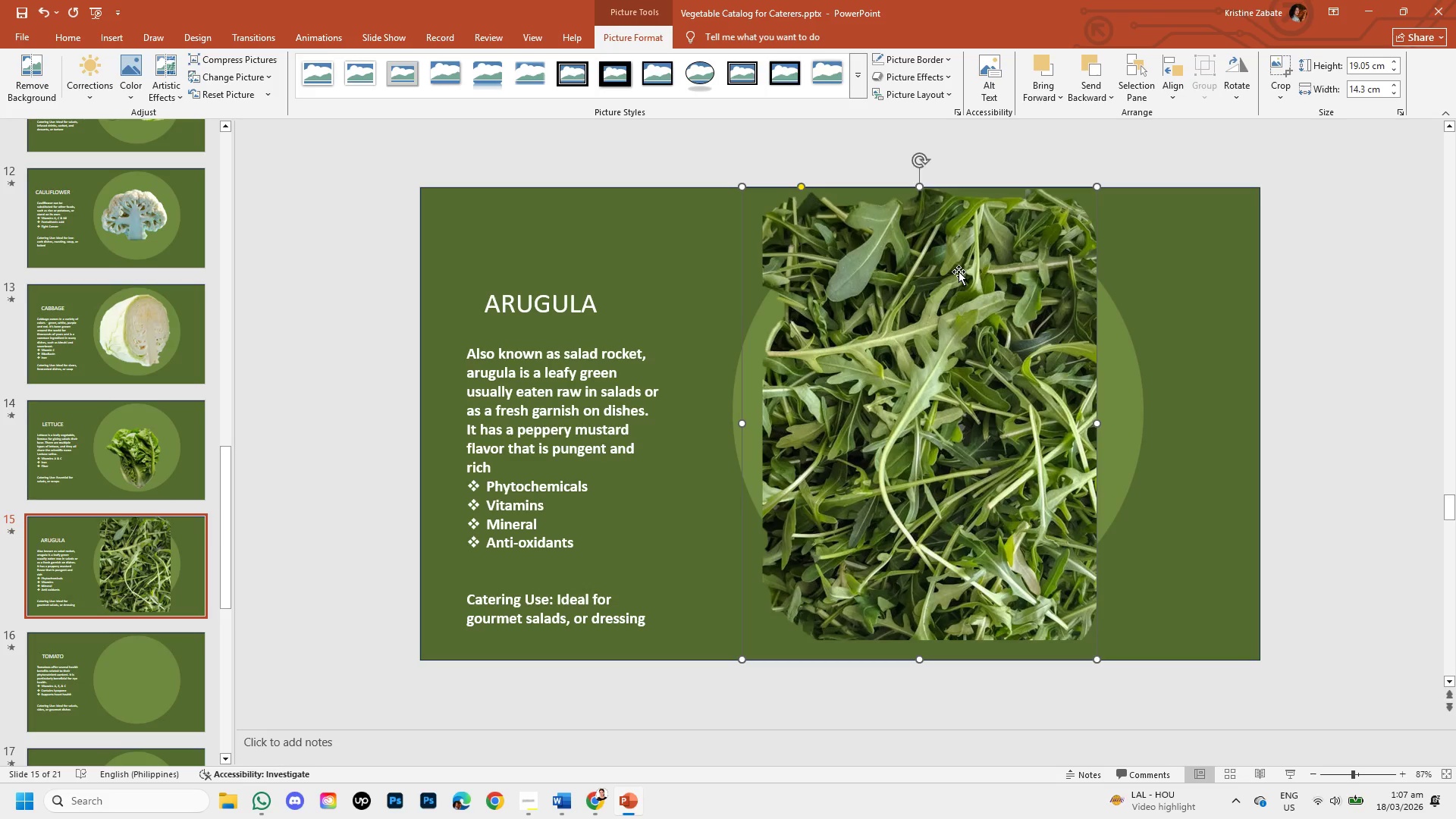 
left_click_drag(start_coordinate=[959, 271], to_coordinate=[954, 271])
 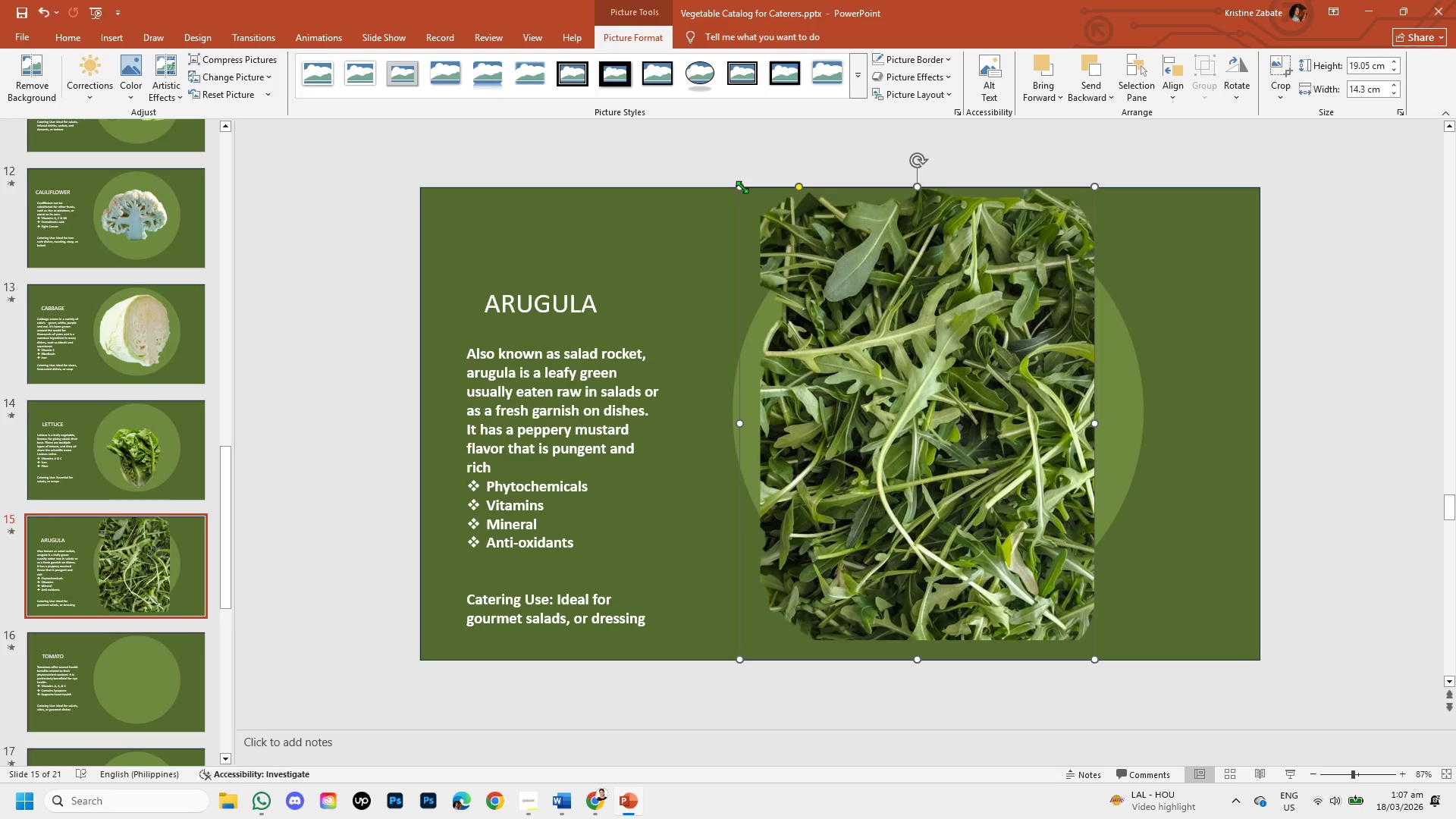 
left_click_drag(start_coordinate=[742, 187], to_coordinate=[809, 261])
 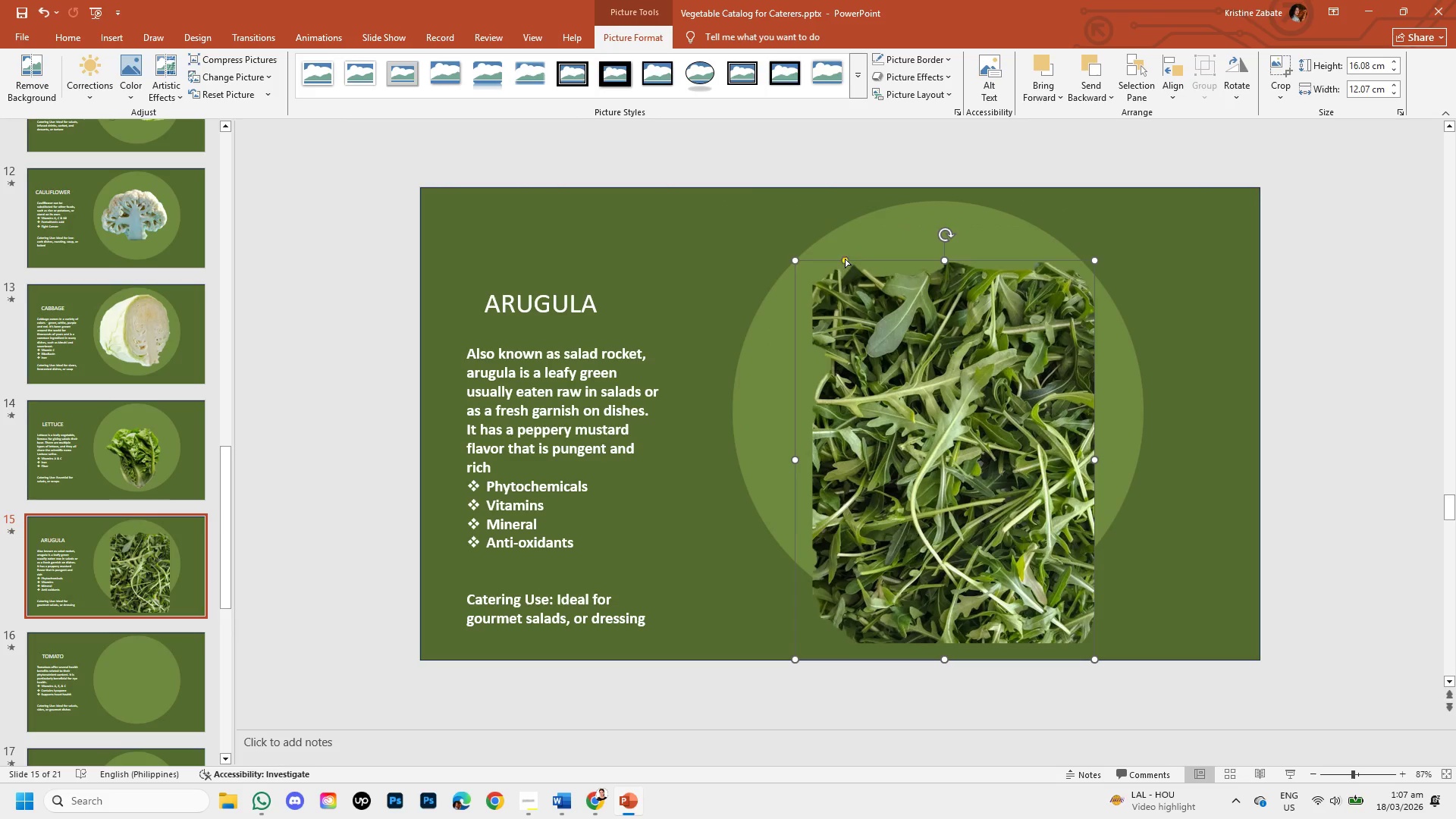 
left_click_drag(start_coordinate=[845, 259], to_coordinate=[874, 297])
 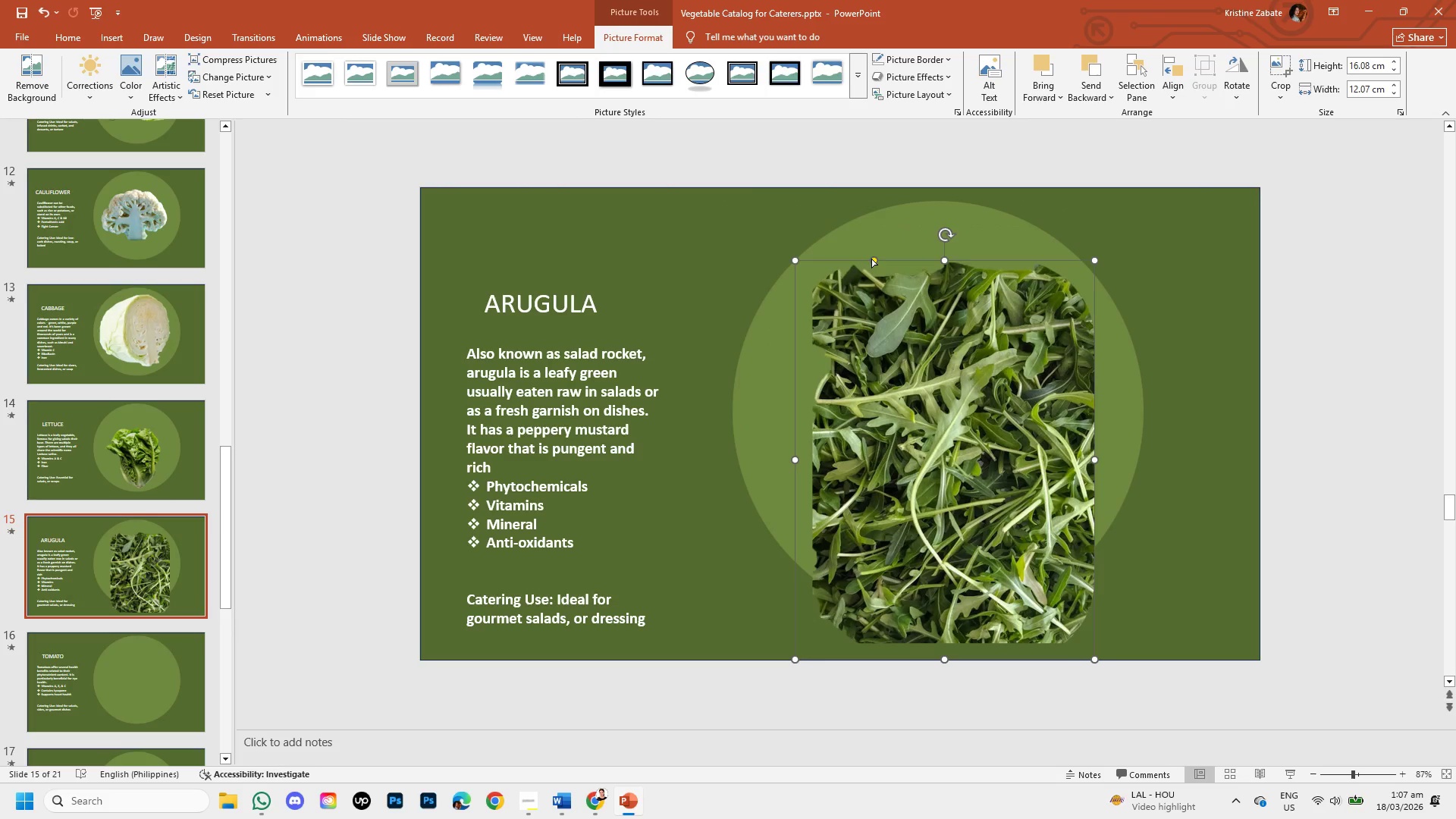 
left_click_drag(start_coordinate=[871, 259], to_coordinate=[965, 359])
 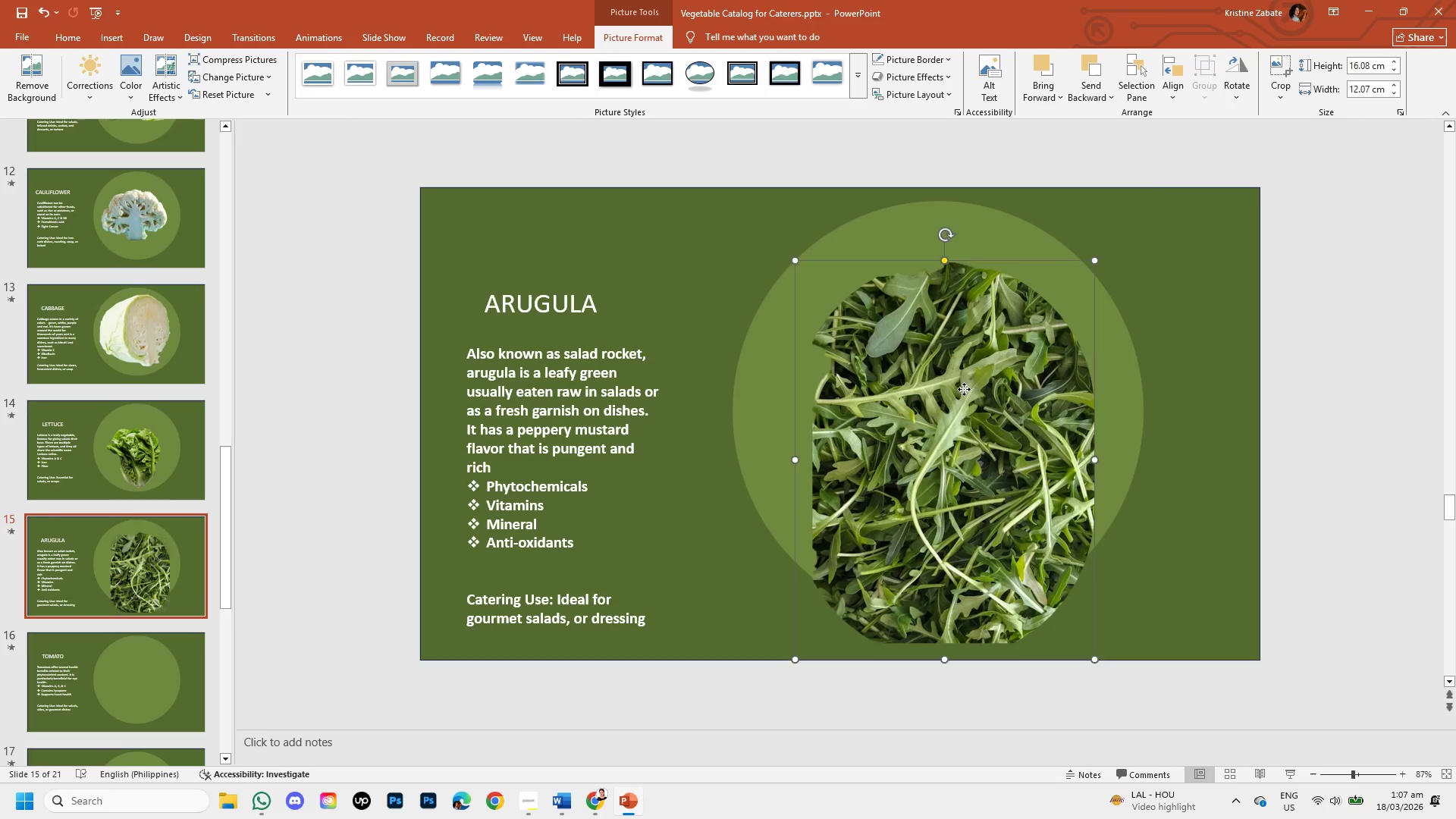 
left_click_drag(start_coordinate=[965, 388], to_coordinate=[952, 335])
 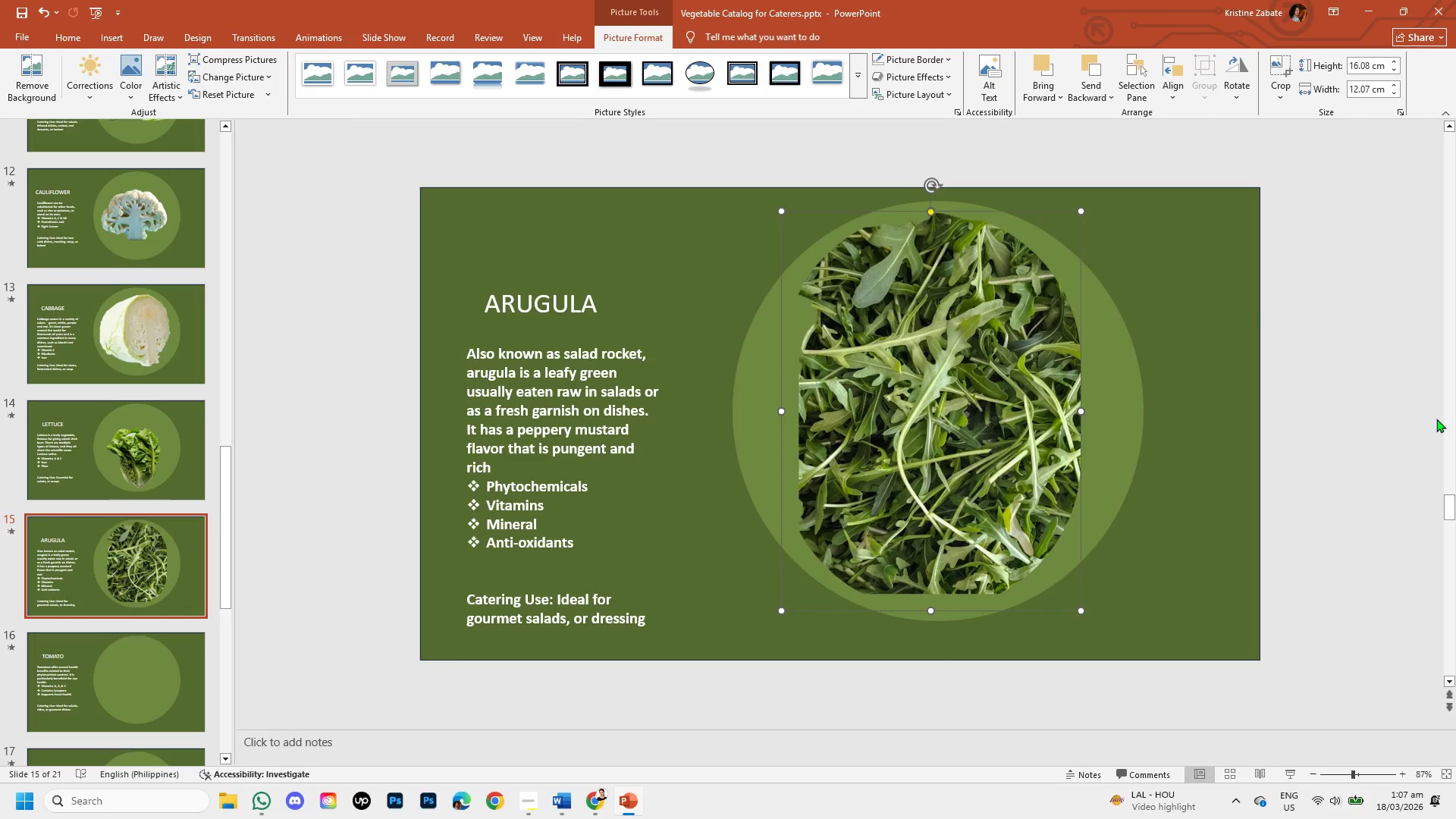 
left_click([1367, 428])
 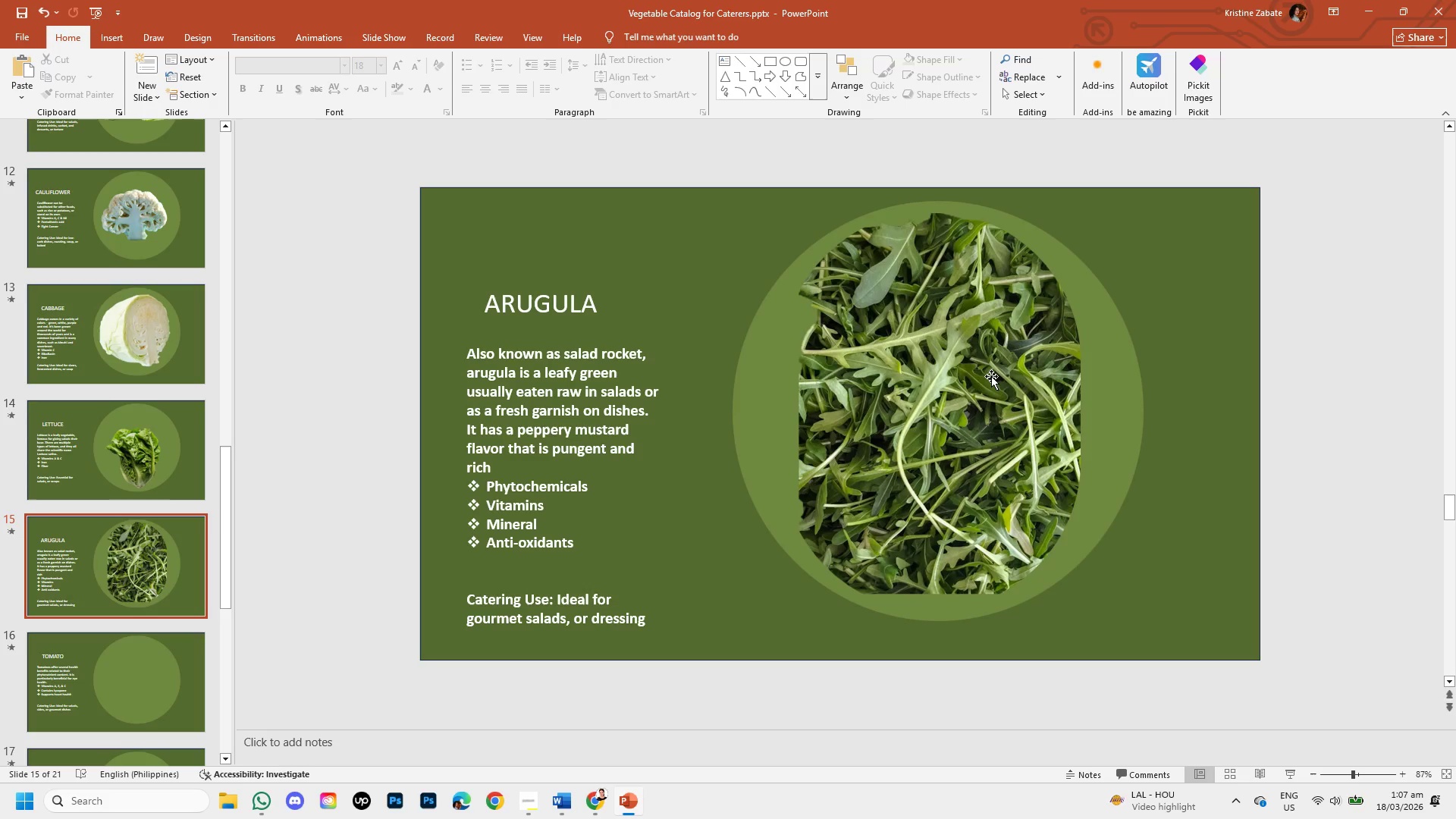 
key(Control+Z)
 